 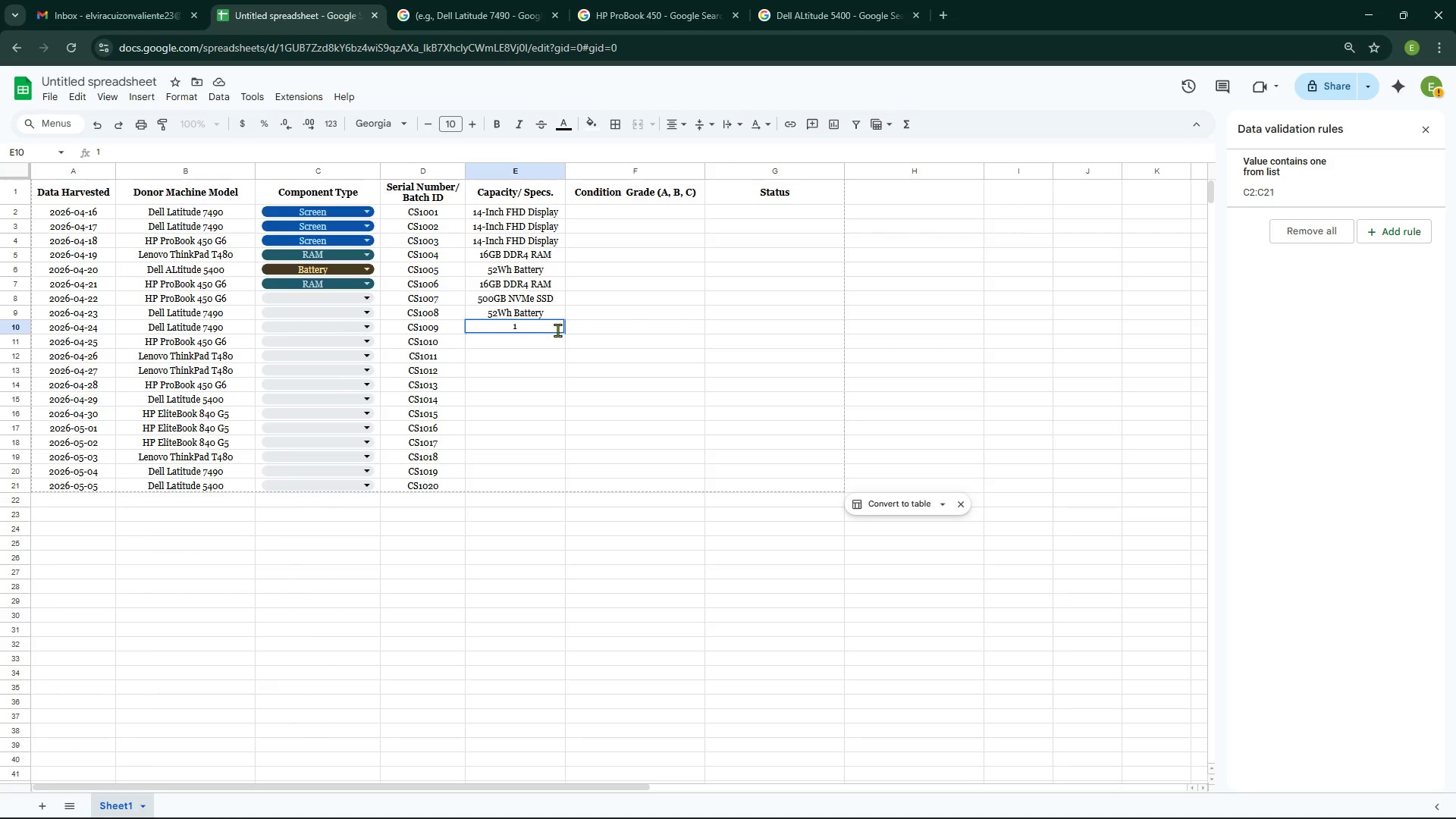 
key(Backspace)
 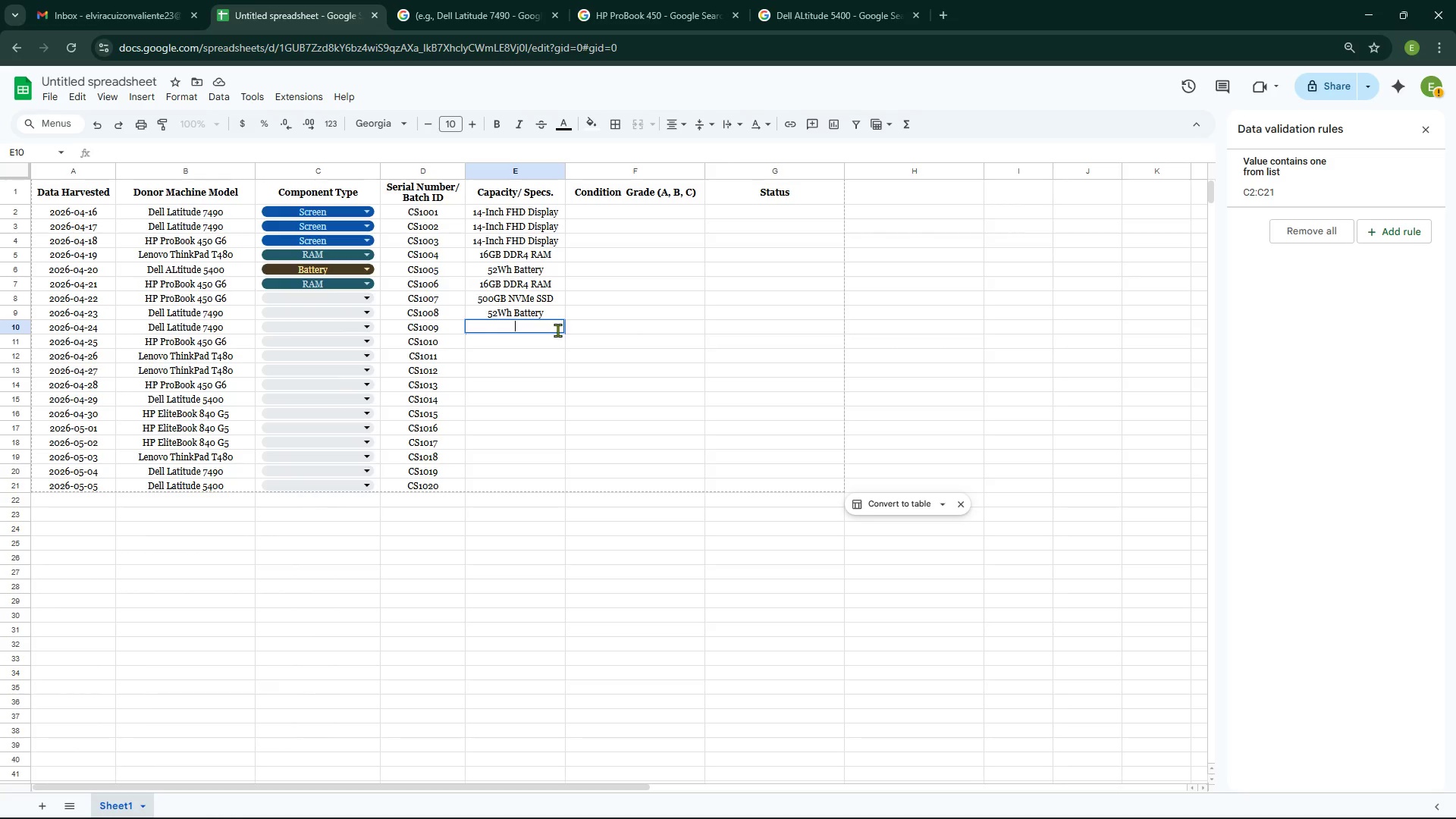 
type(14-Inch)
 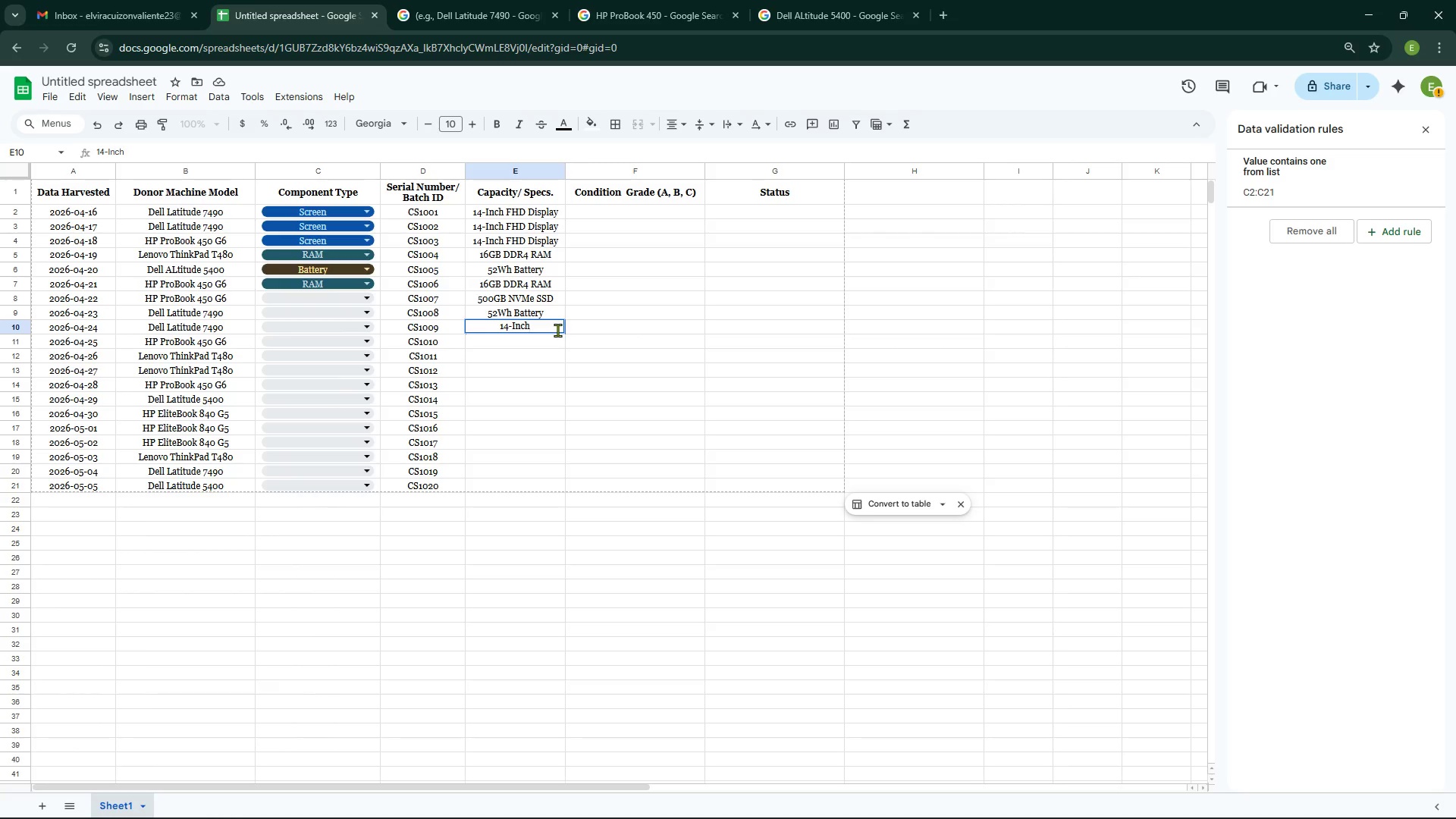 
type( FHD Display)
 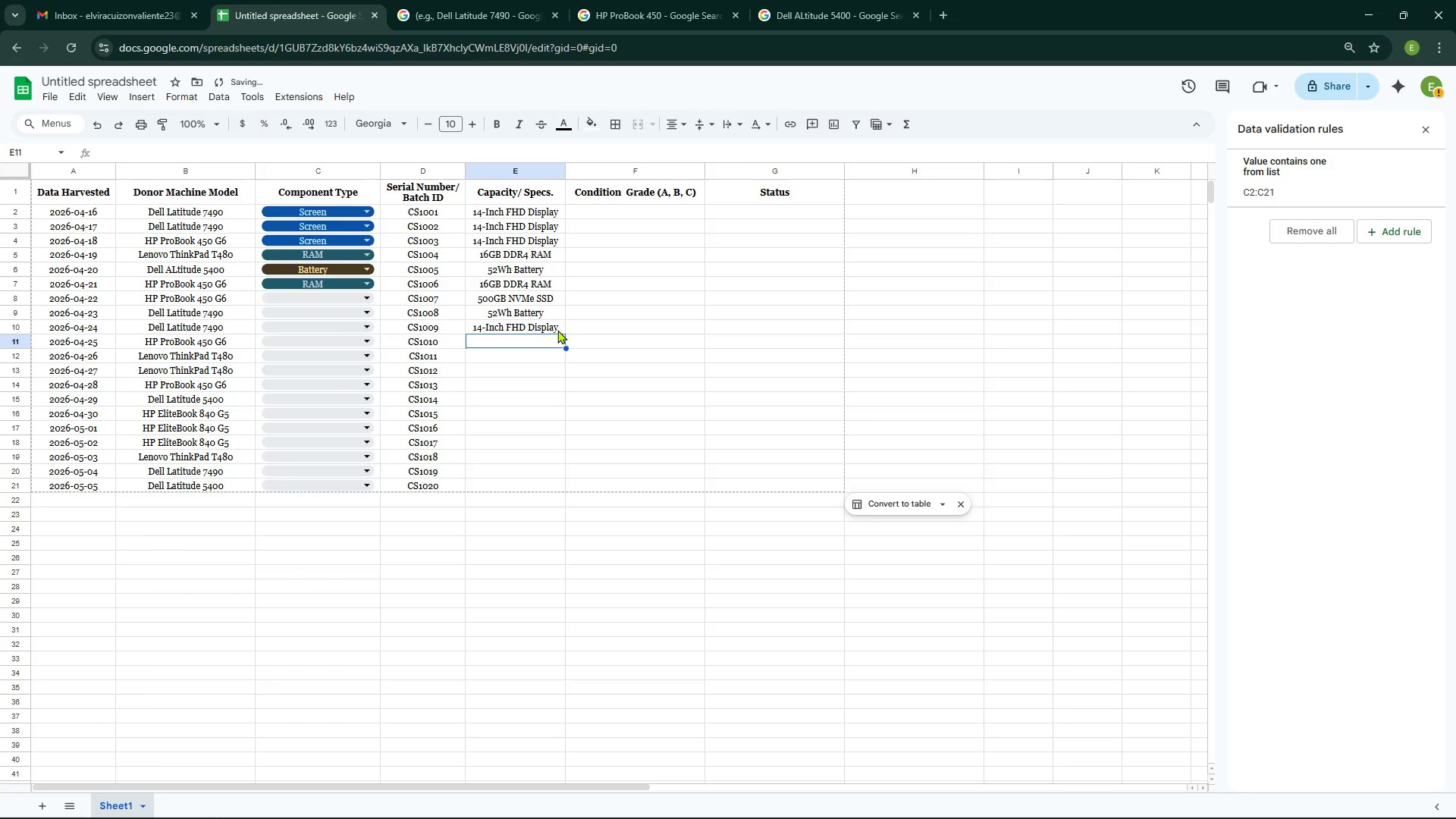 
 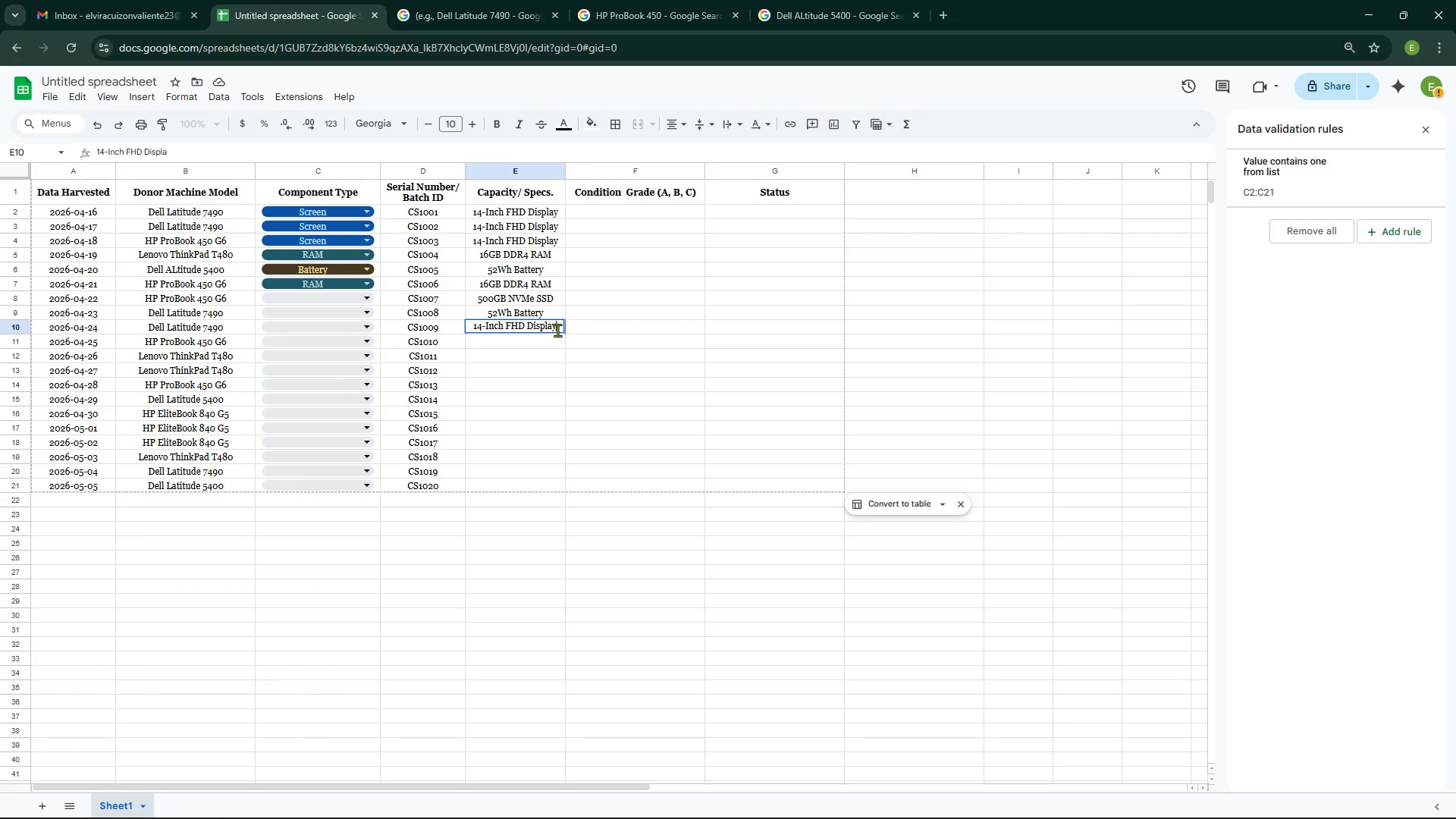 
key(Enter)
 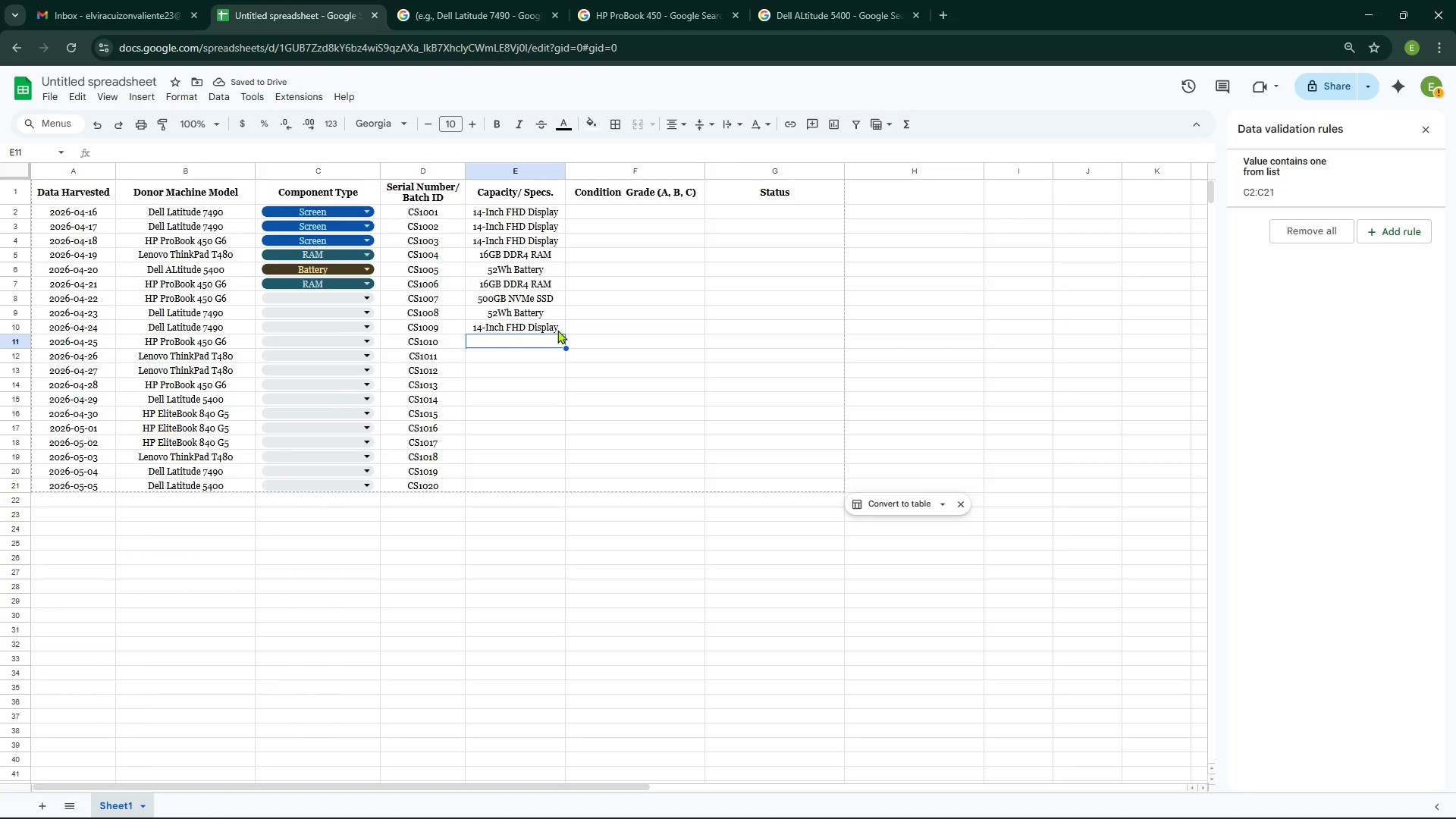 
wait(5.12)
 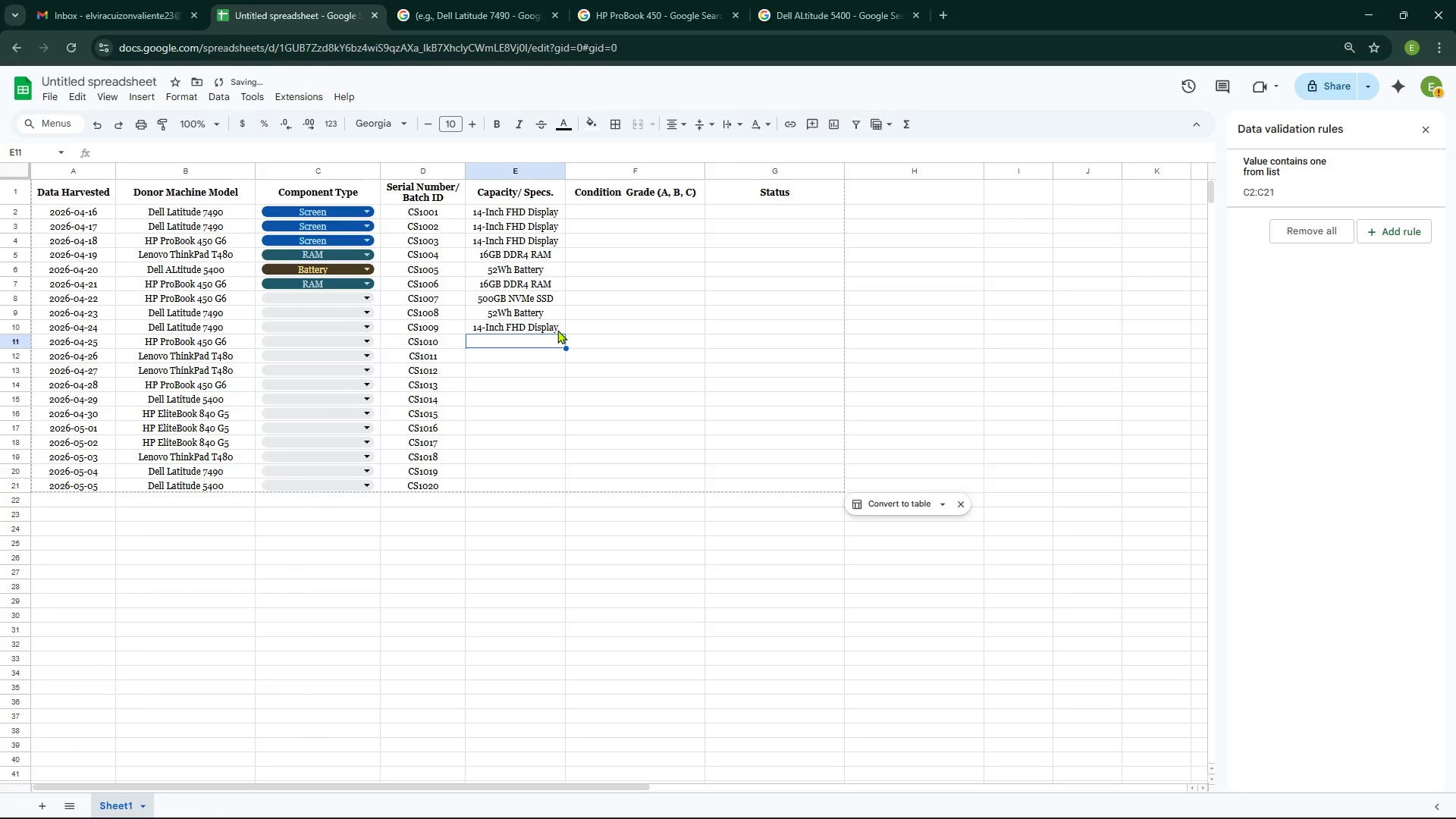 
key(Control+Shift+CapsLock)
 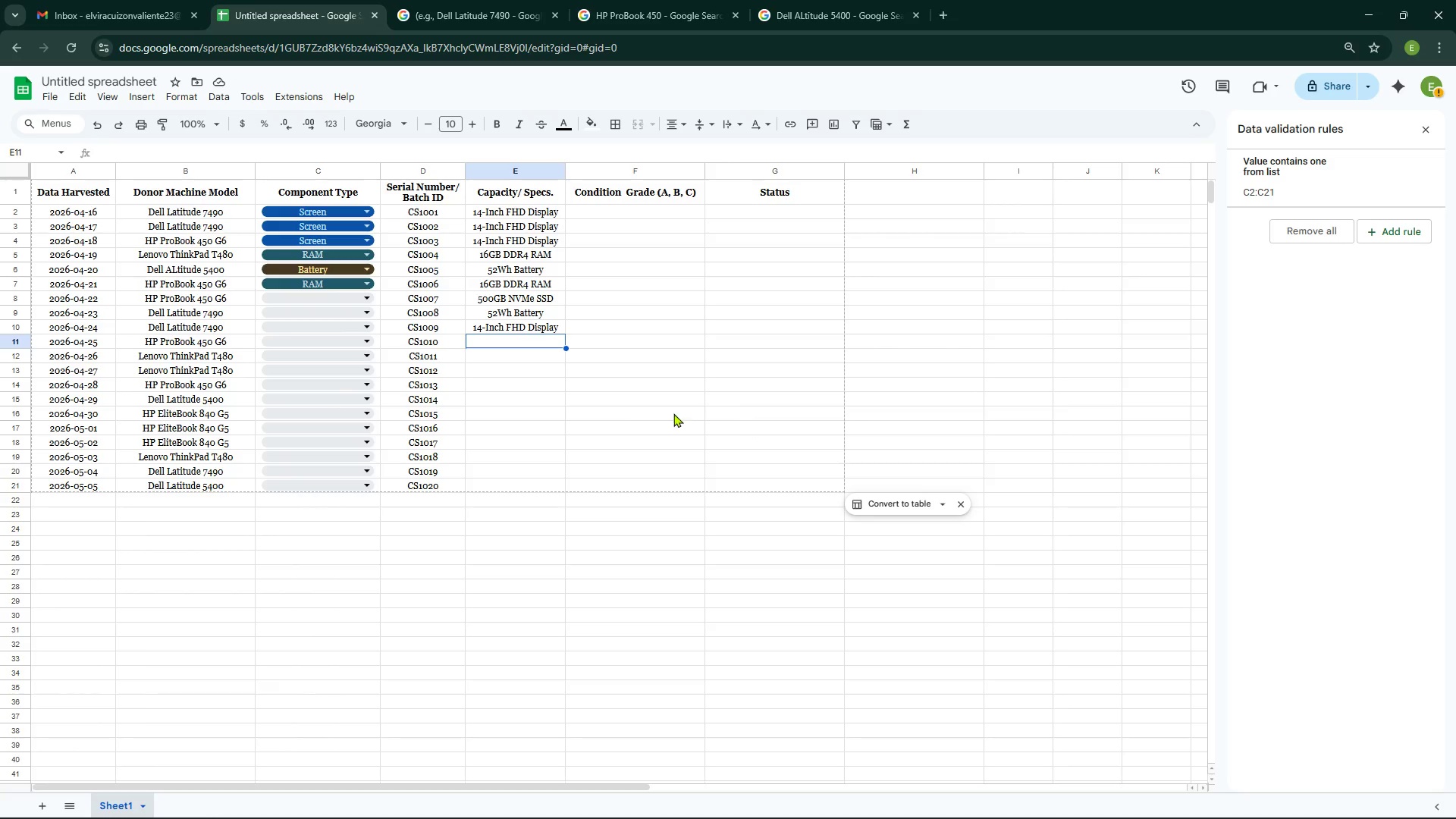 
key(Control+Shift+ShiftLeft)
 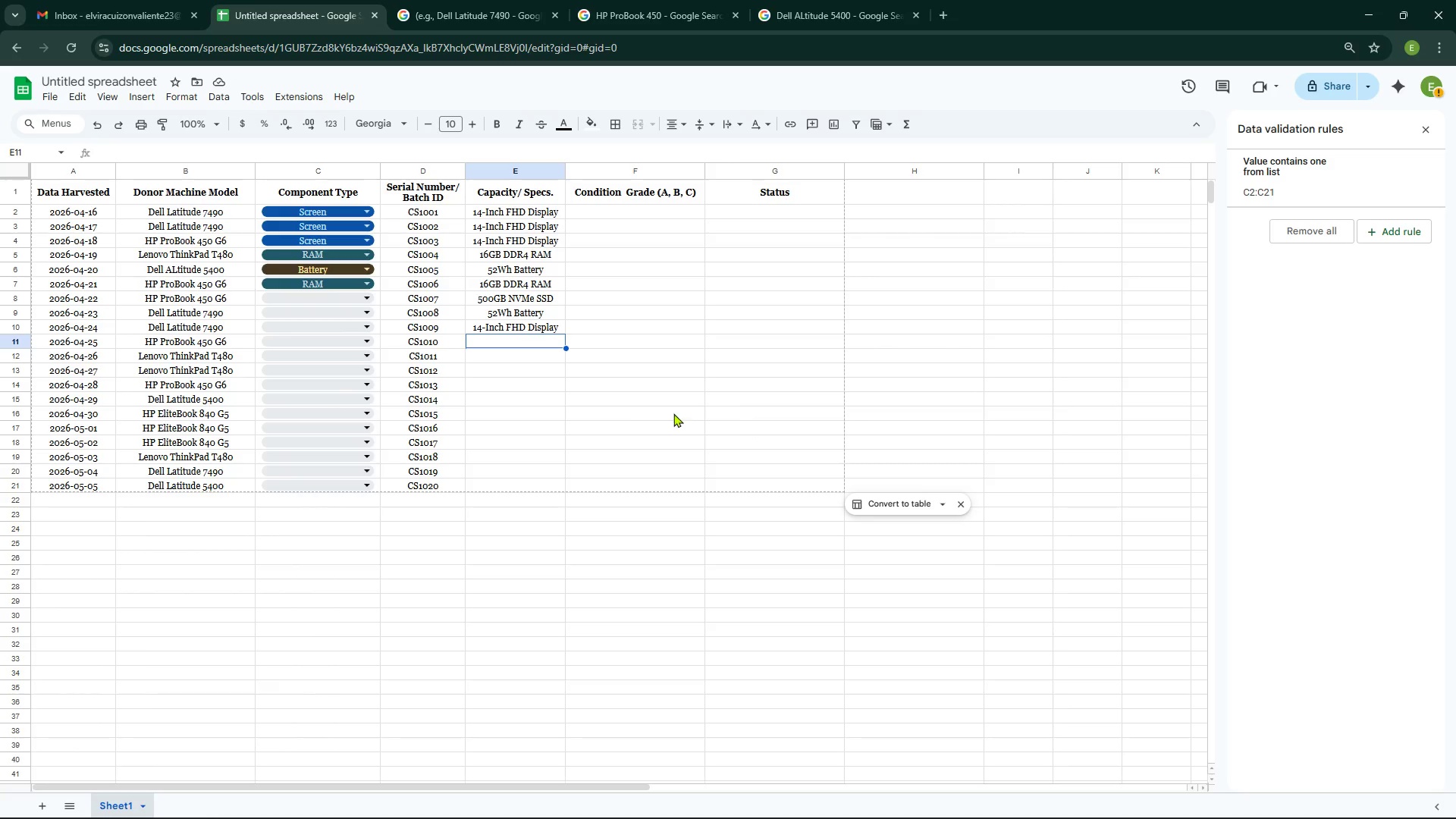 
key(Control+ControlLeft)
 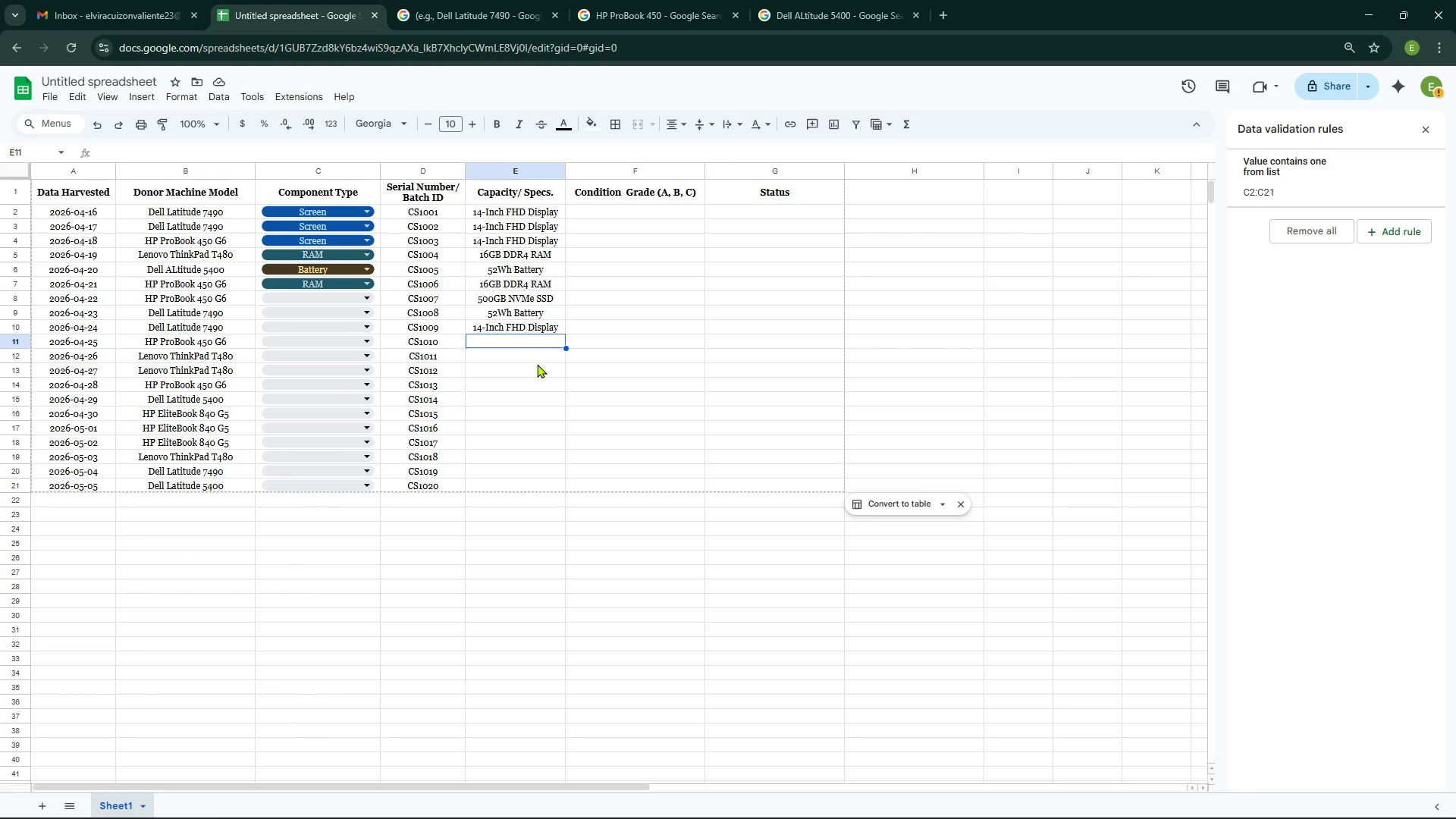 
key(CapsLock)
 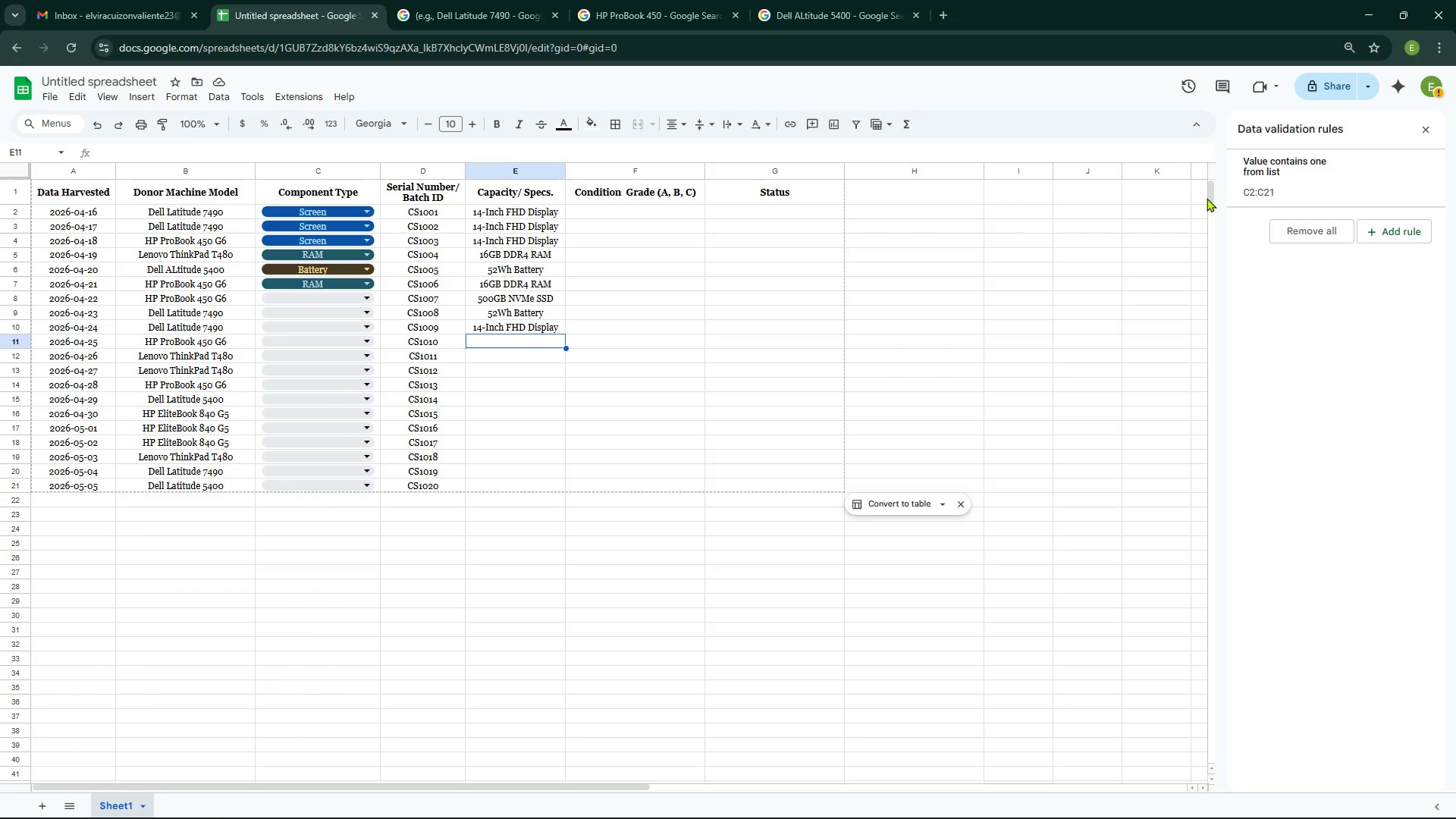 
wait(17.84)
 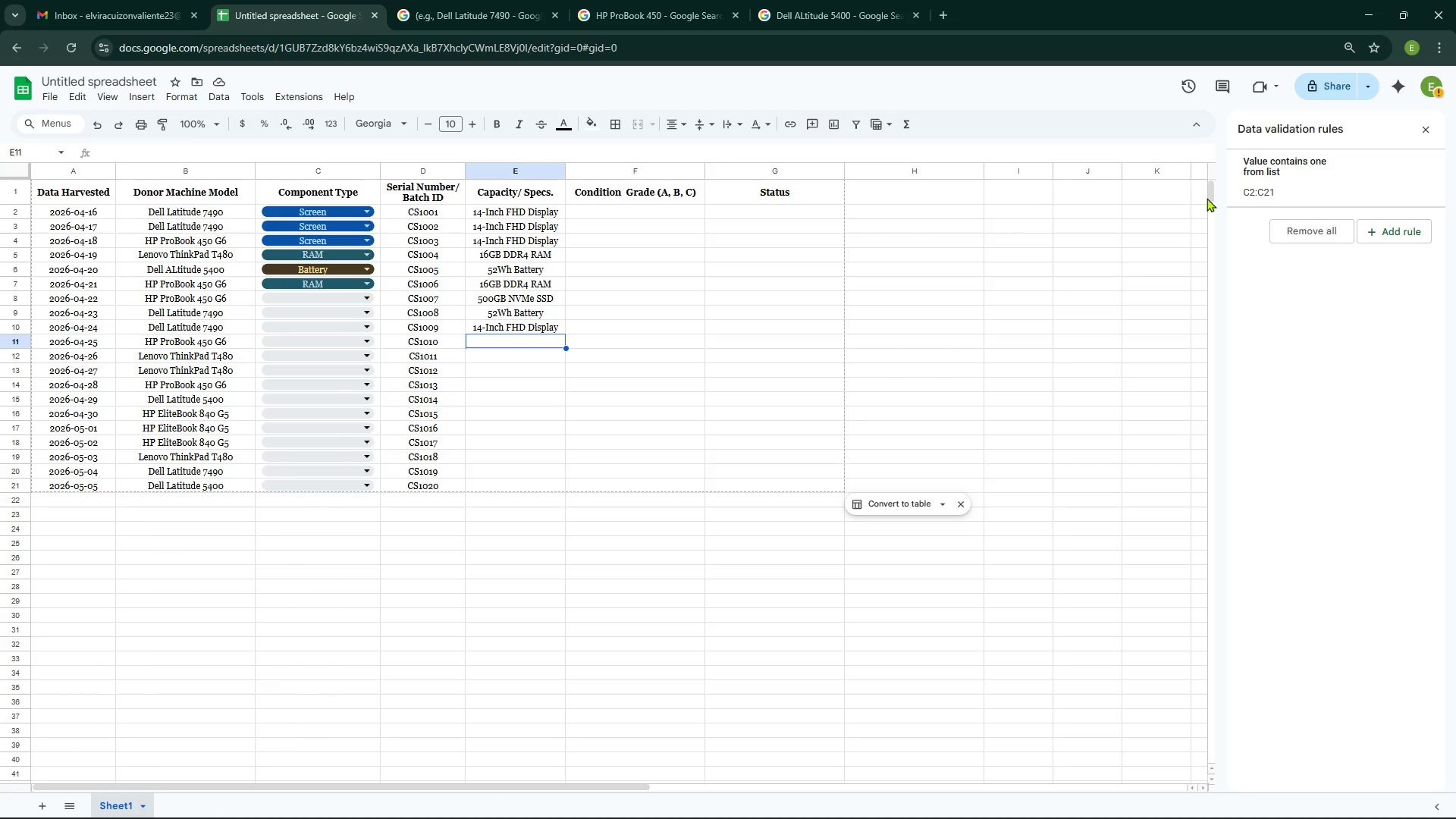 
left_click([514, 347])
 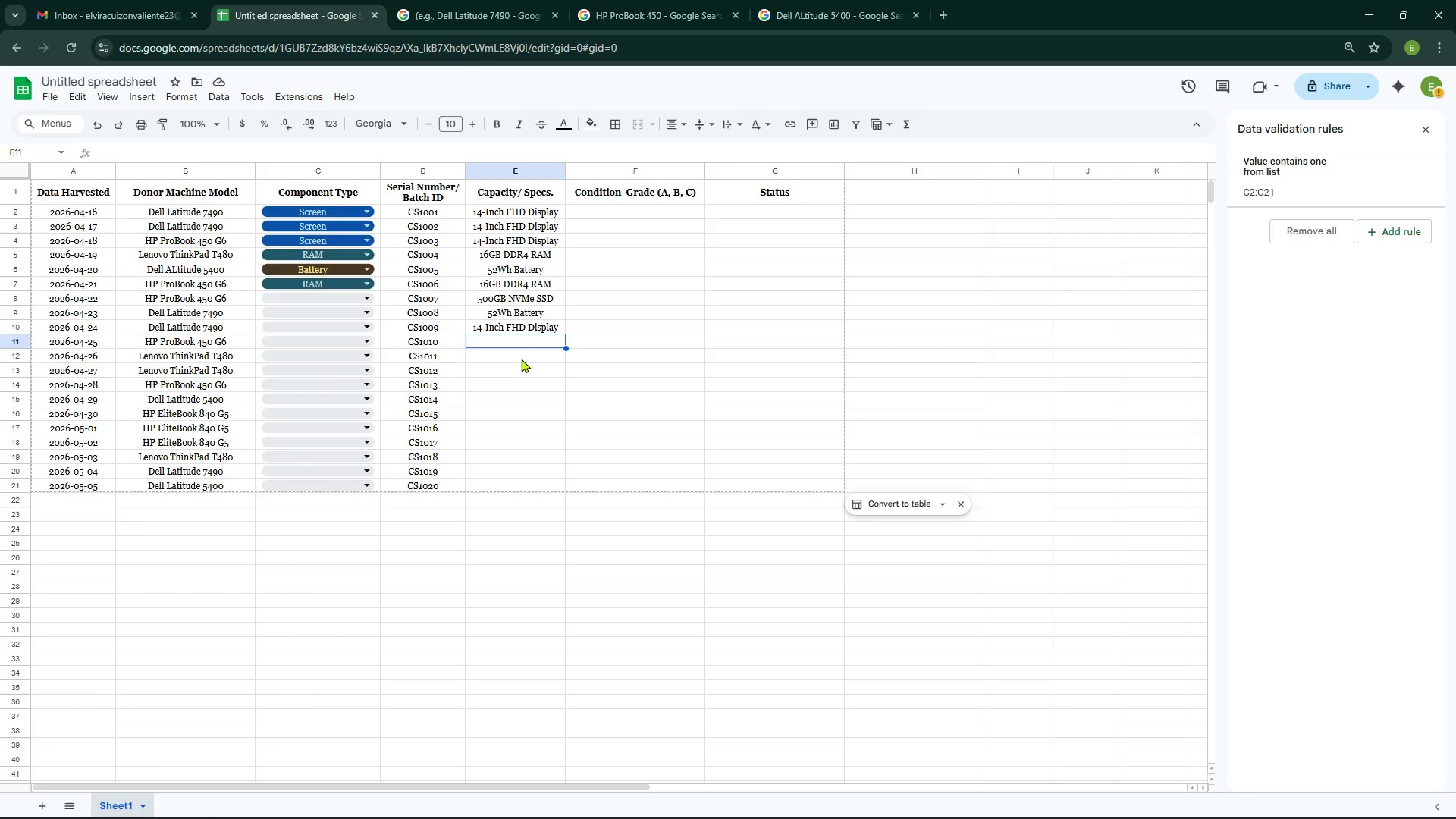 
left_click([520, 358])
 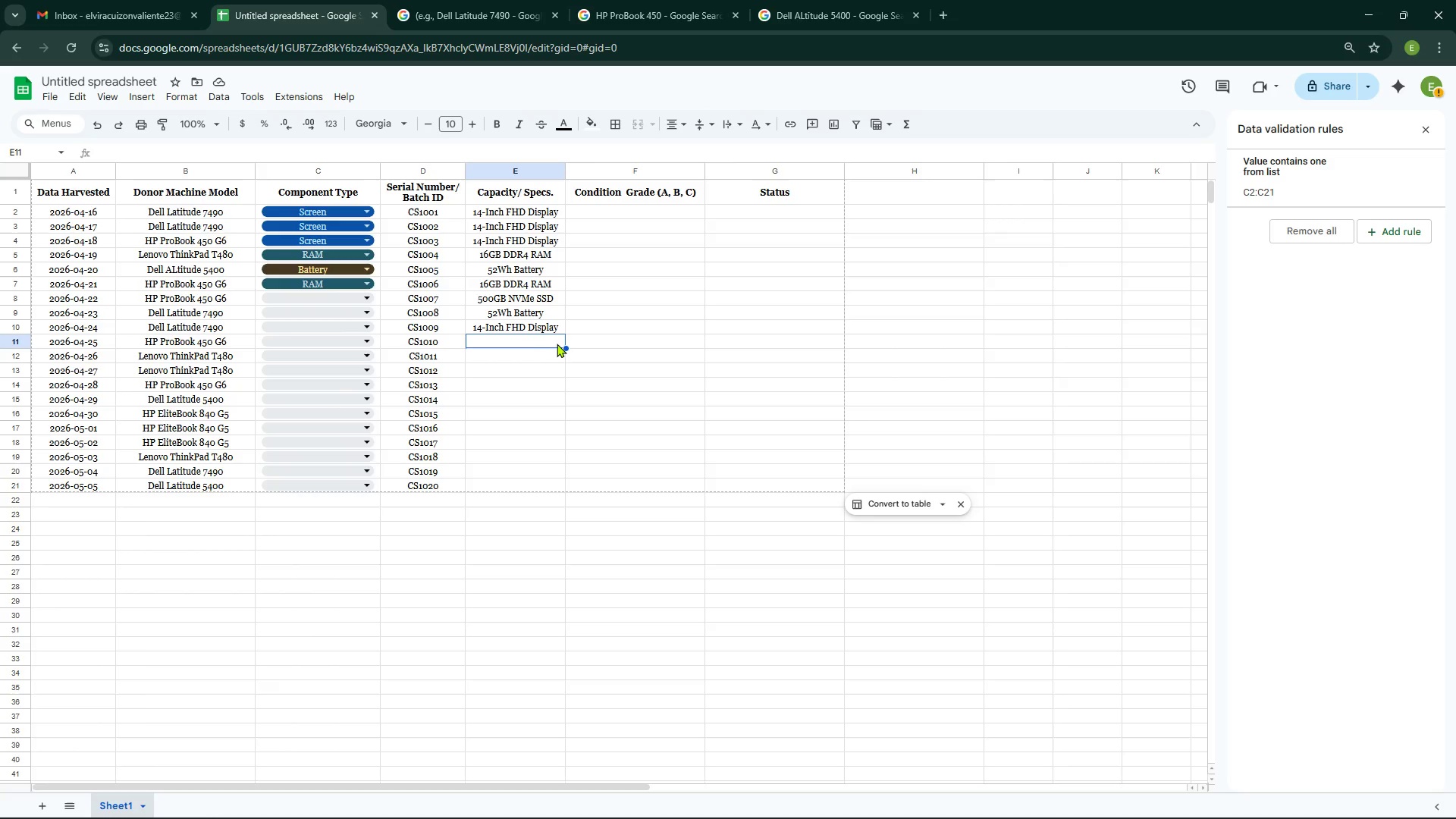 
wait(11.8)
 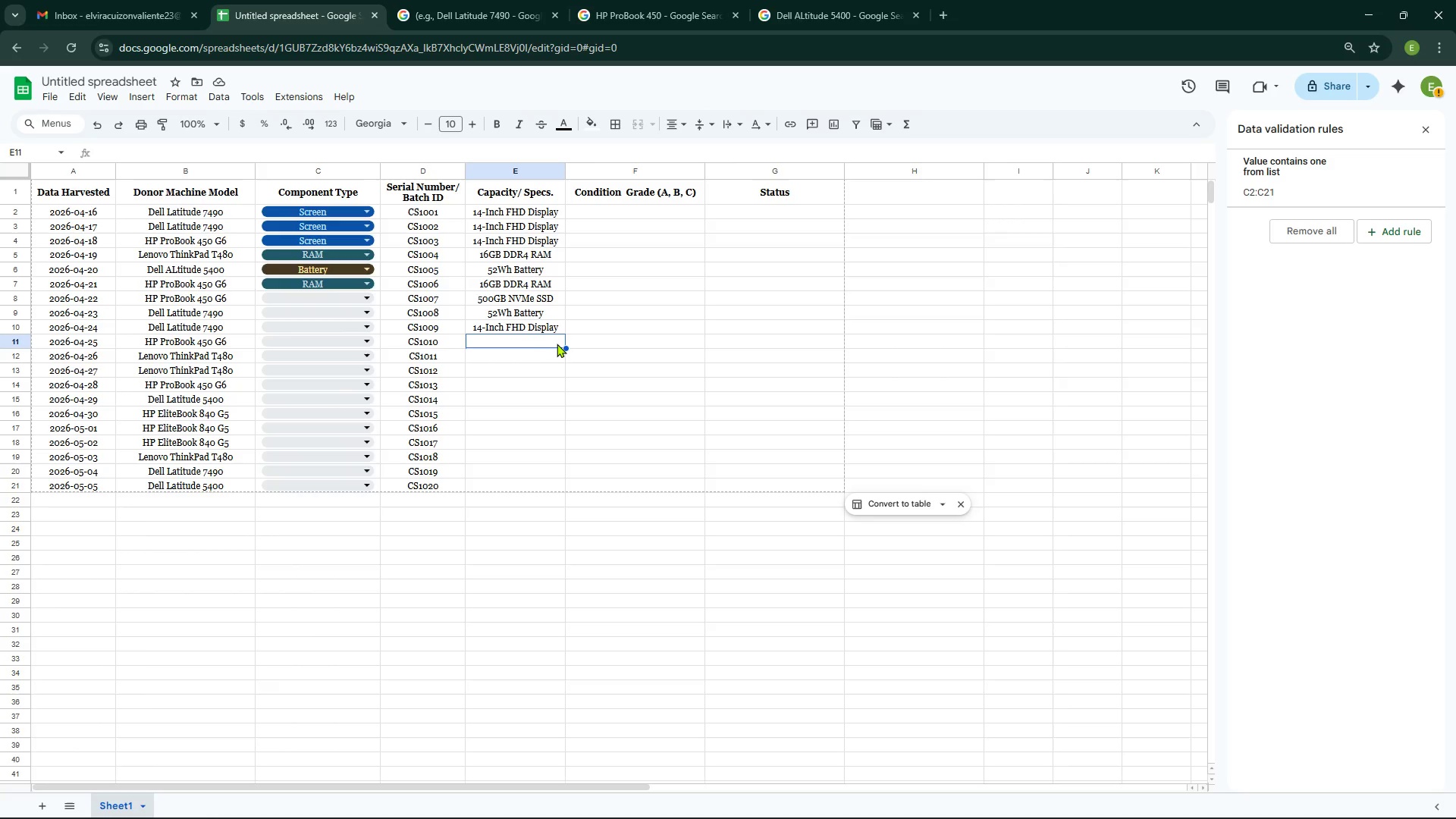 
type(256)
 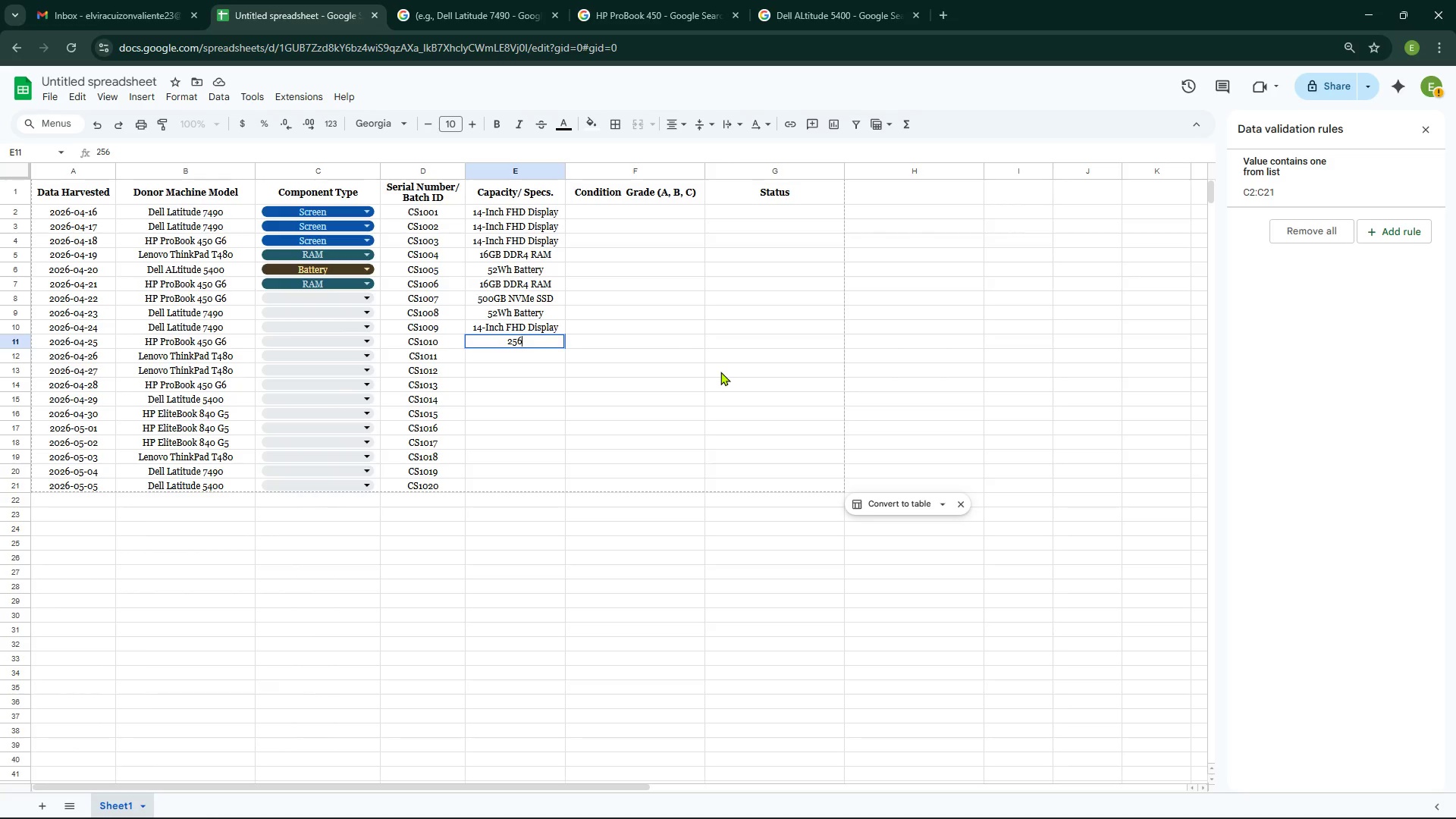 
type(GB NBVM)
key(Backspace)
key(Backspace)
key(Backspace)
key(Backspace)
type(NVM)
 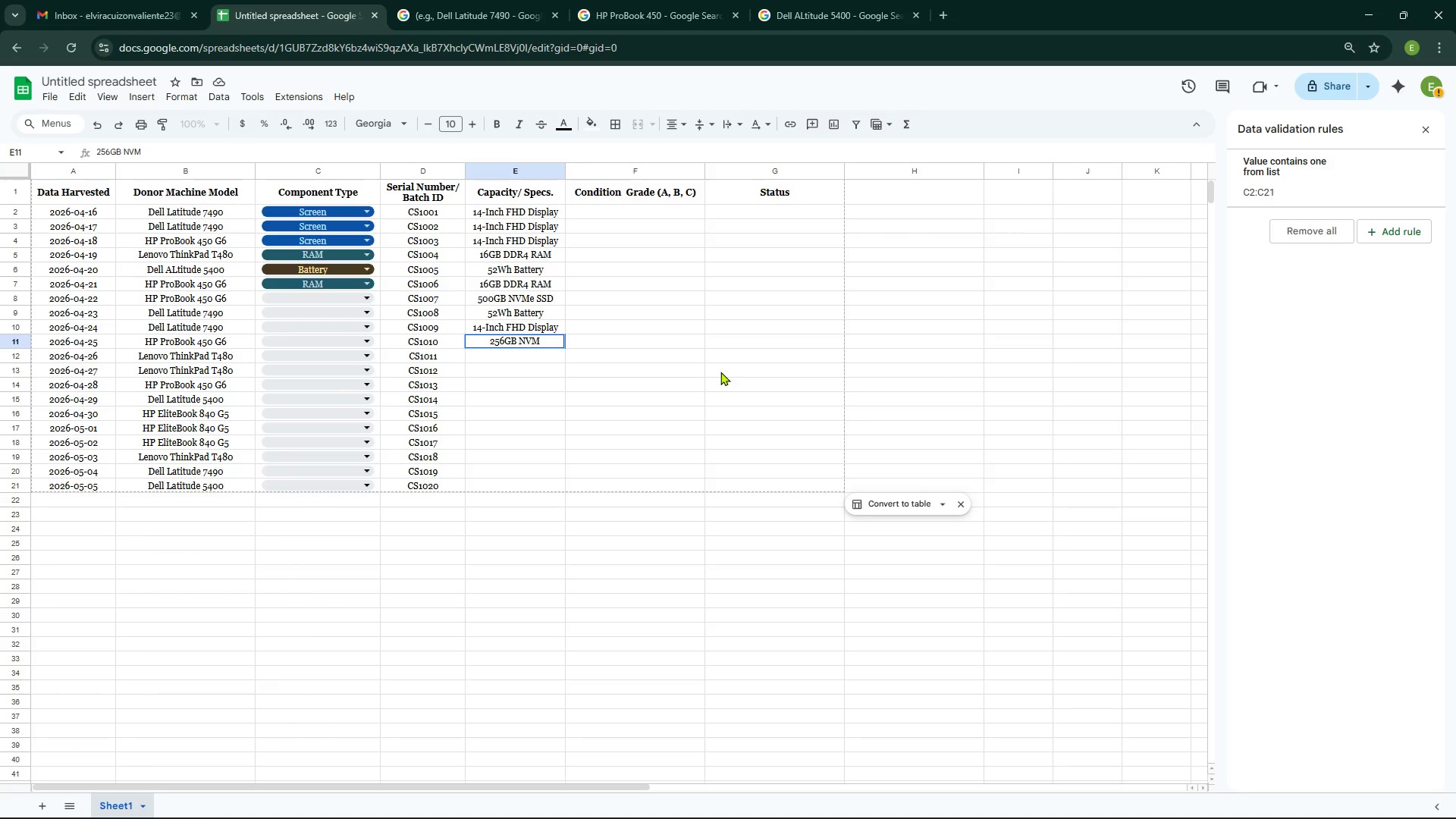 
wait(6.84)
 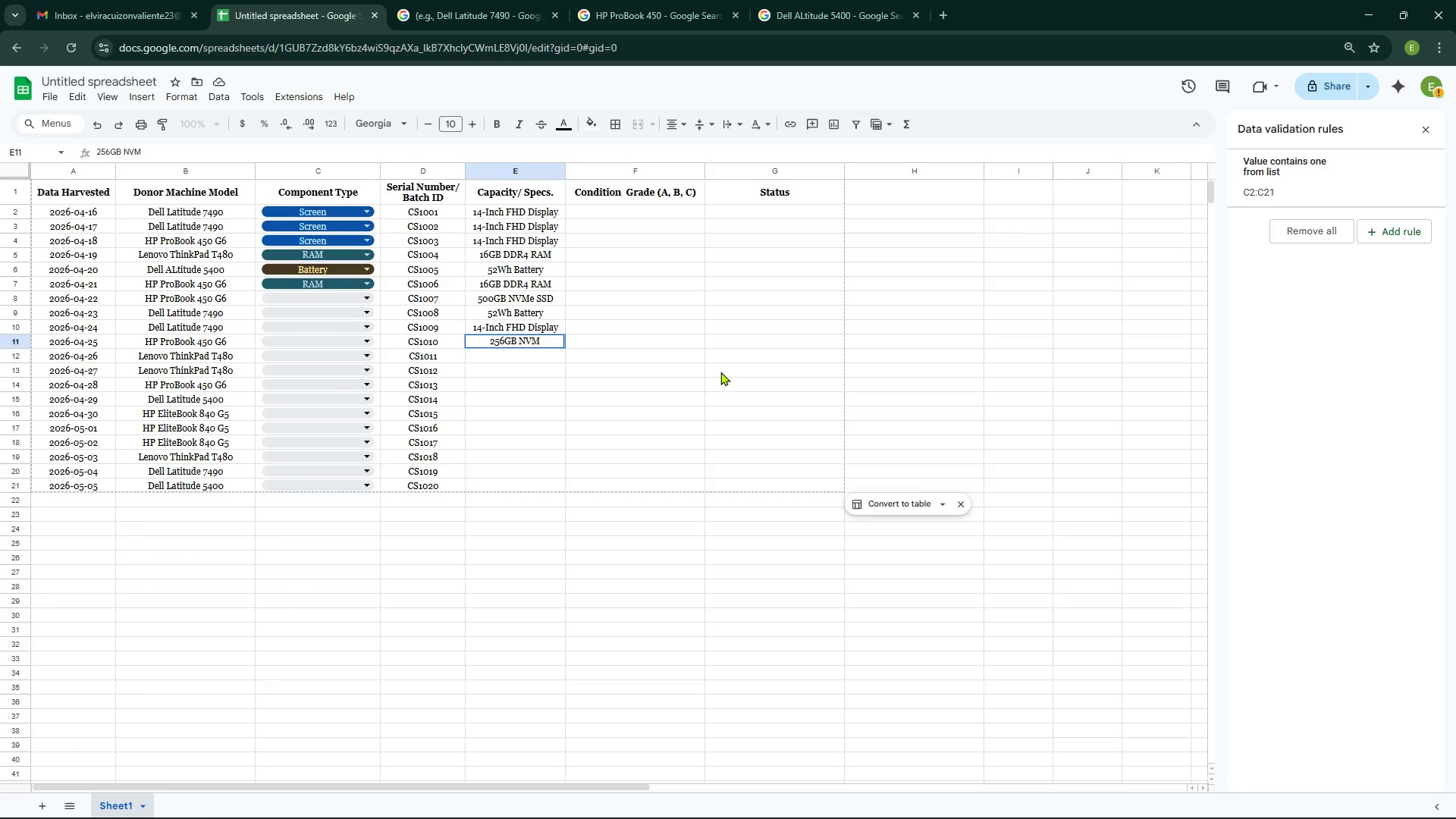 
type(e SSD)
 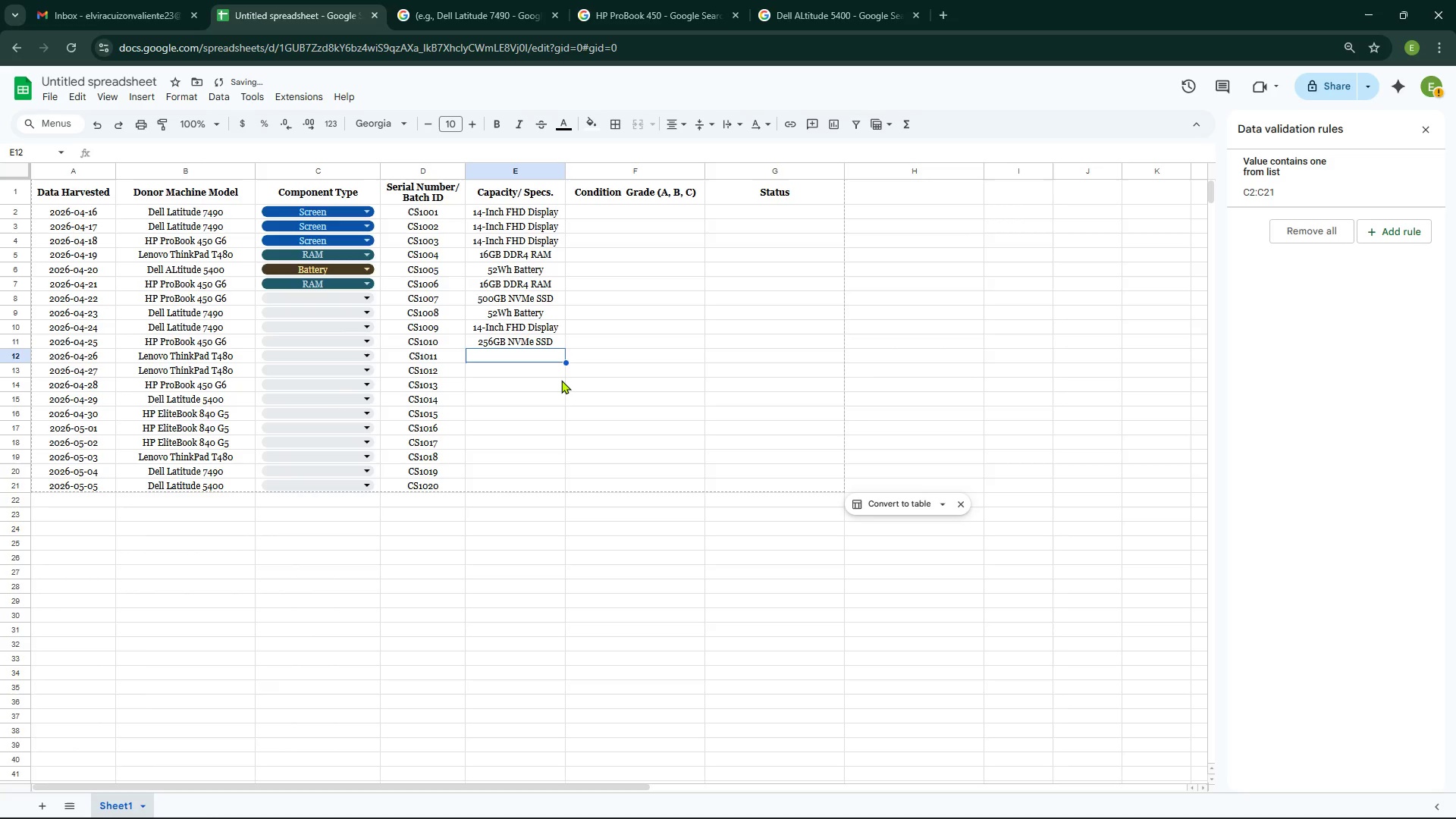 
 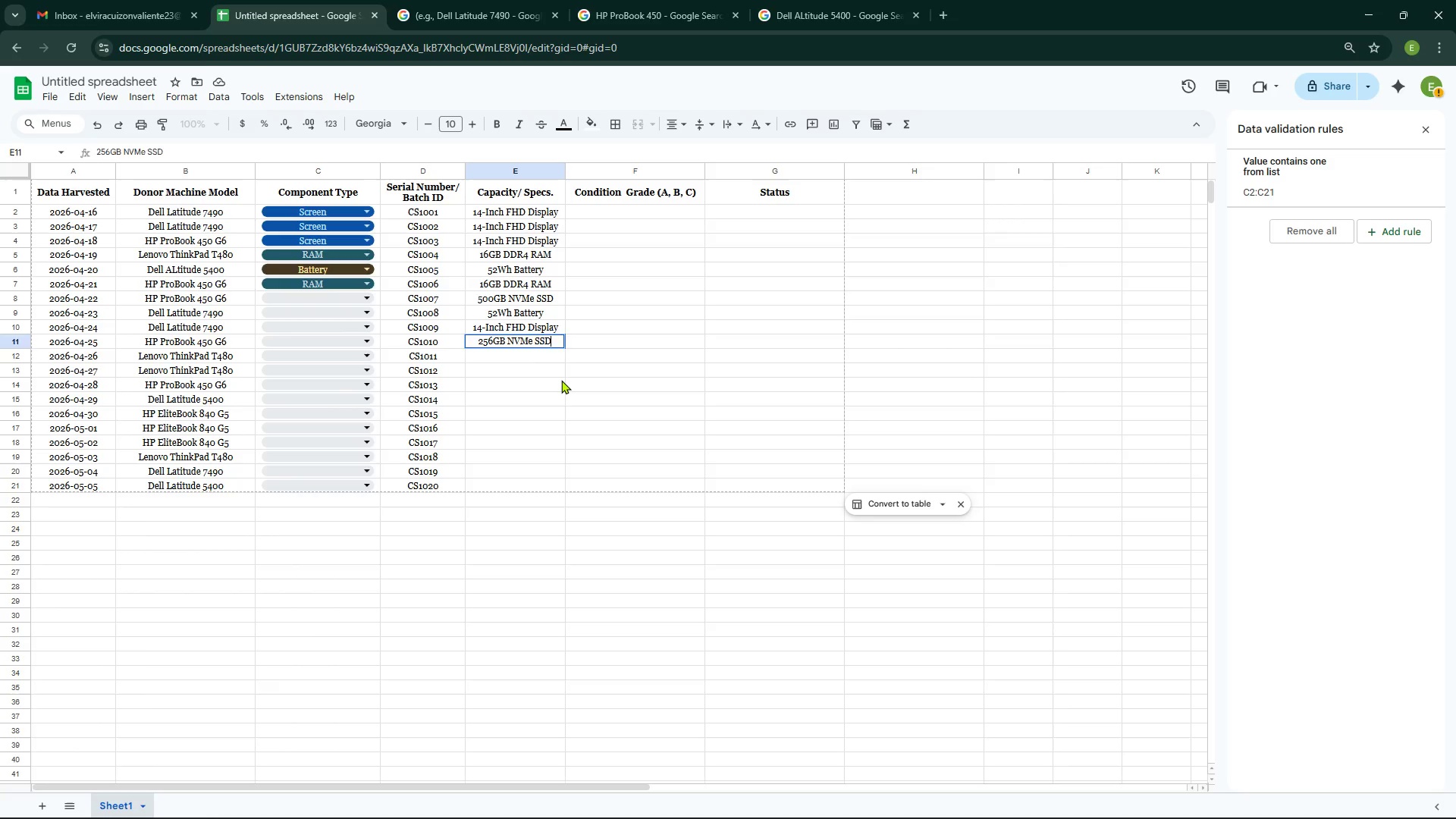 
key(Enter)
 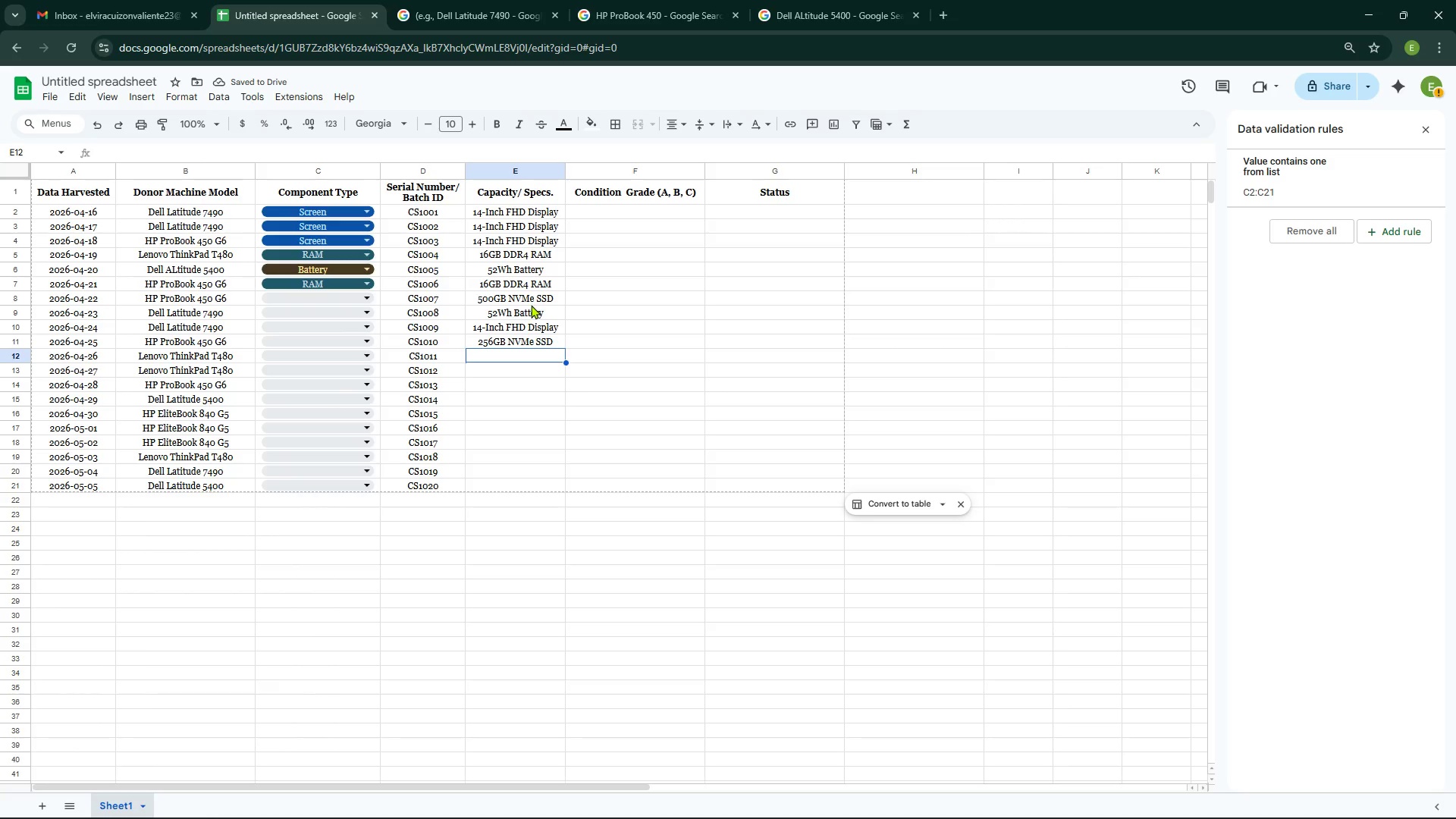 
key(Control+C)
 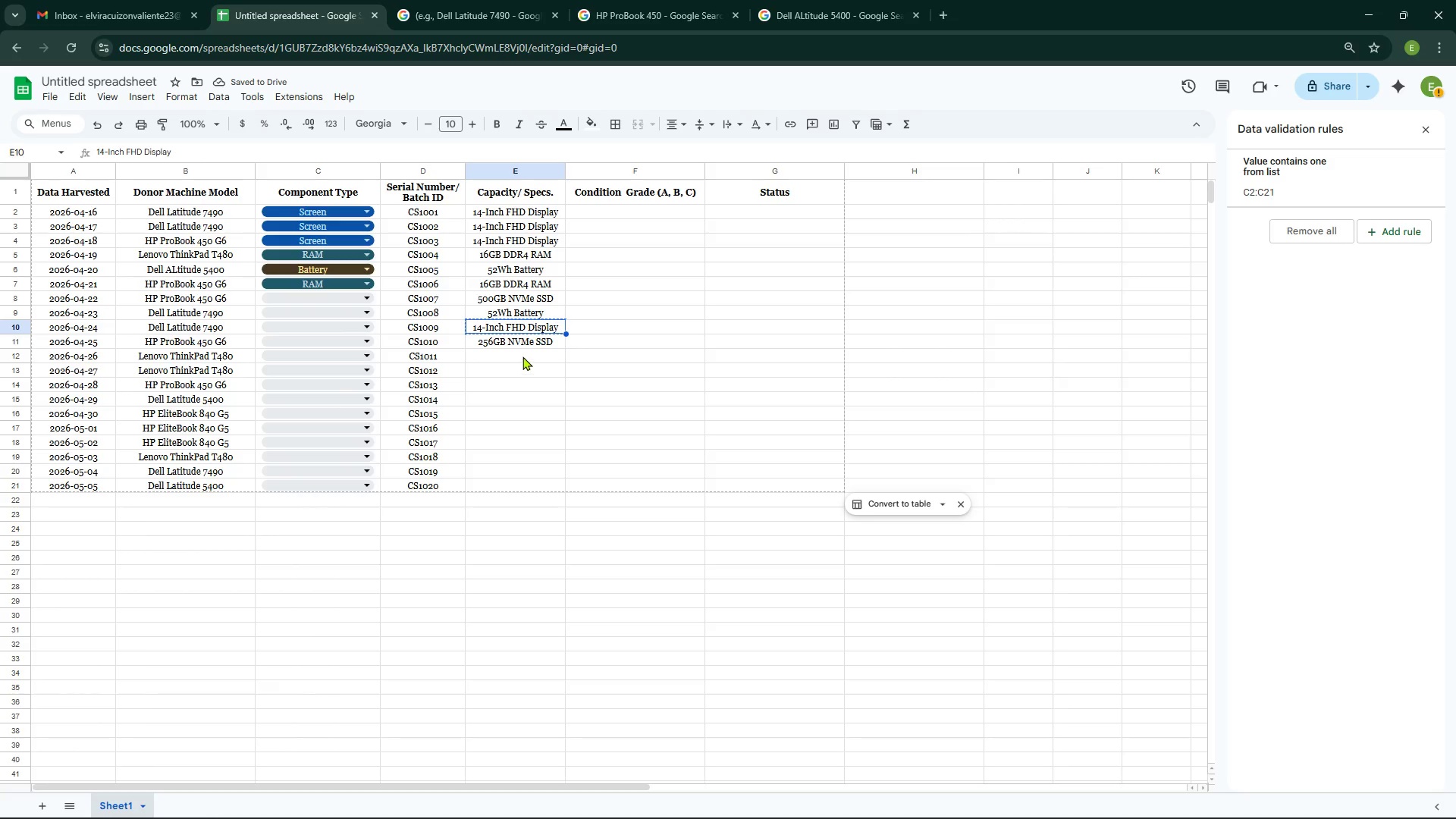 
left_click([522, 354])
 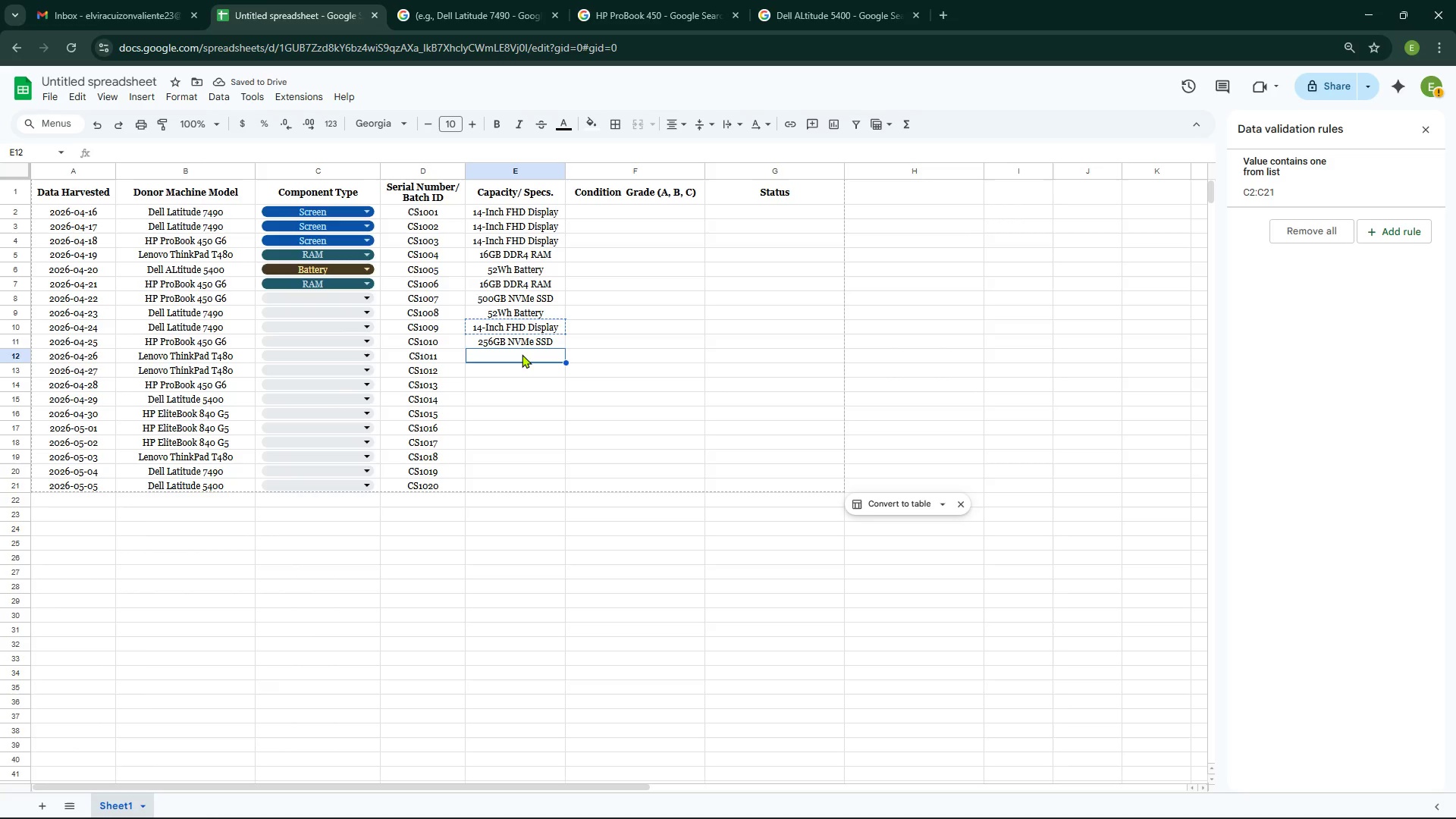 
key(Control+V)
 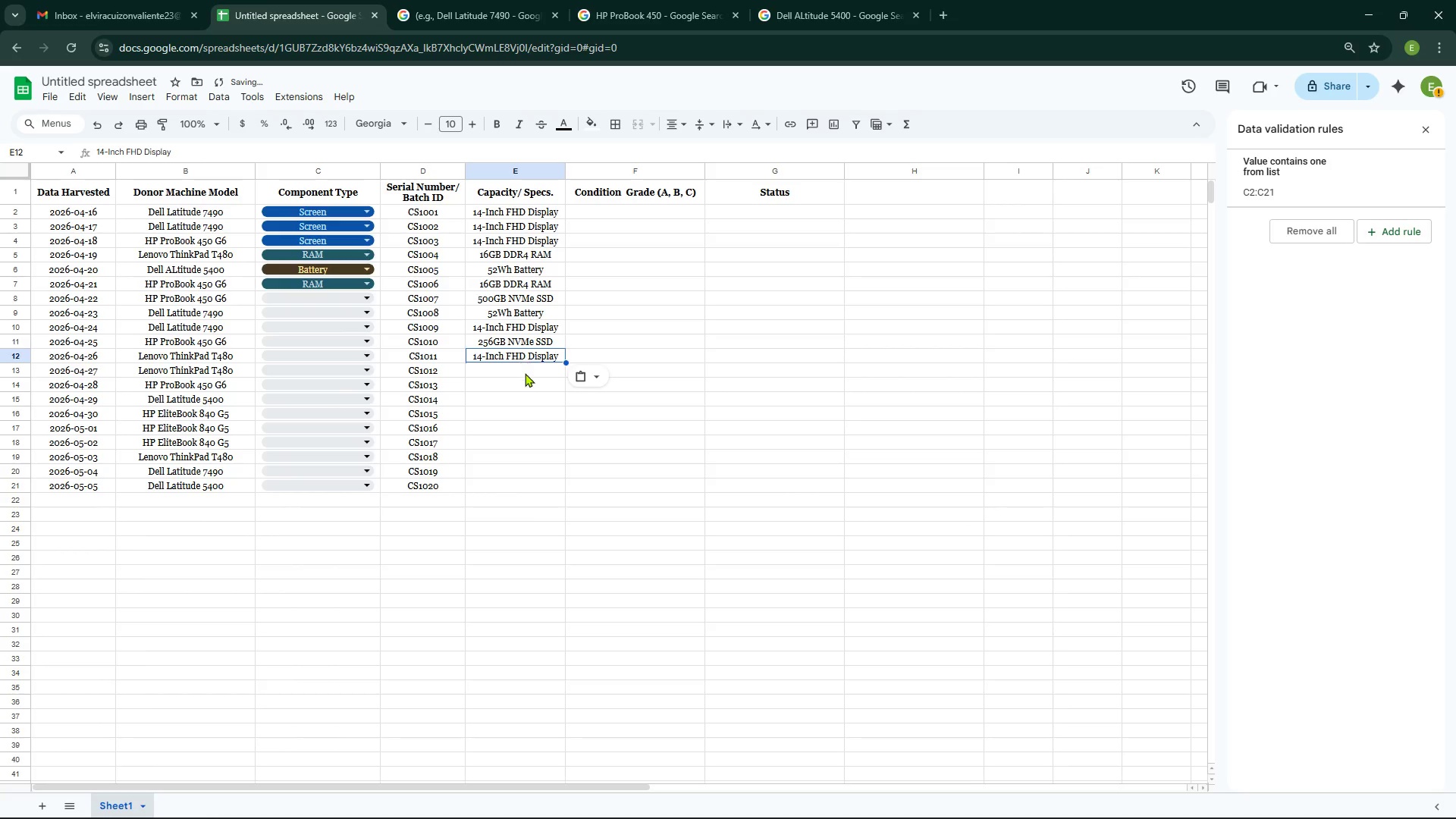 
left_click([525, 373])
 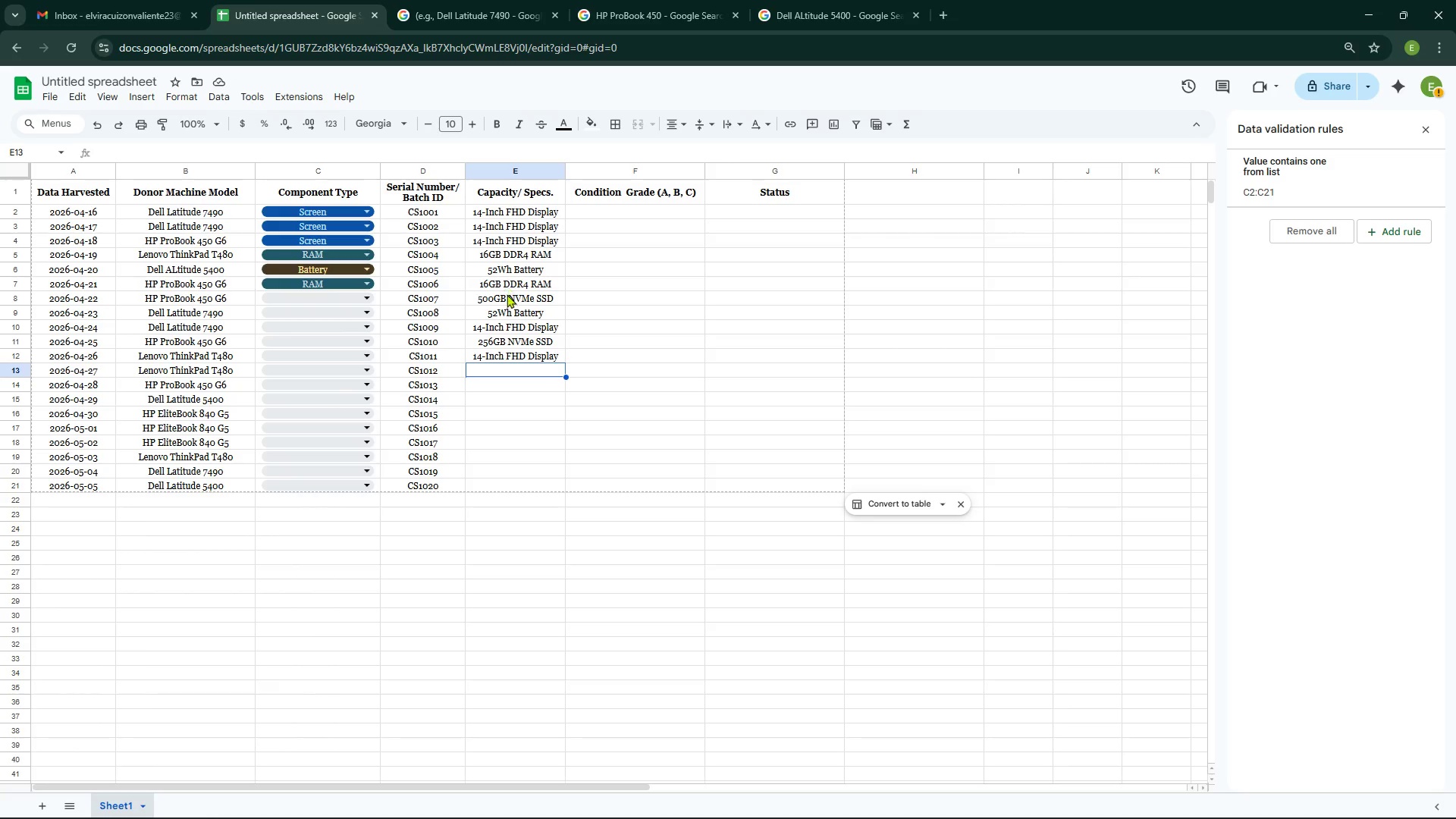 
wait(7.14)
 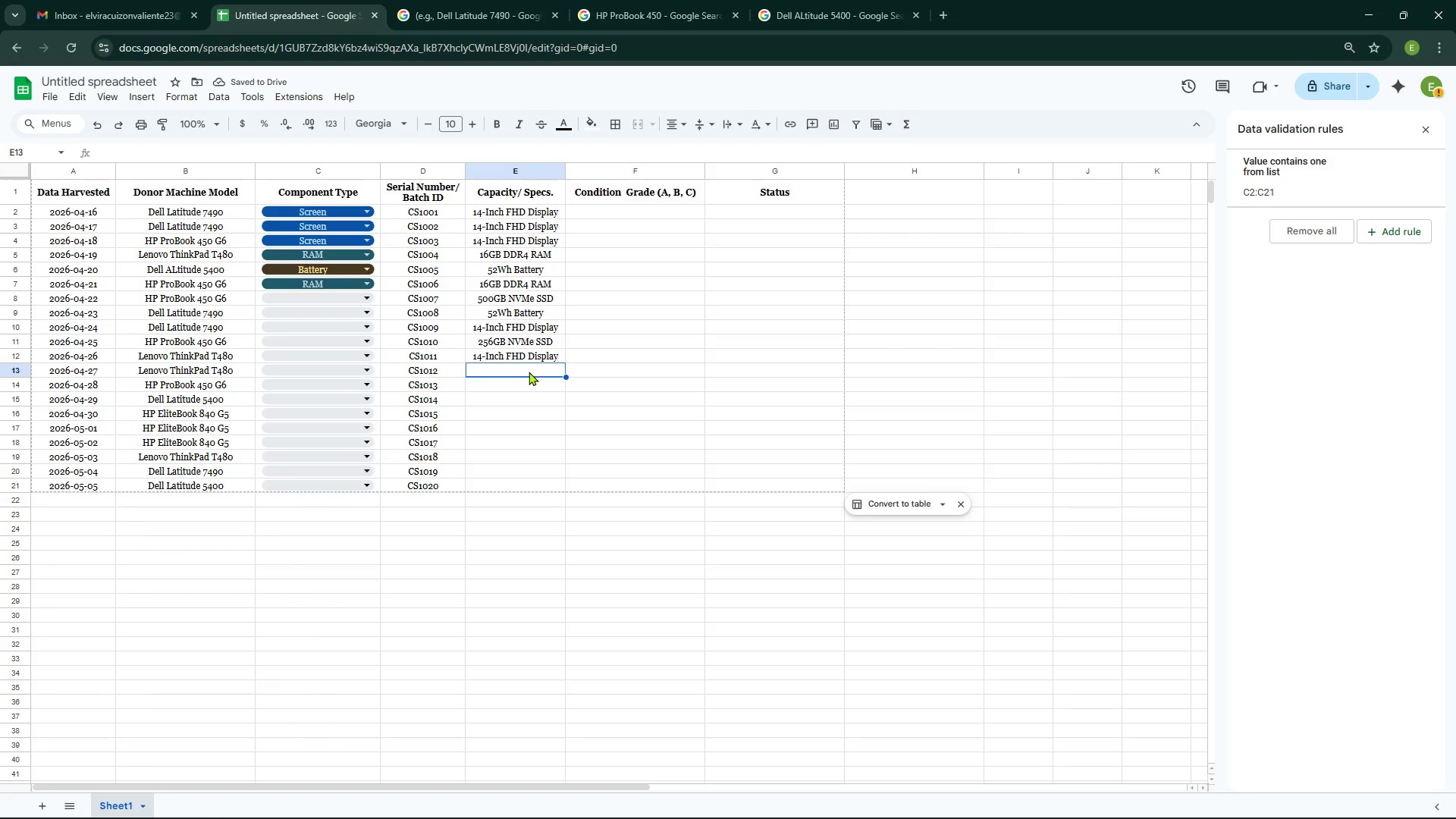 
type(8GB)
 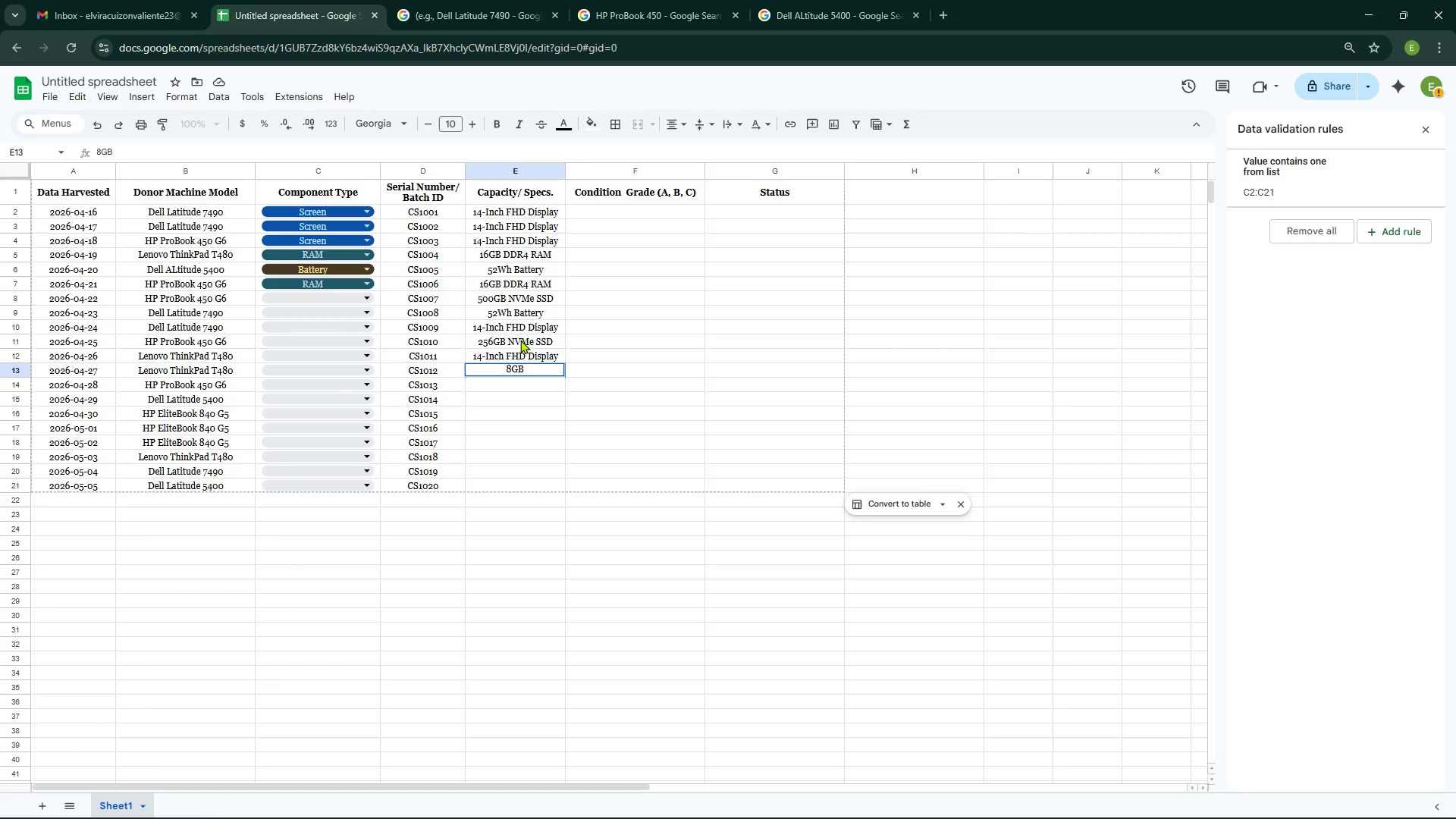 
wait(10.11)
 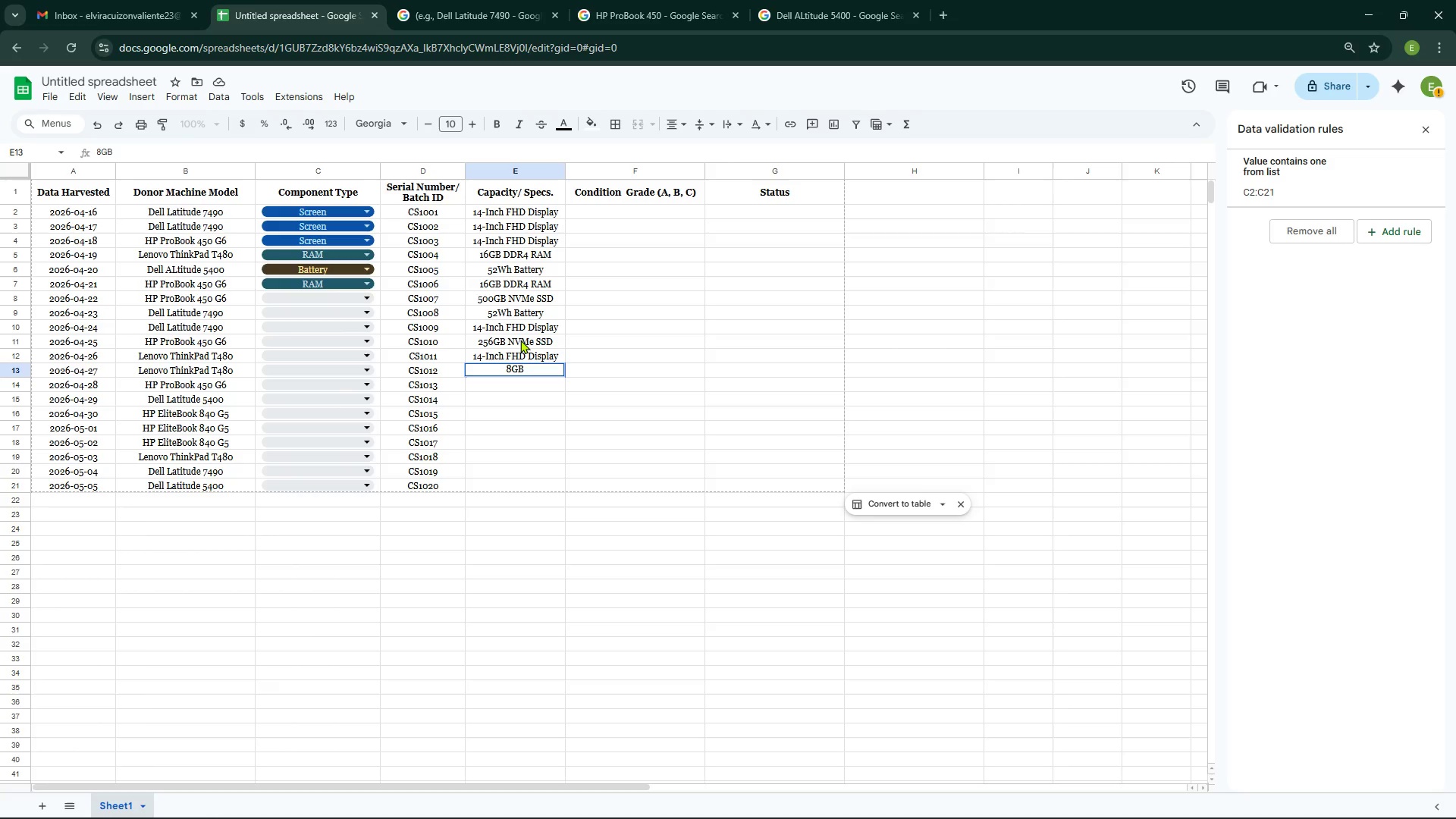 
type( DDR4 RAM)
 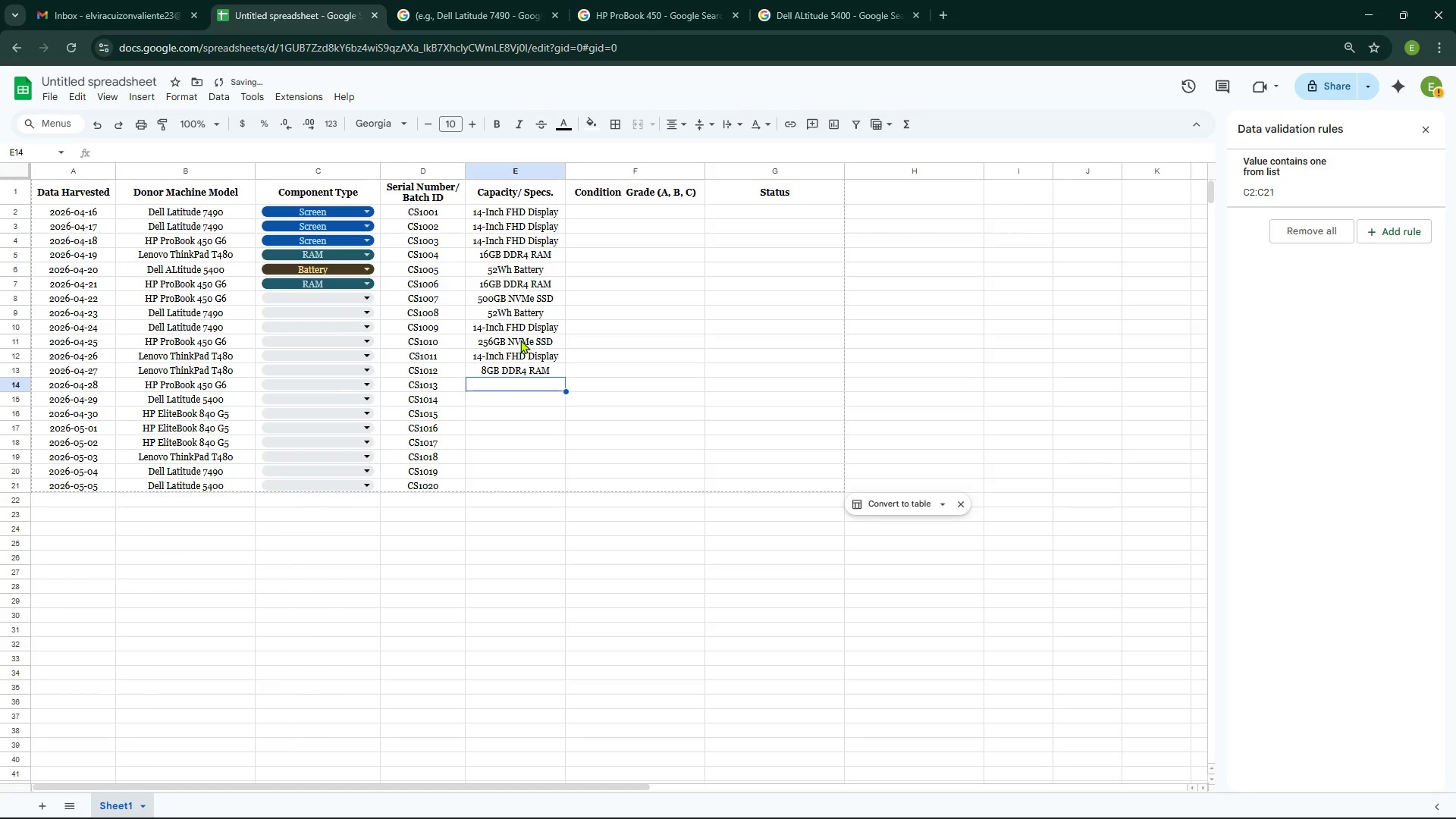 
 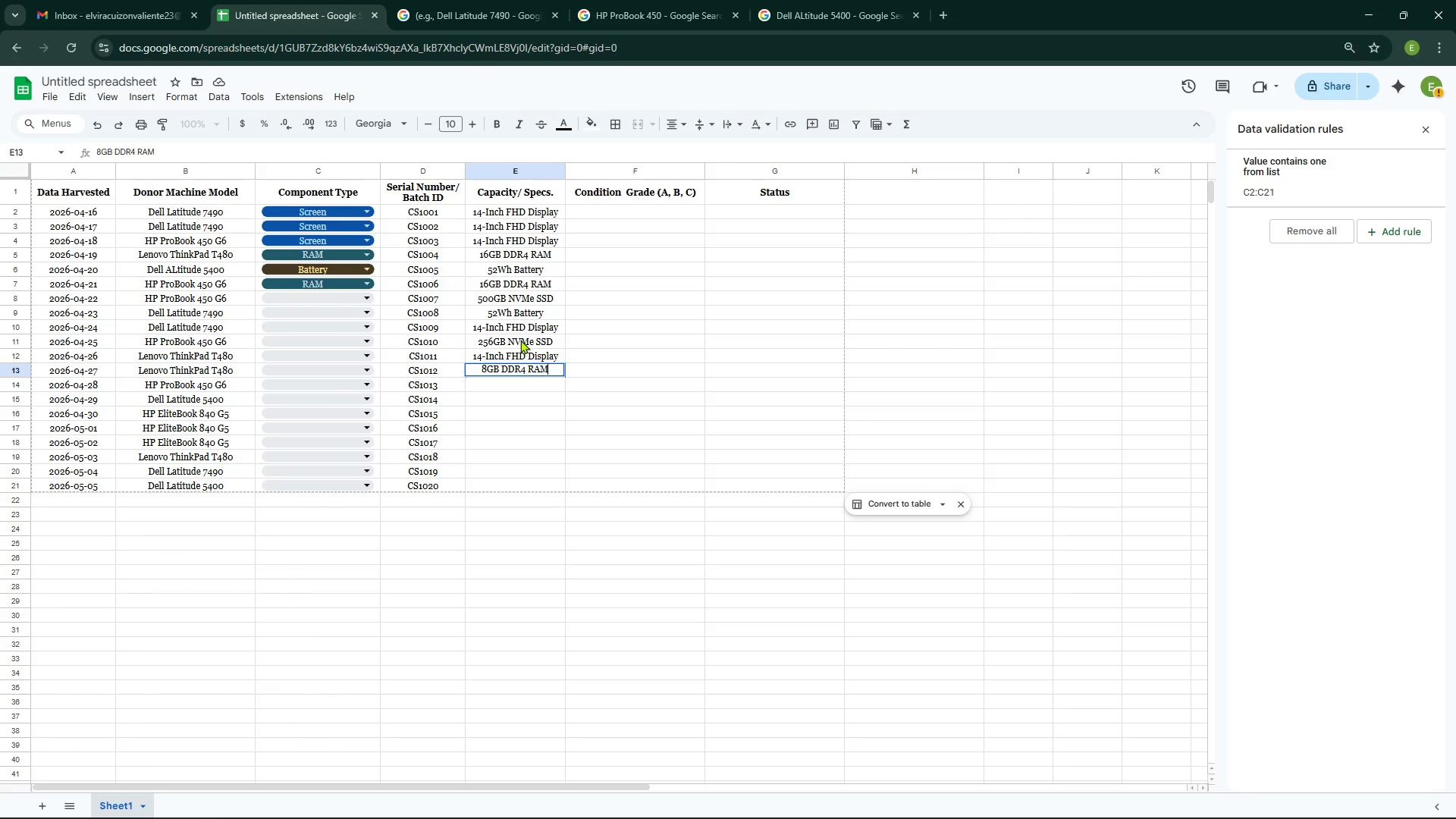 
key(Enter)
 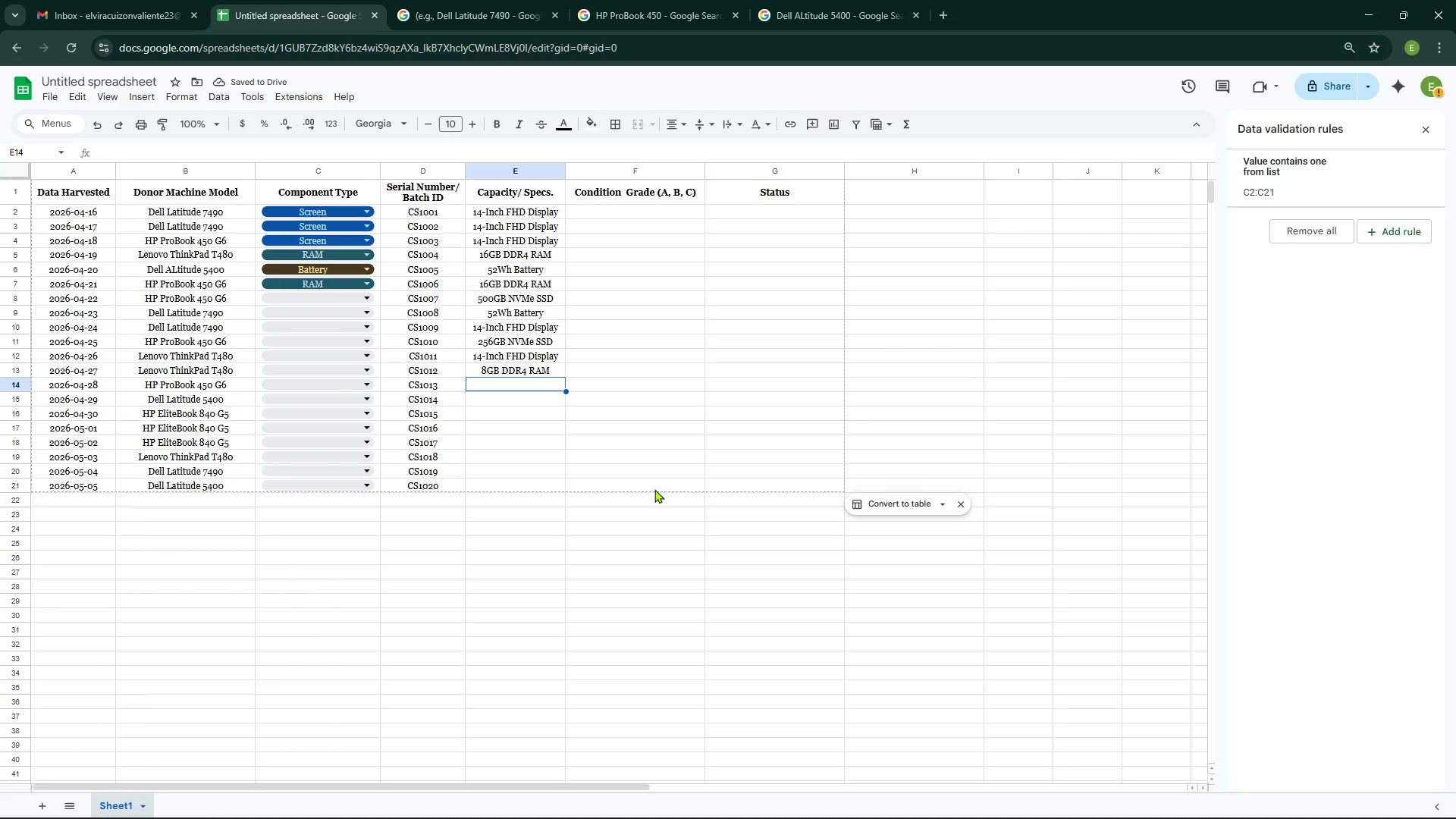 
wait(6.55)
 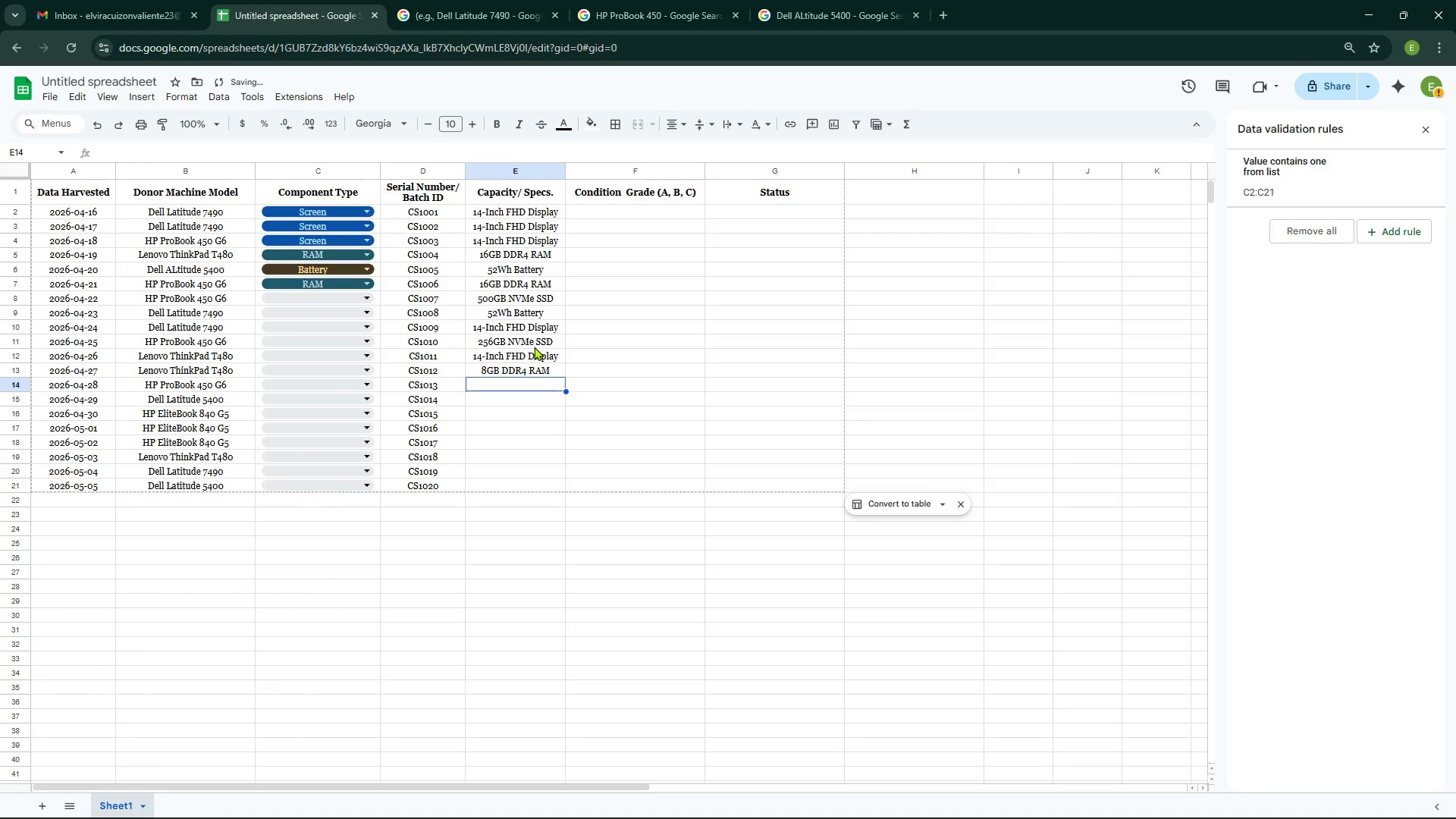 
left_click([541, 256])
 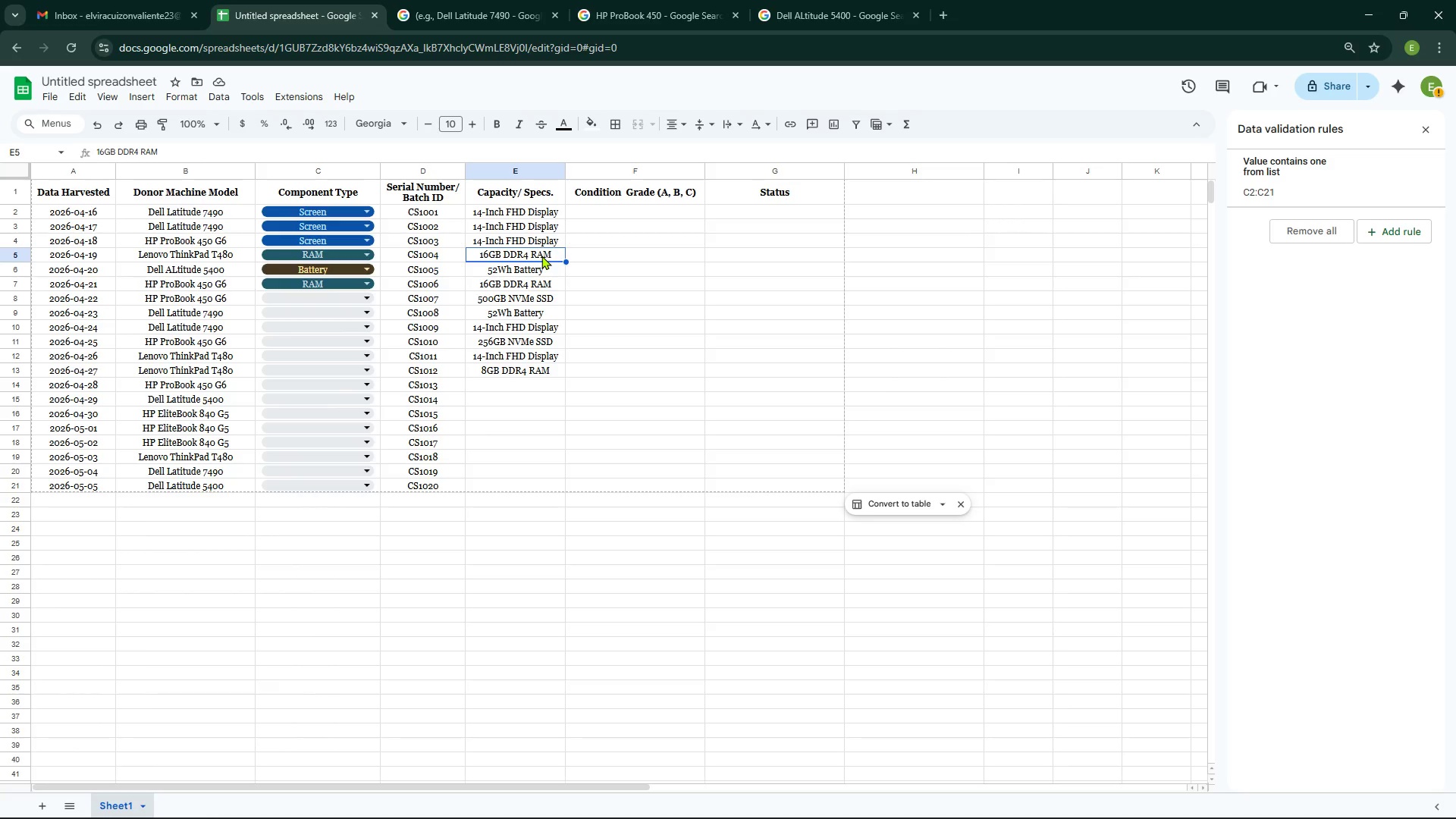 
key(Control+C)
 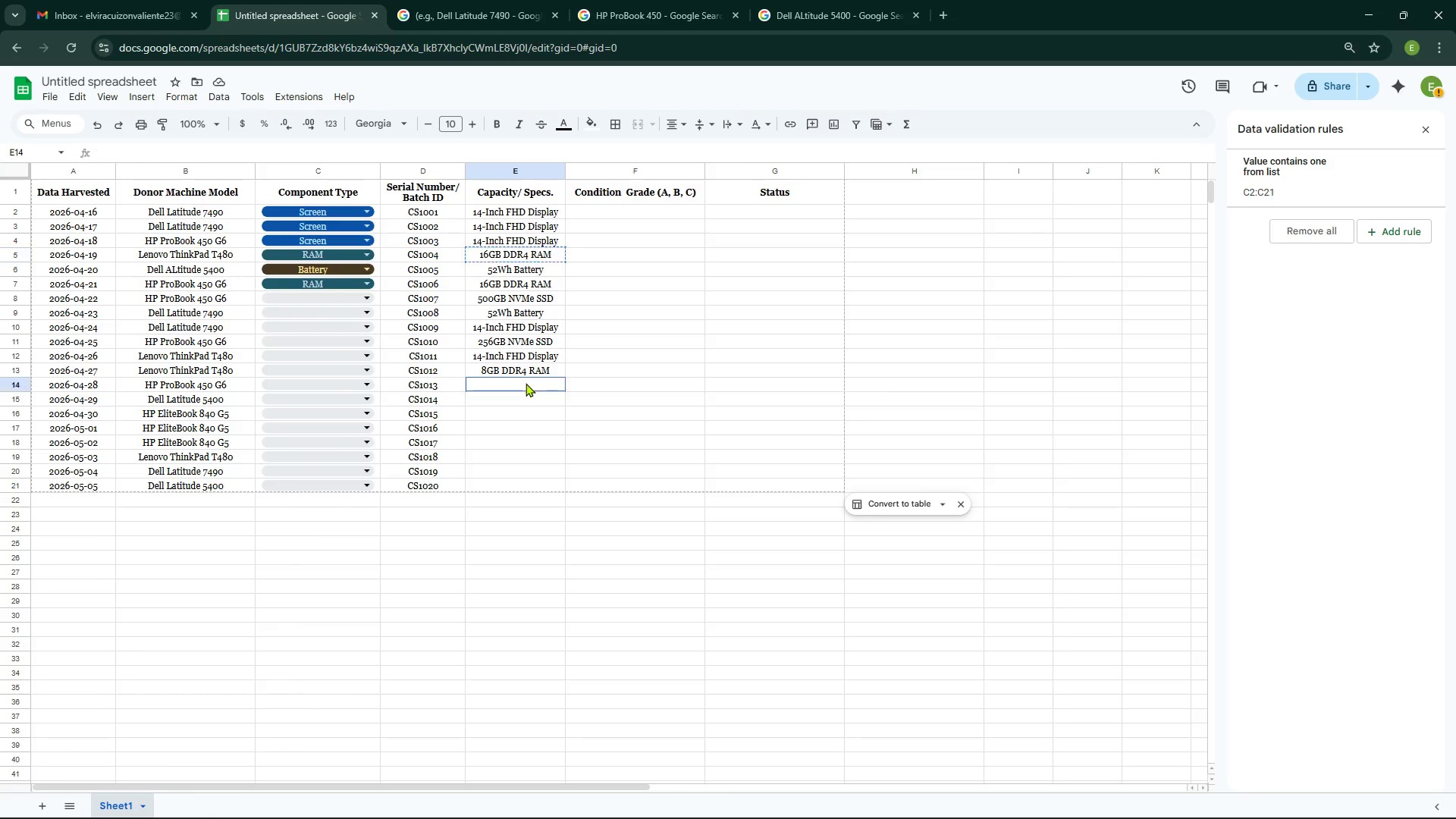 
key(Control+V)
 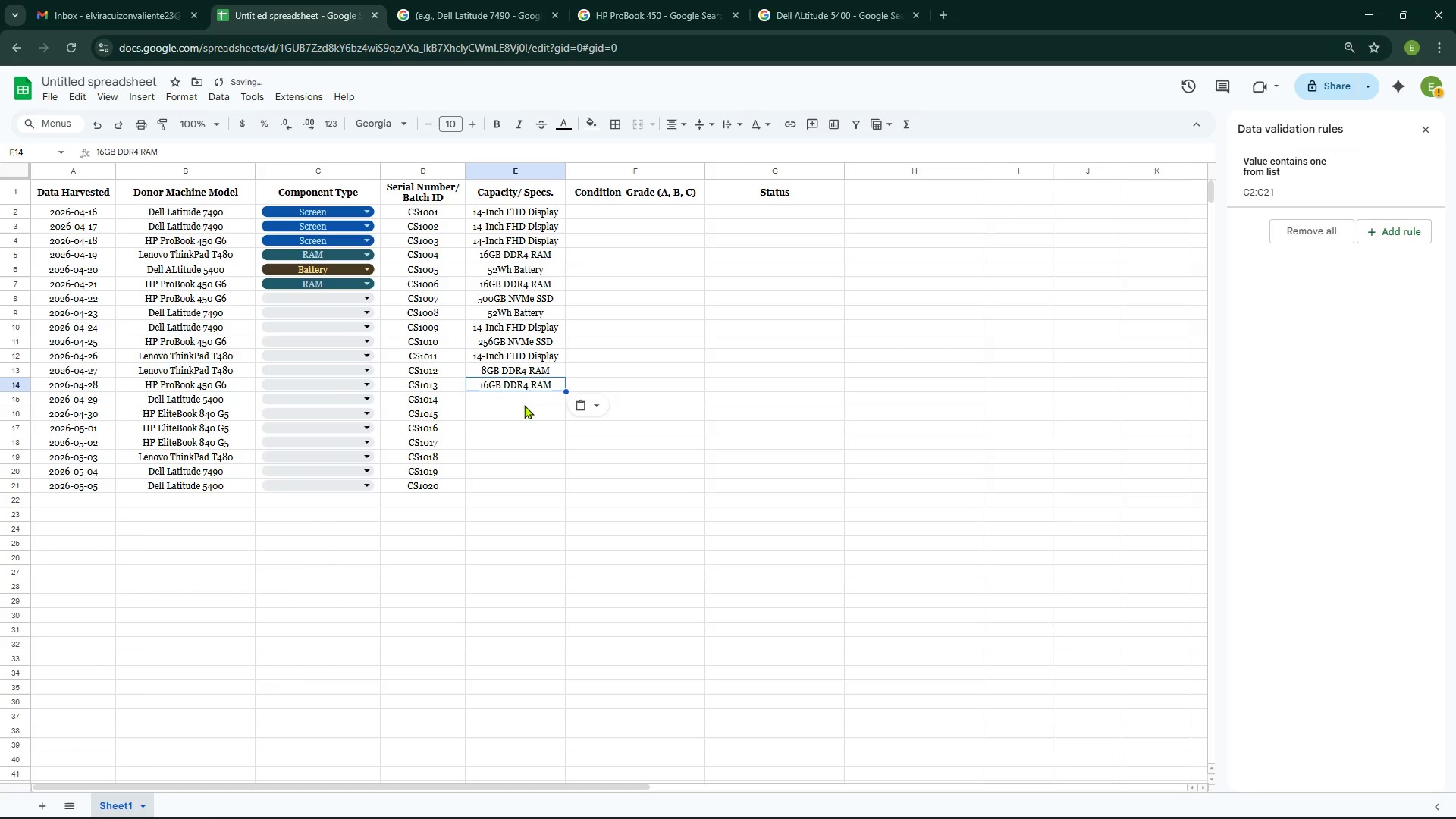 
left_click([524, 405])
 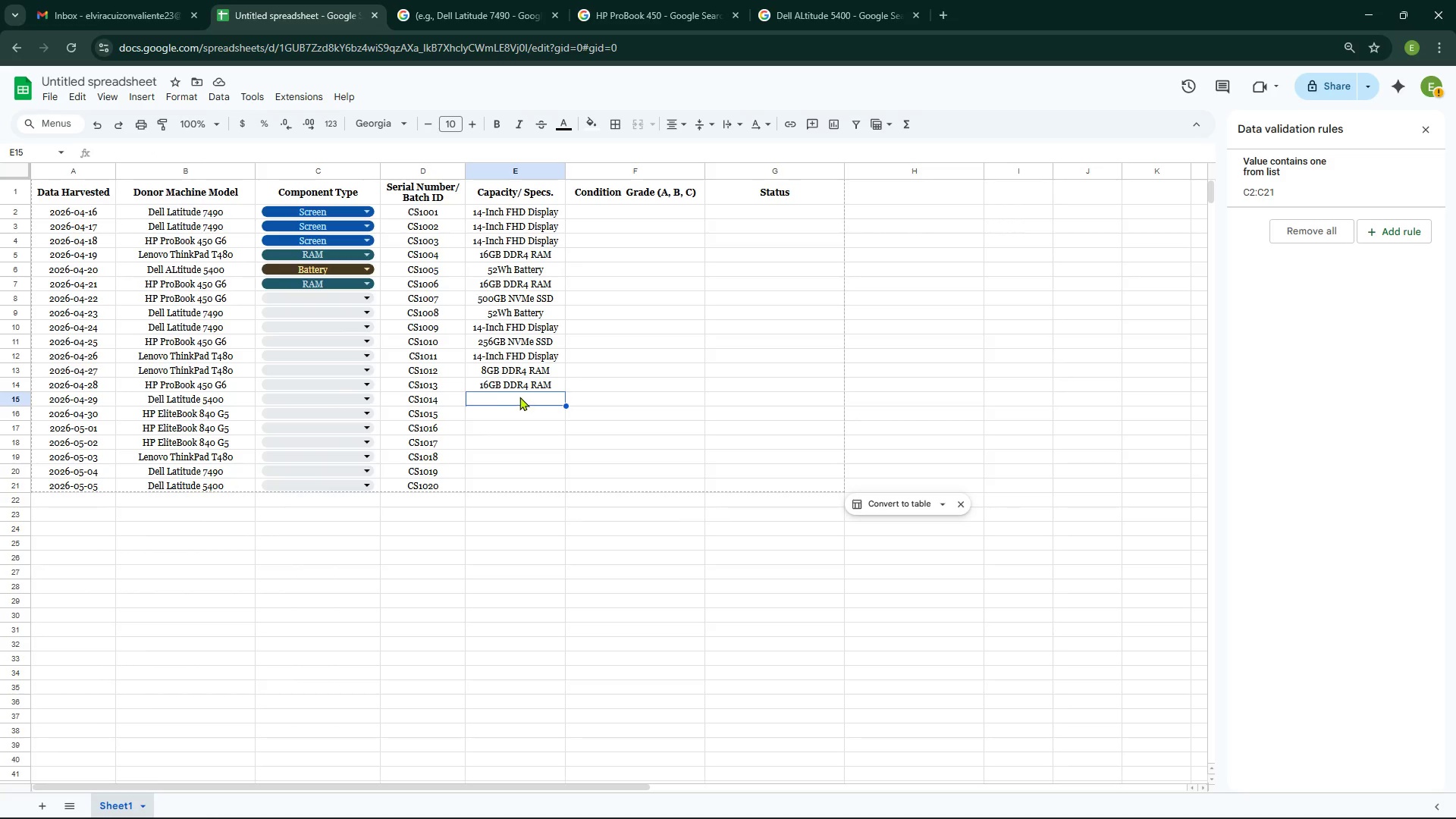 
wait(9.91)
 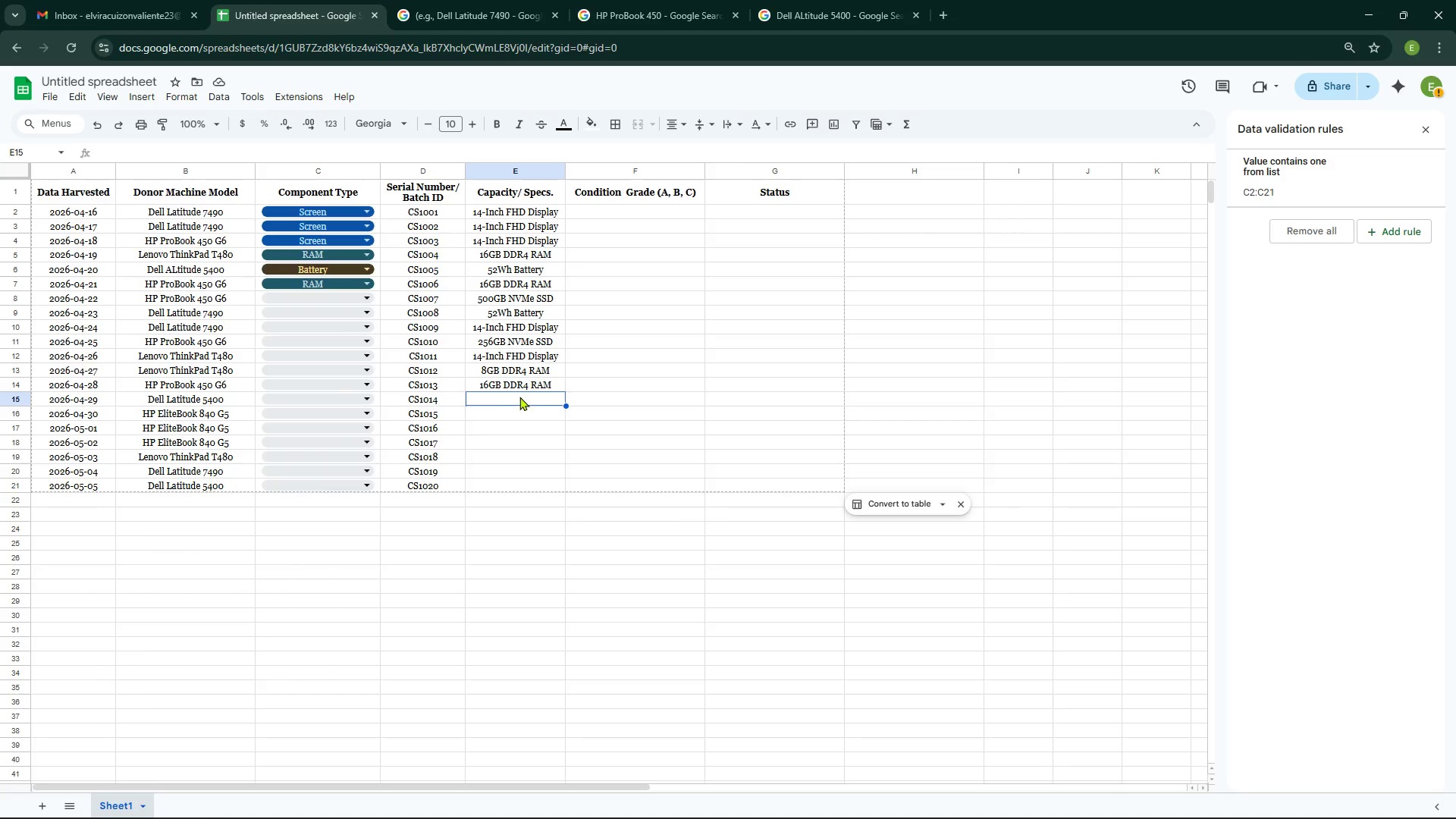 
type(N)
key(Backspace)
type(Backlit Keyboard)
 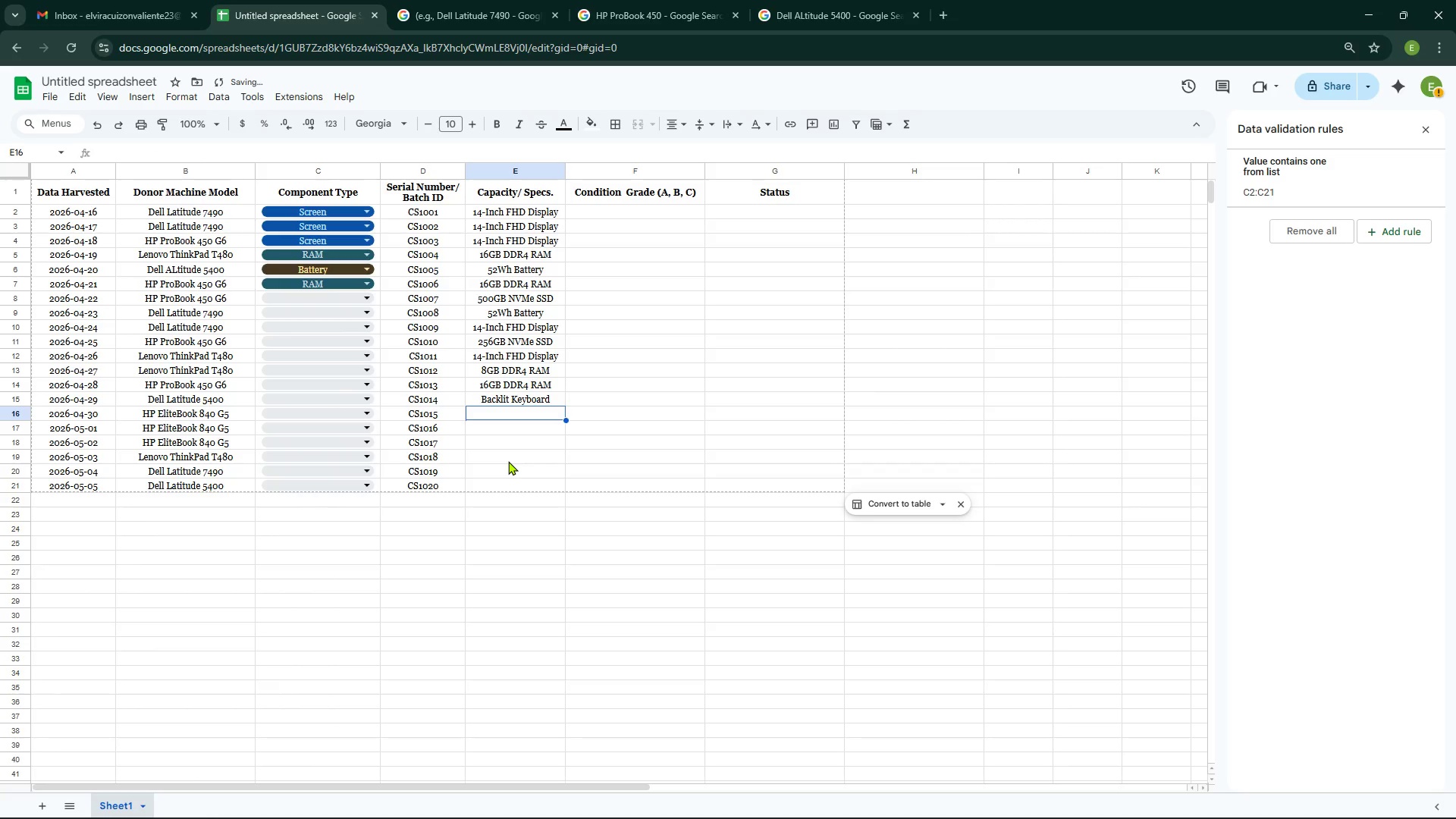 
 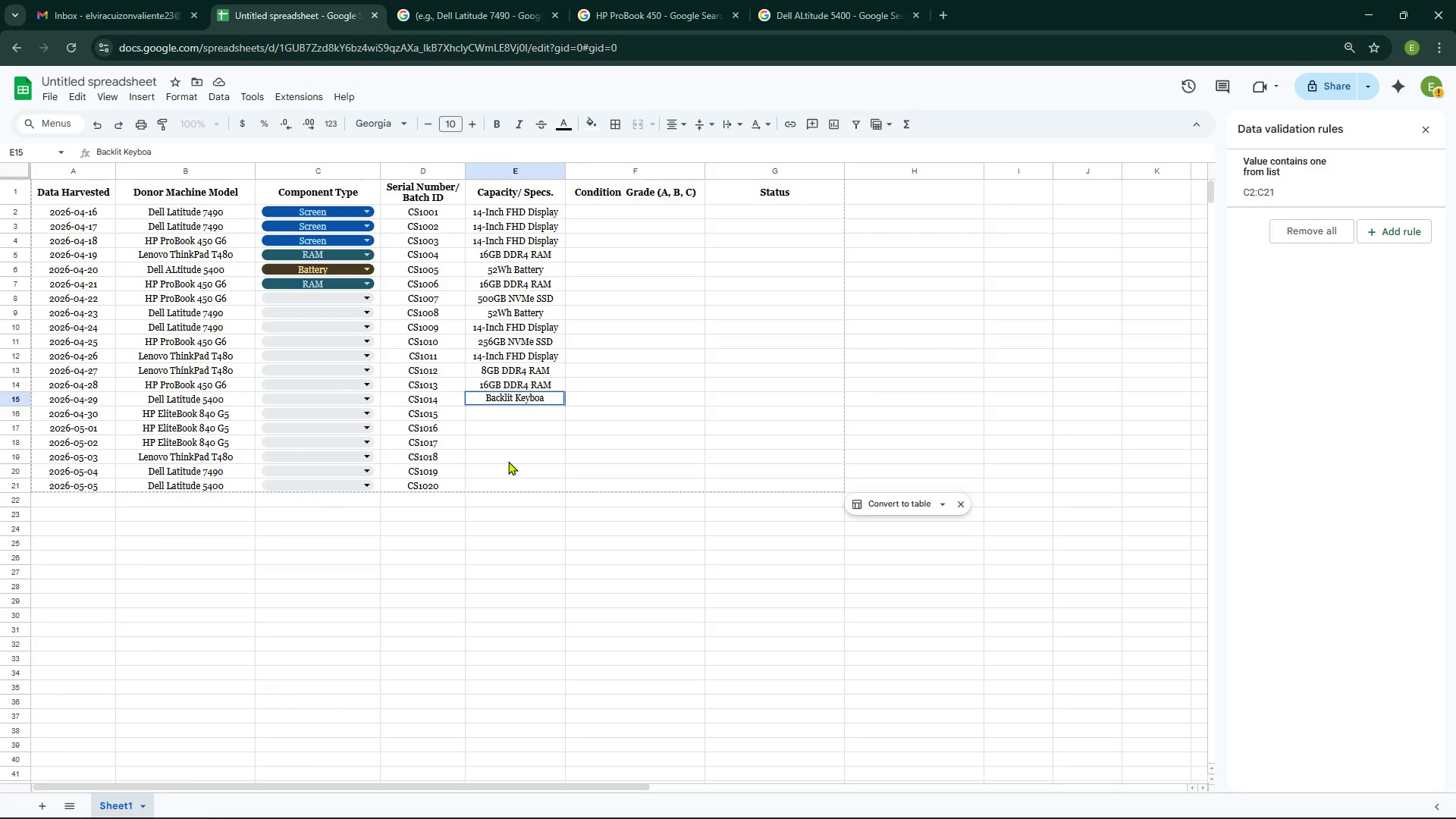 
key(Enter)
 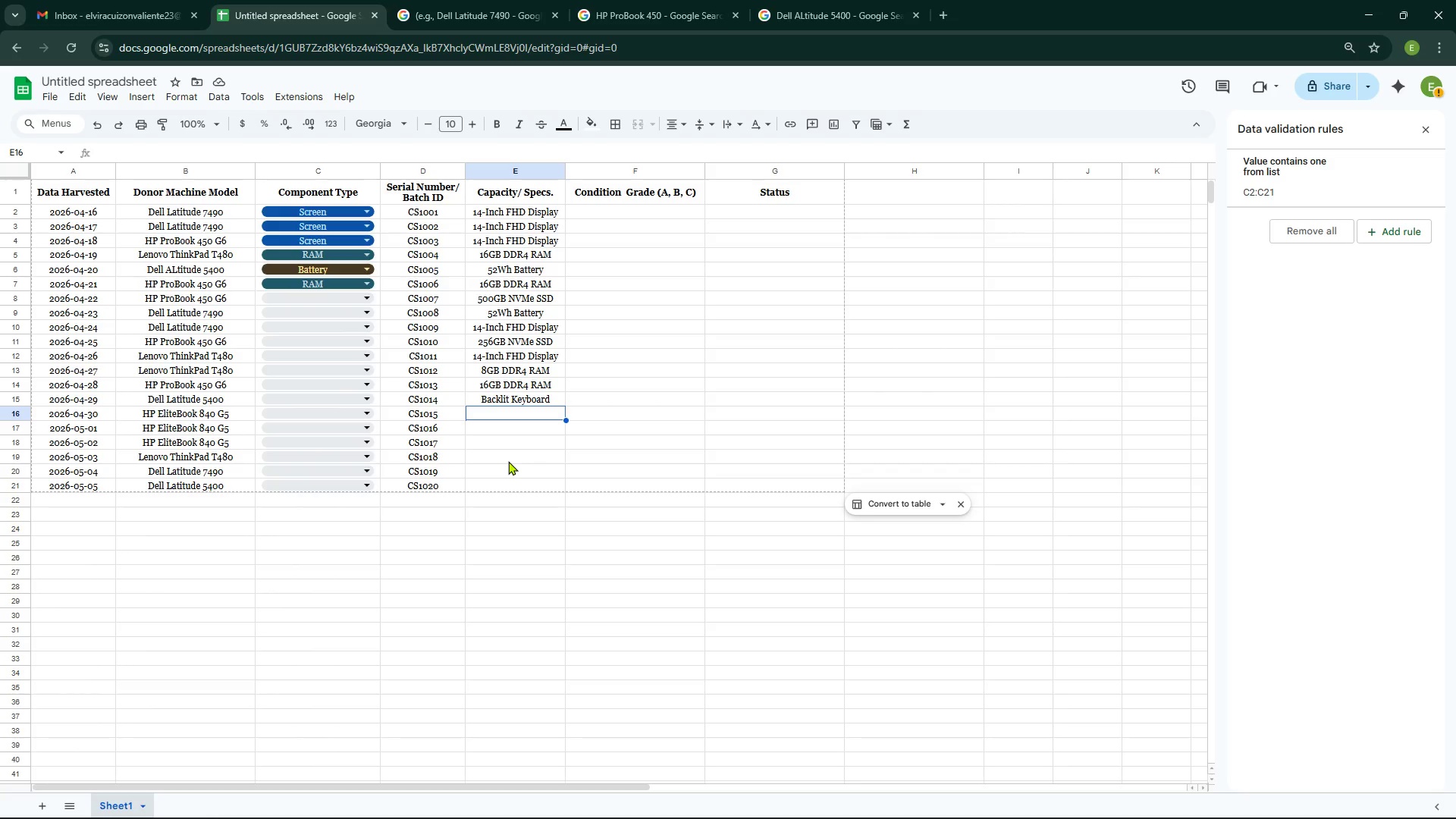 
wait(12.47)
 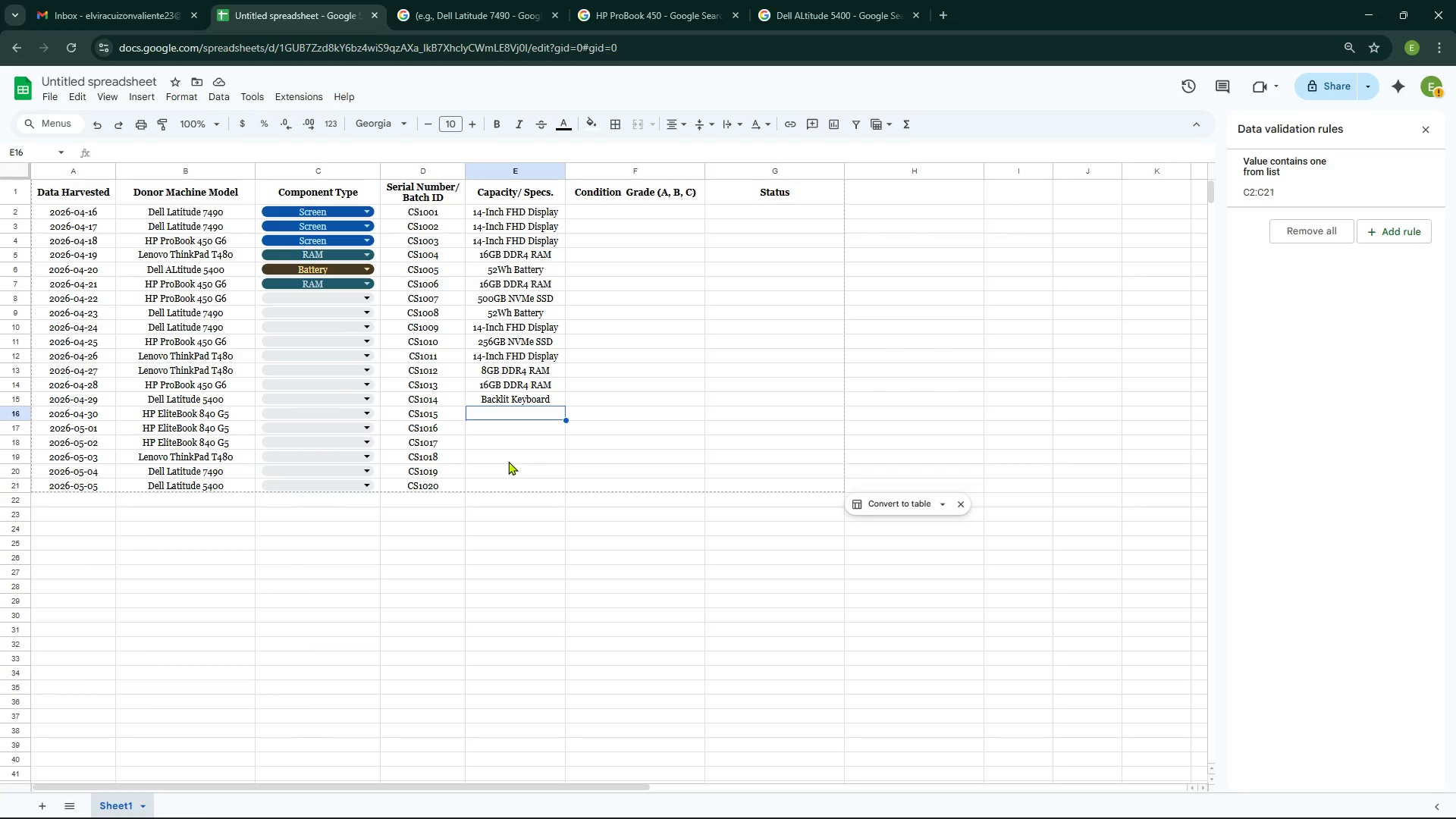 
left_click([518, 344])
 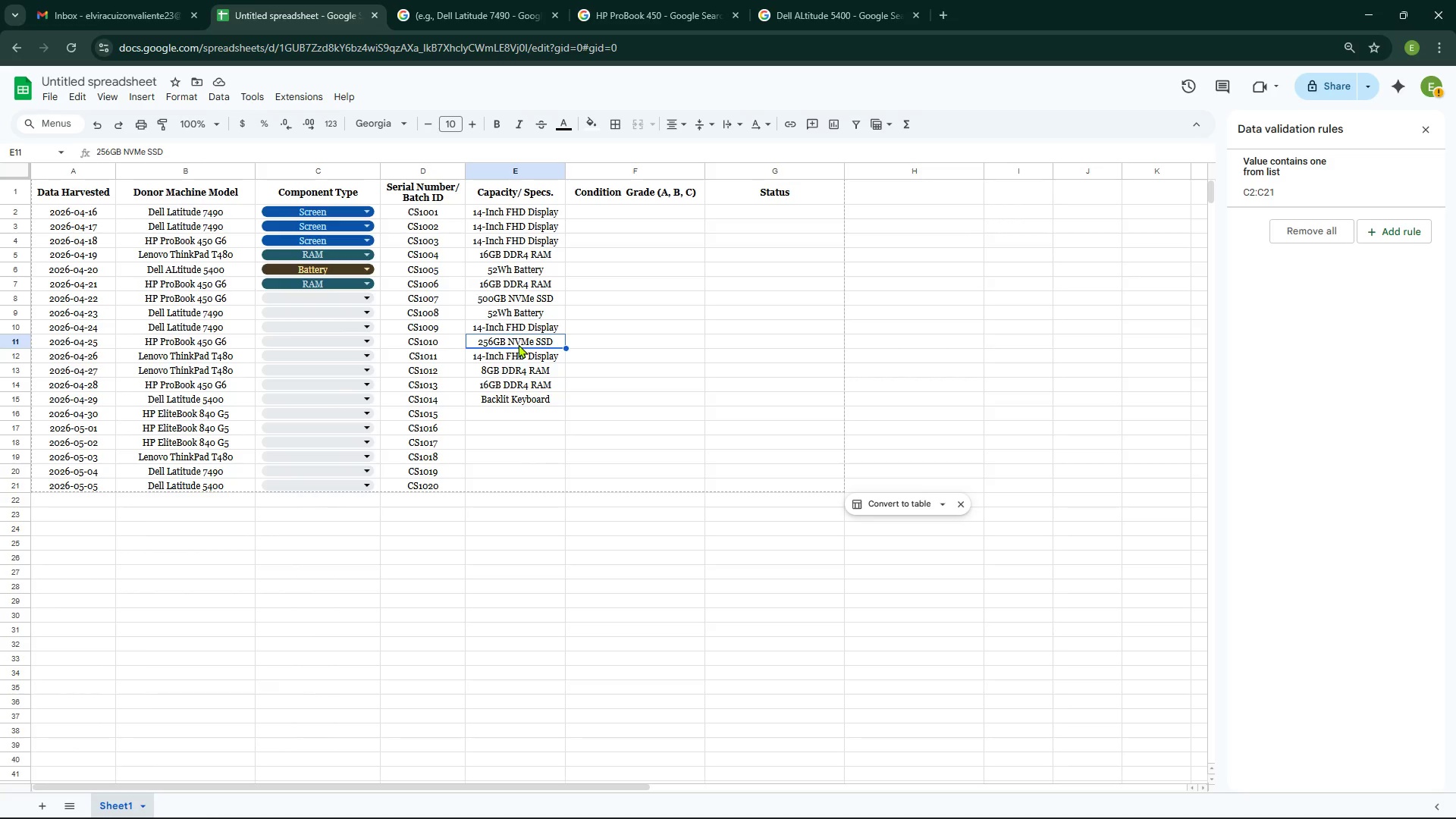 
key(Control+C)
 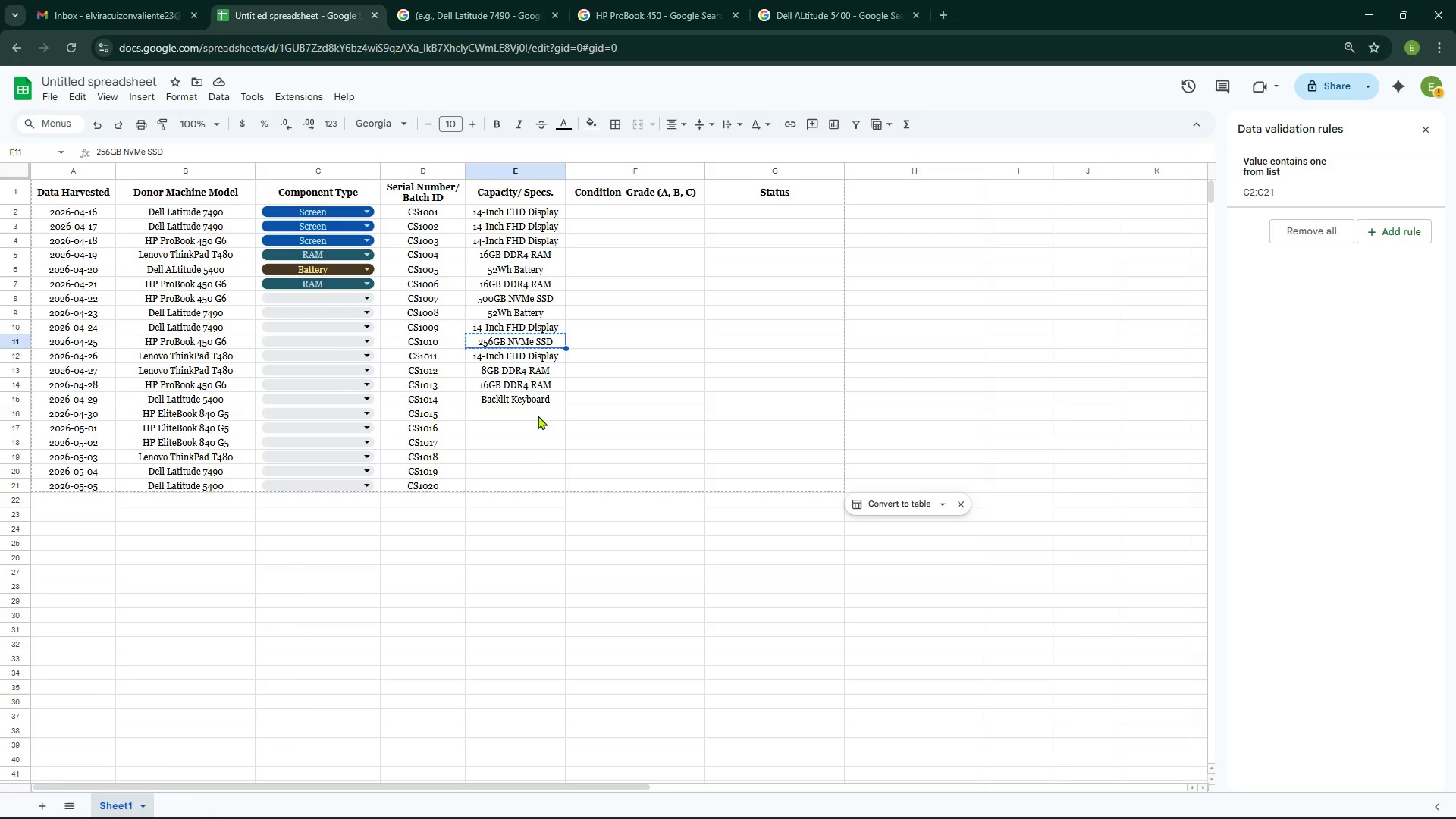 
left_click([536, 416])
 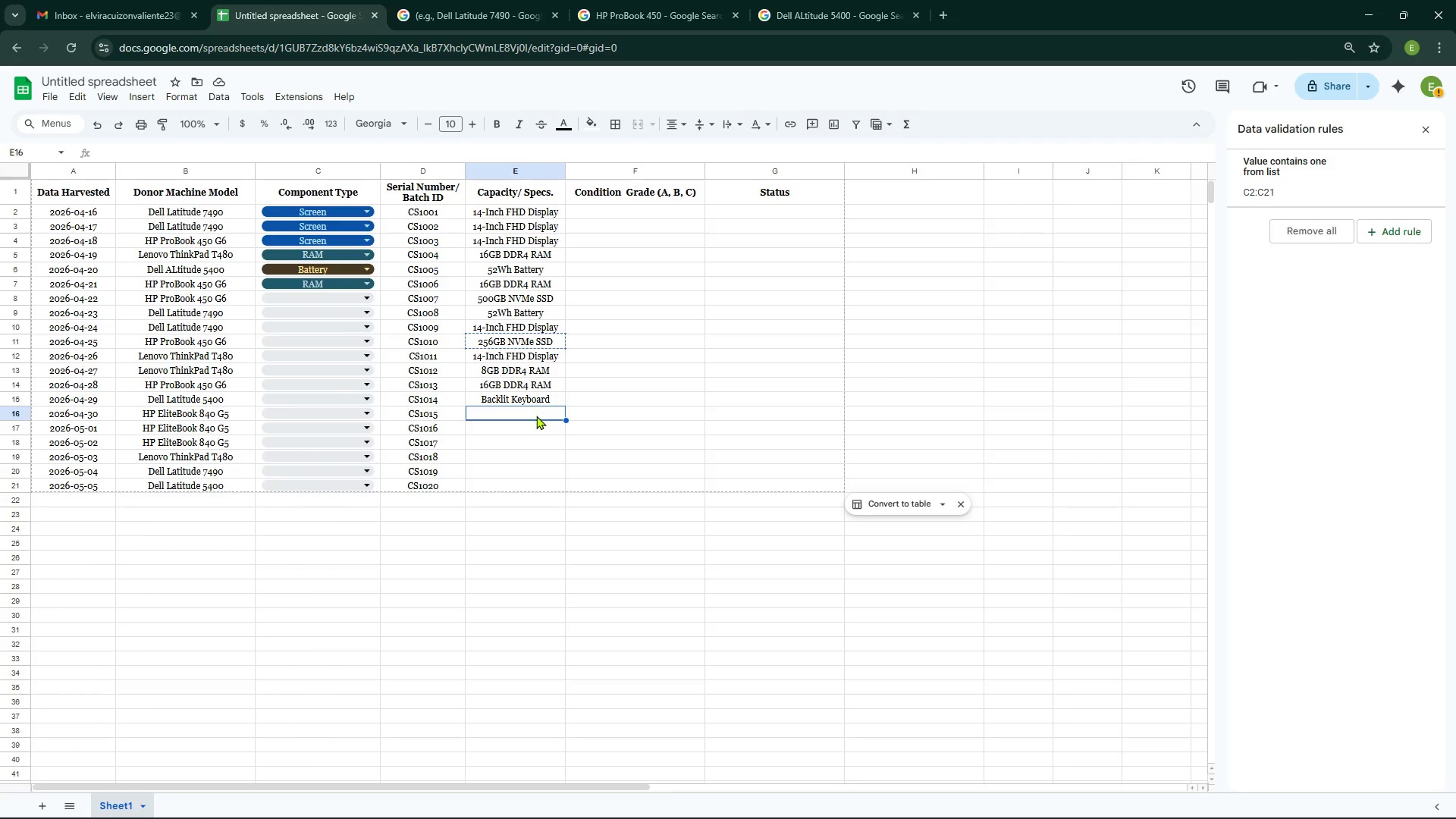 
key(Control+V)
 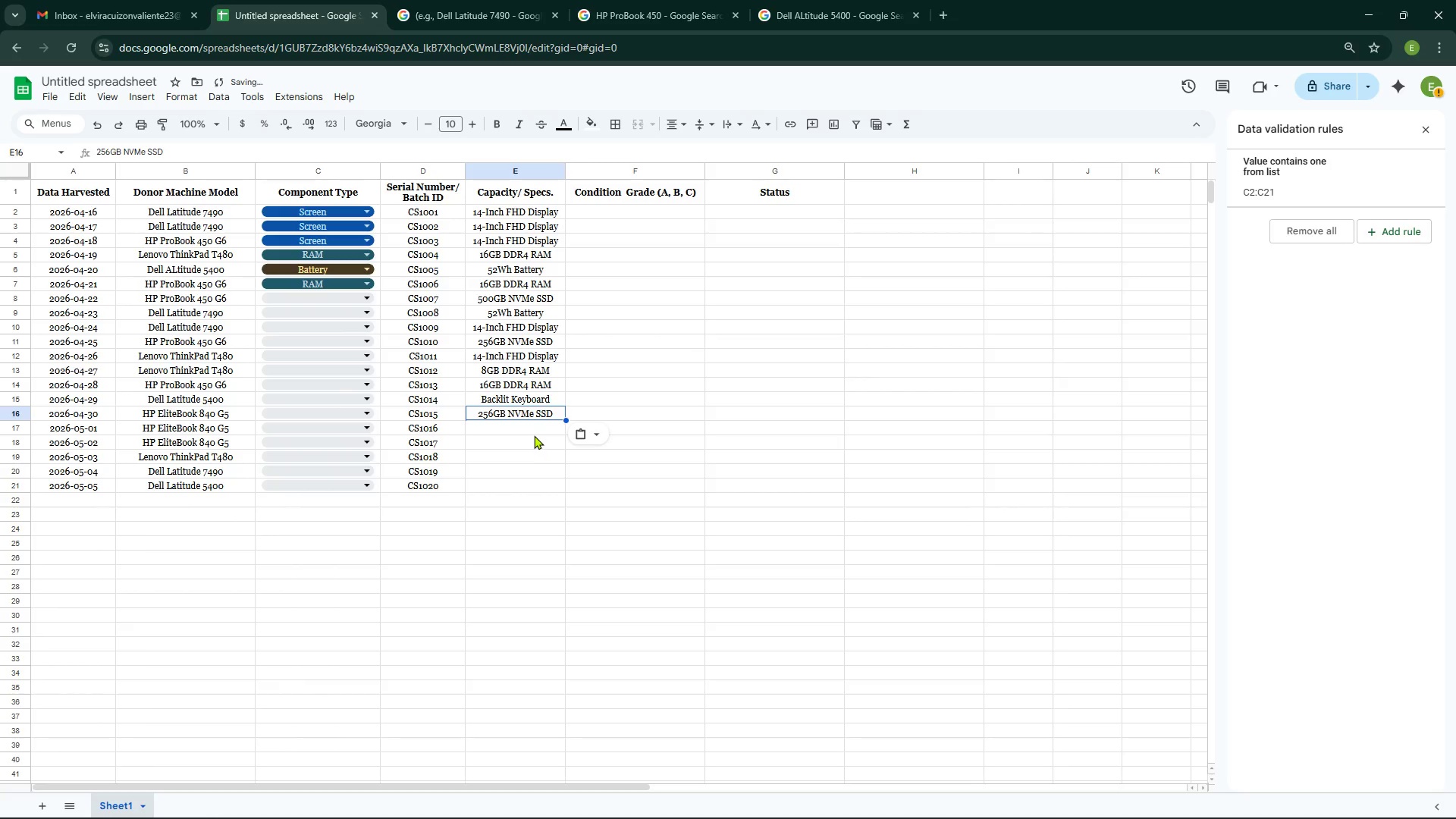 
left_click([534, 435])
 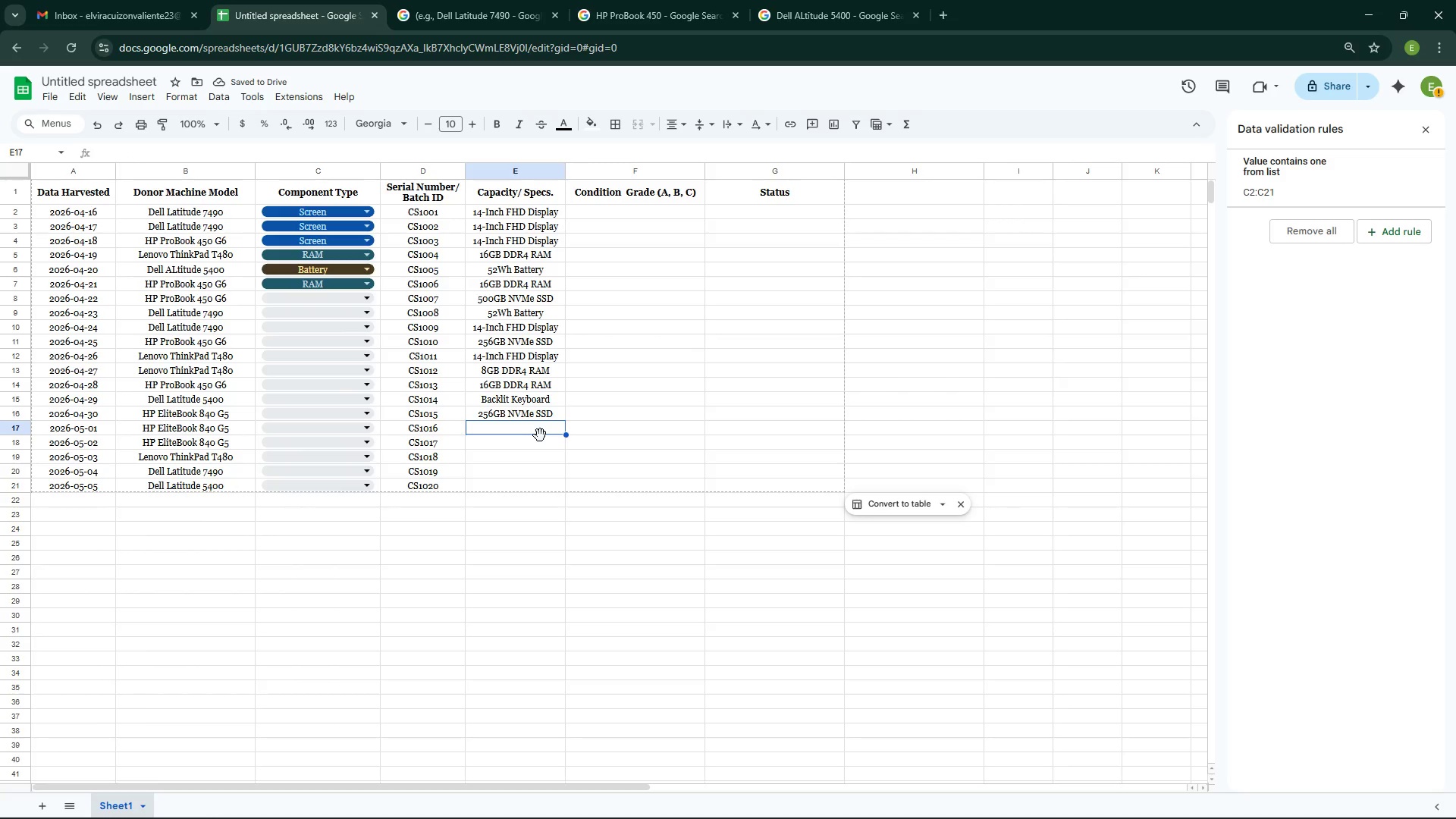 
wait(5.86)
 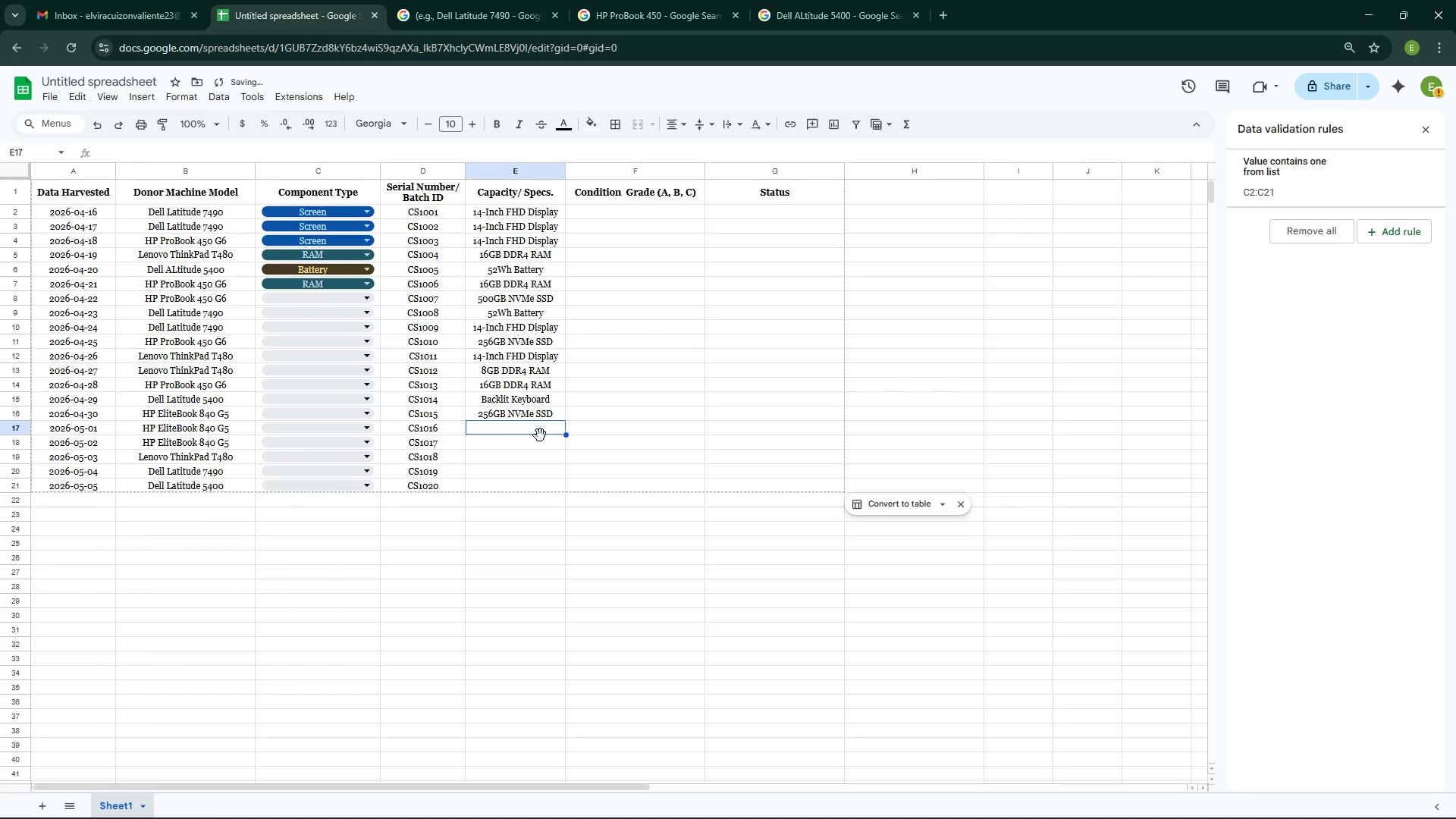 
left_click([514, 256])
 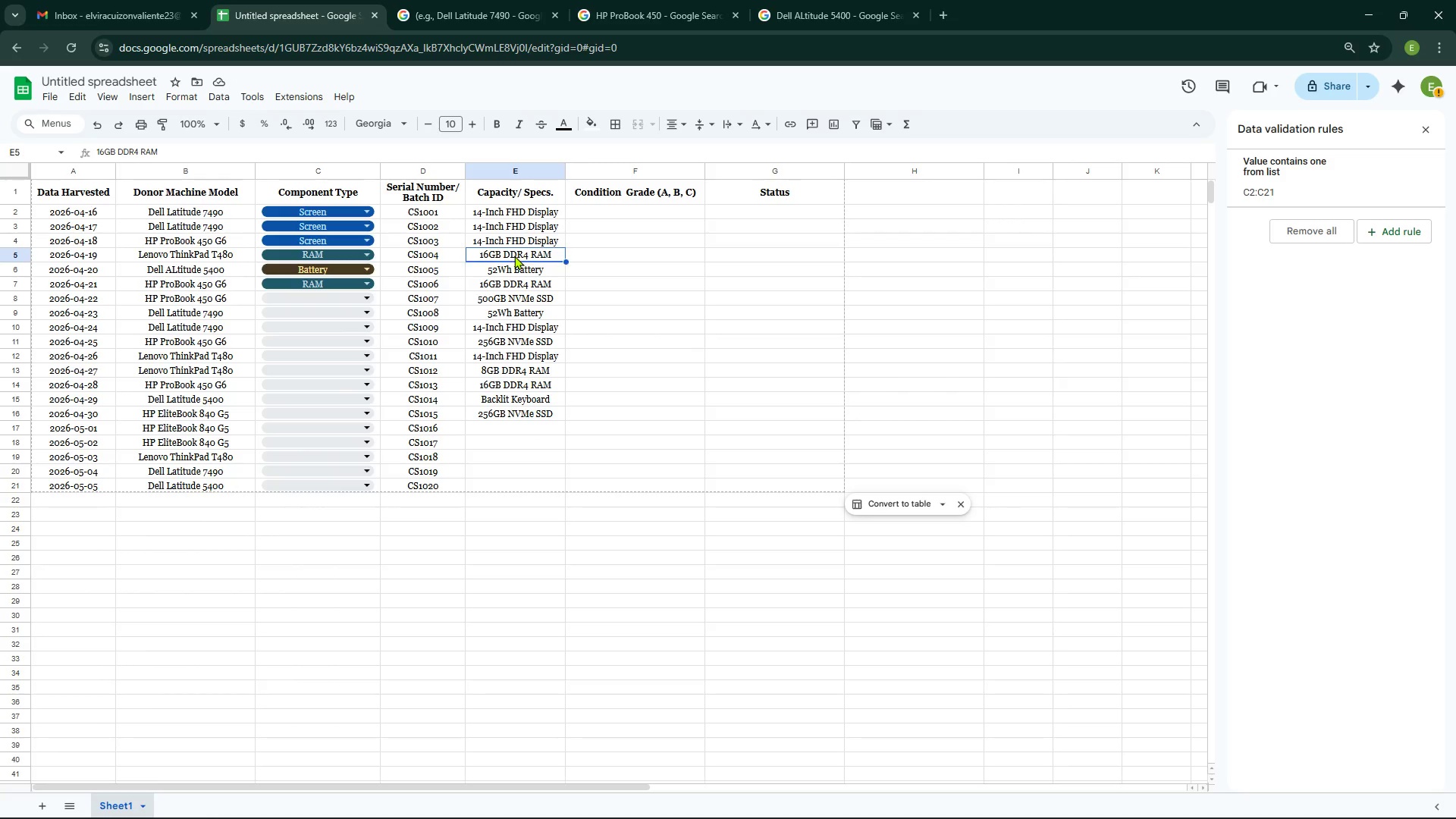 
key(Control+C)
 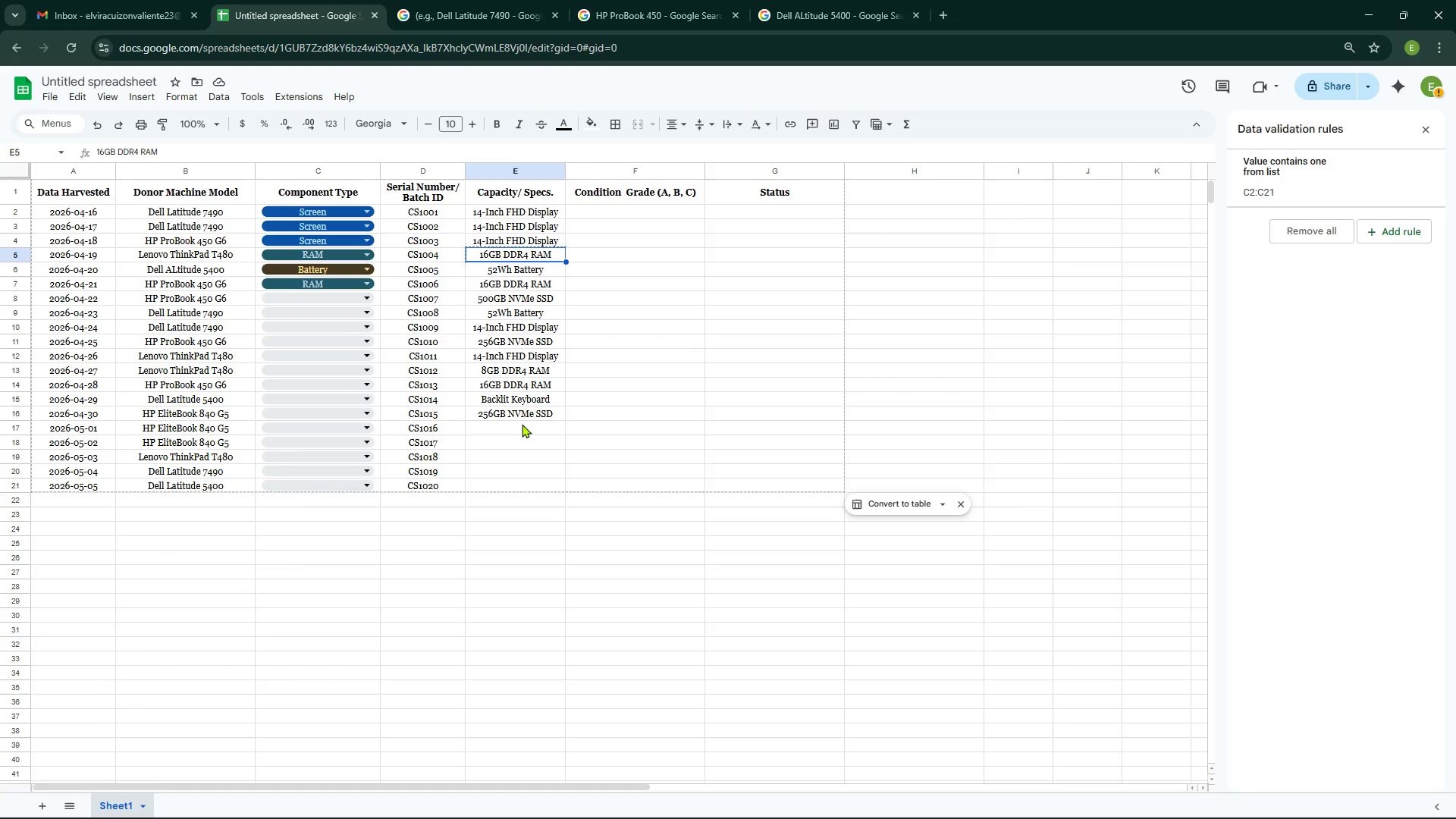 
left_click([522, 424])
 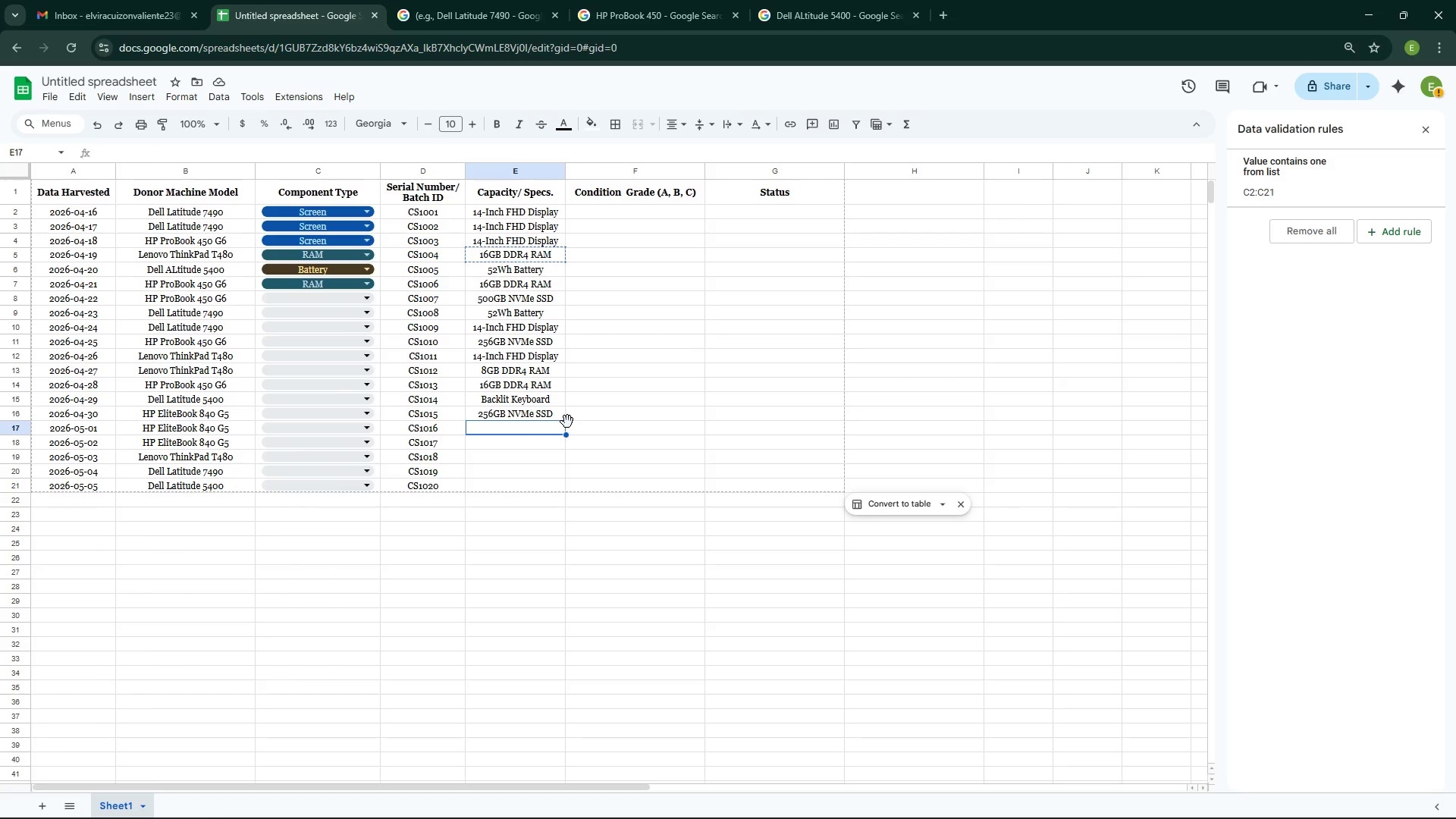 
key(Control+V)
 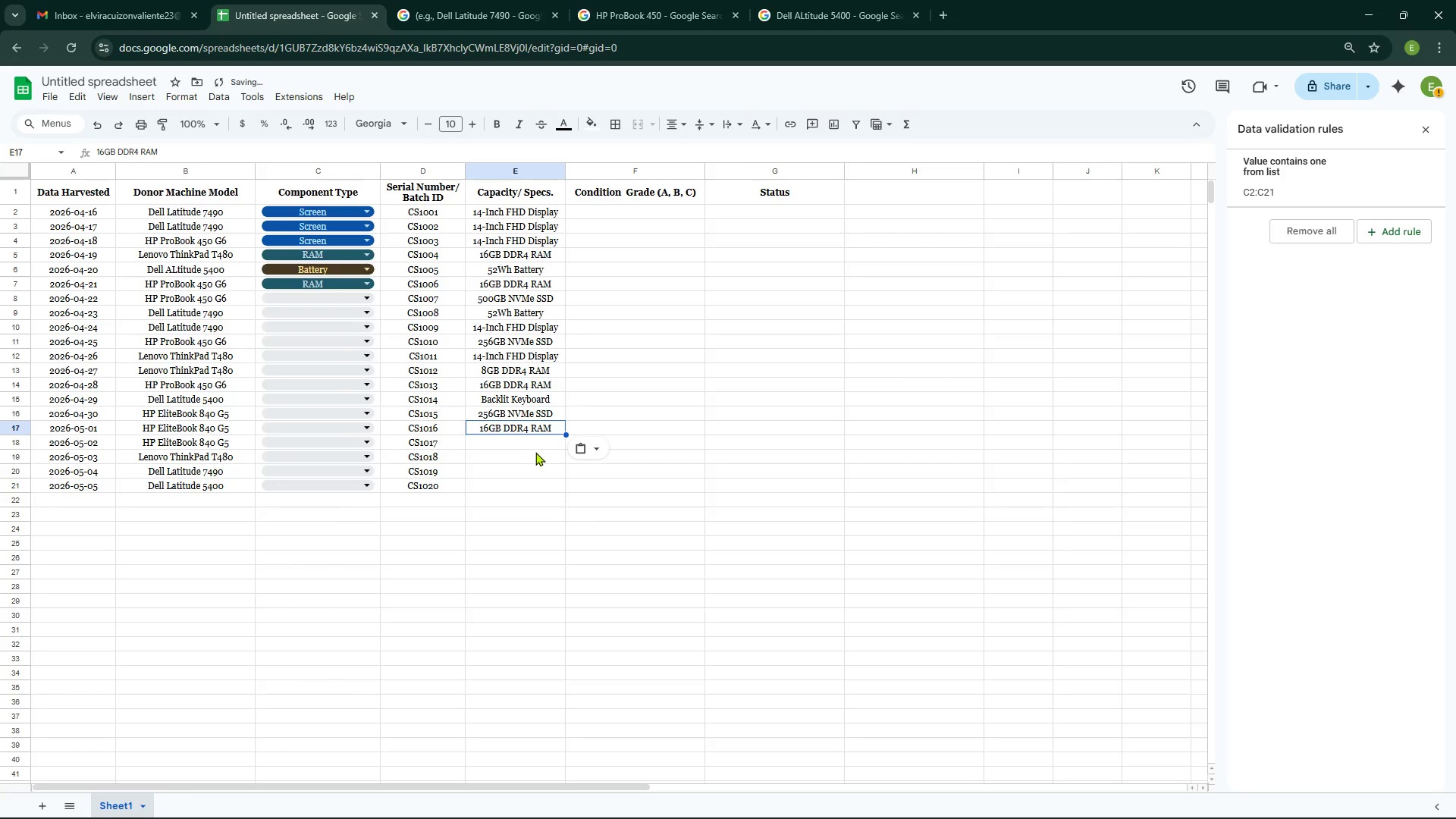 
left_click([535, 452])
 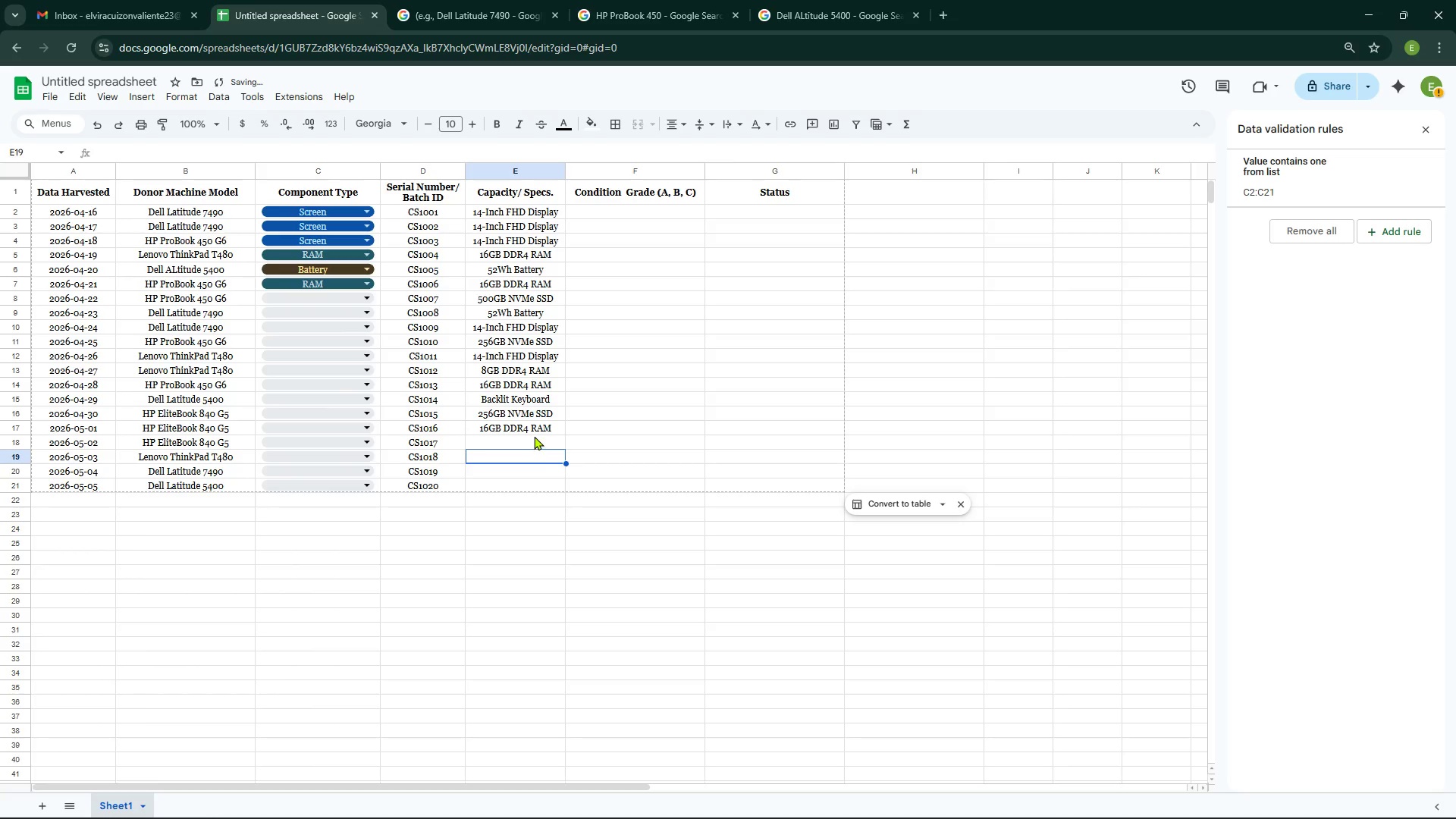 
left_click([534, 436])
 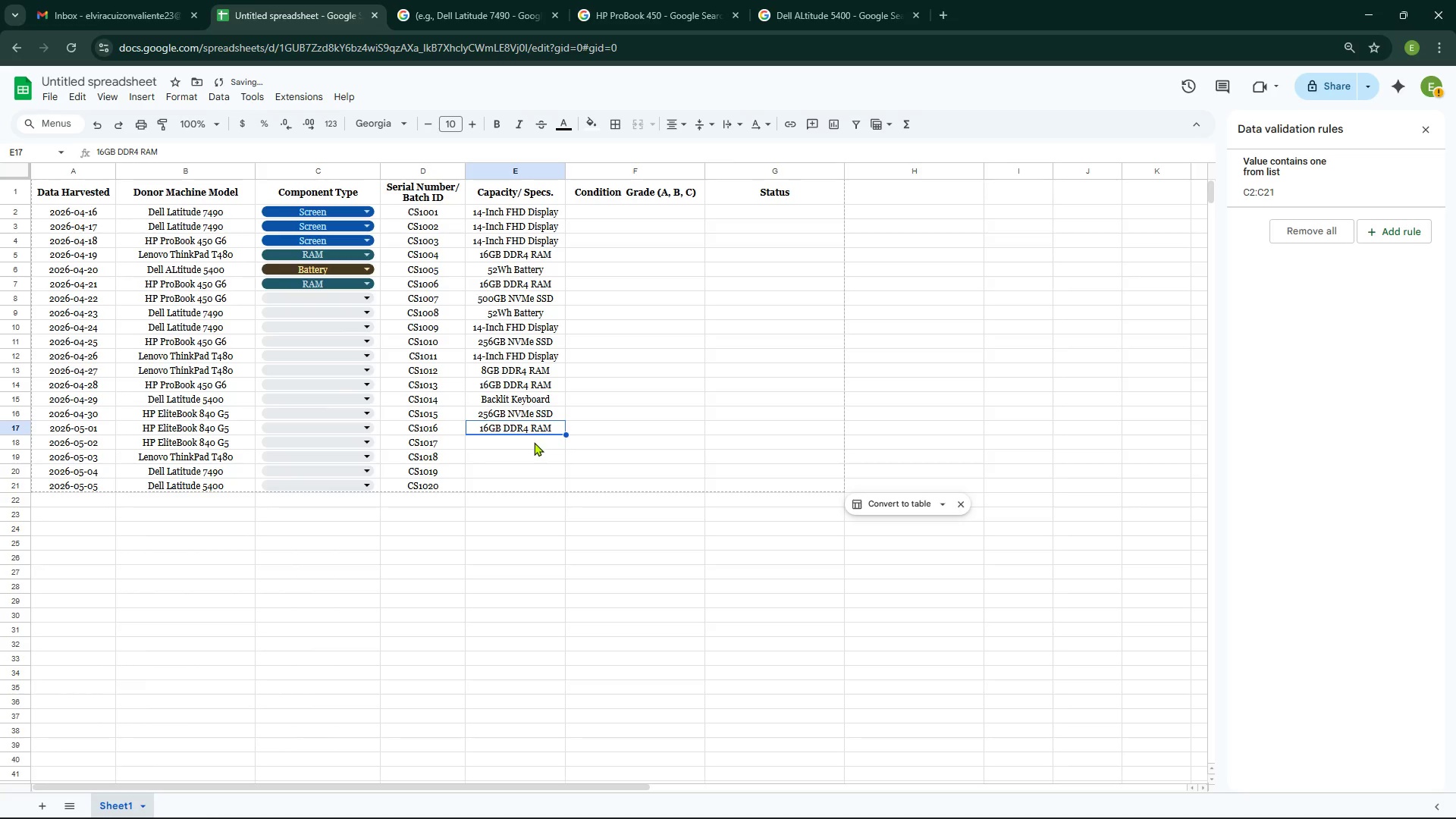 
left_click([534, 442])
 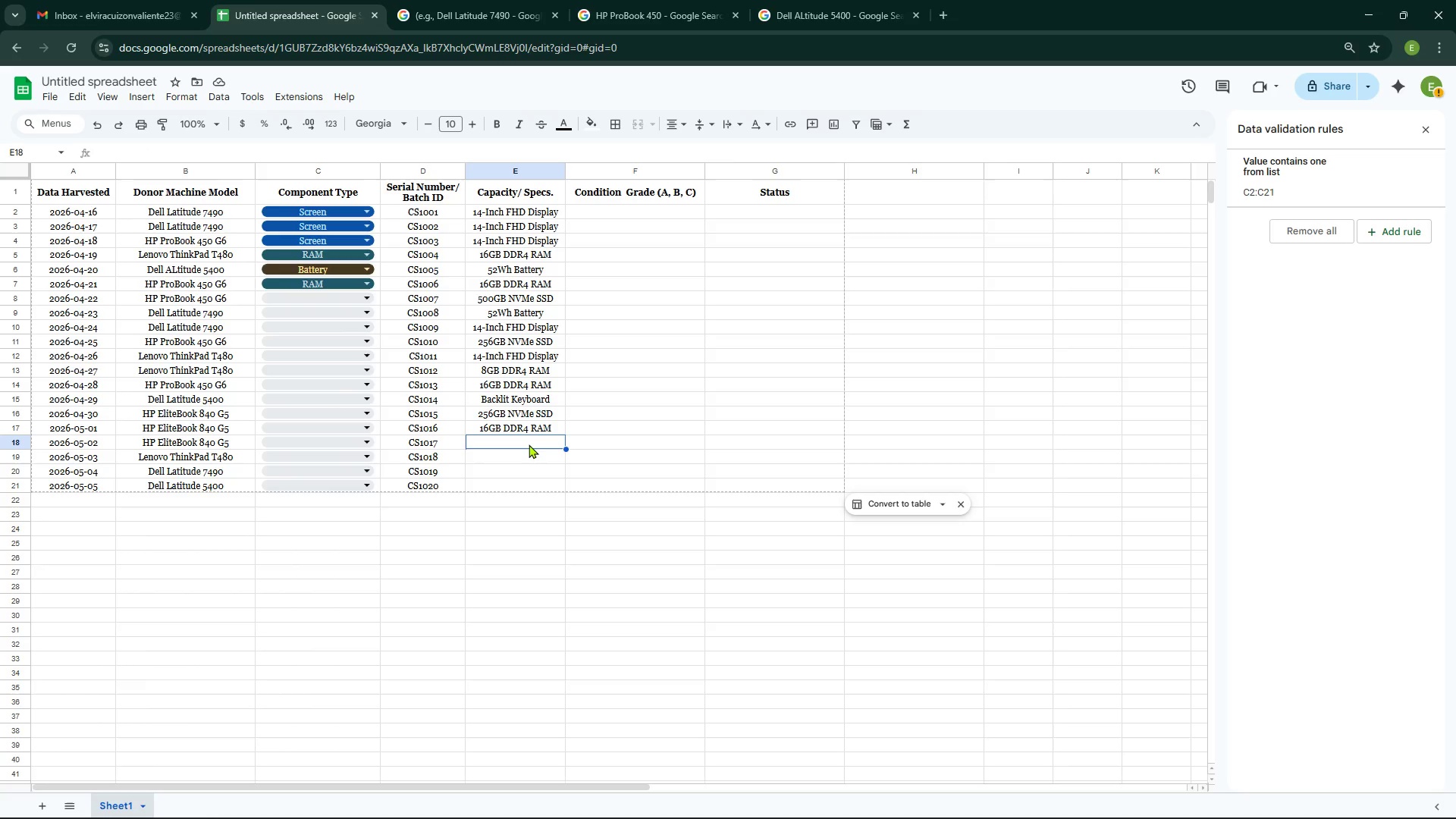 
wait(9.27)
 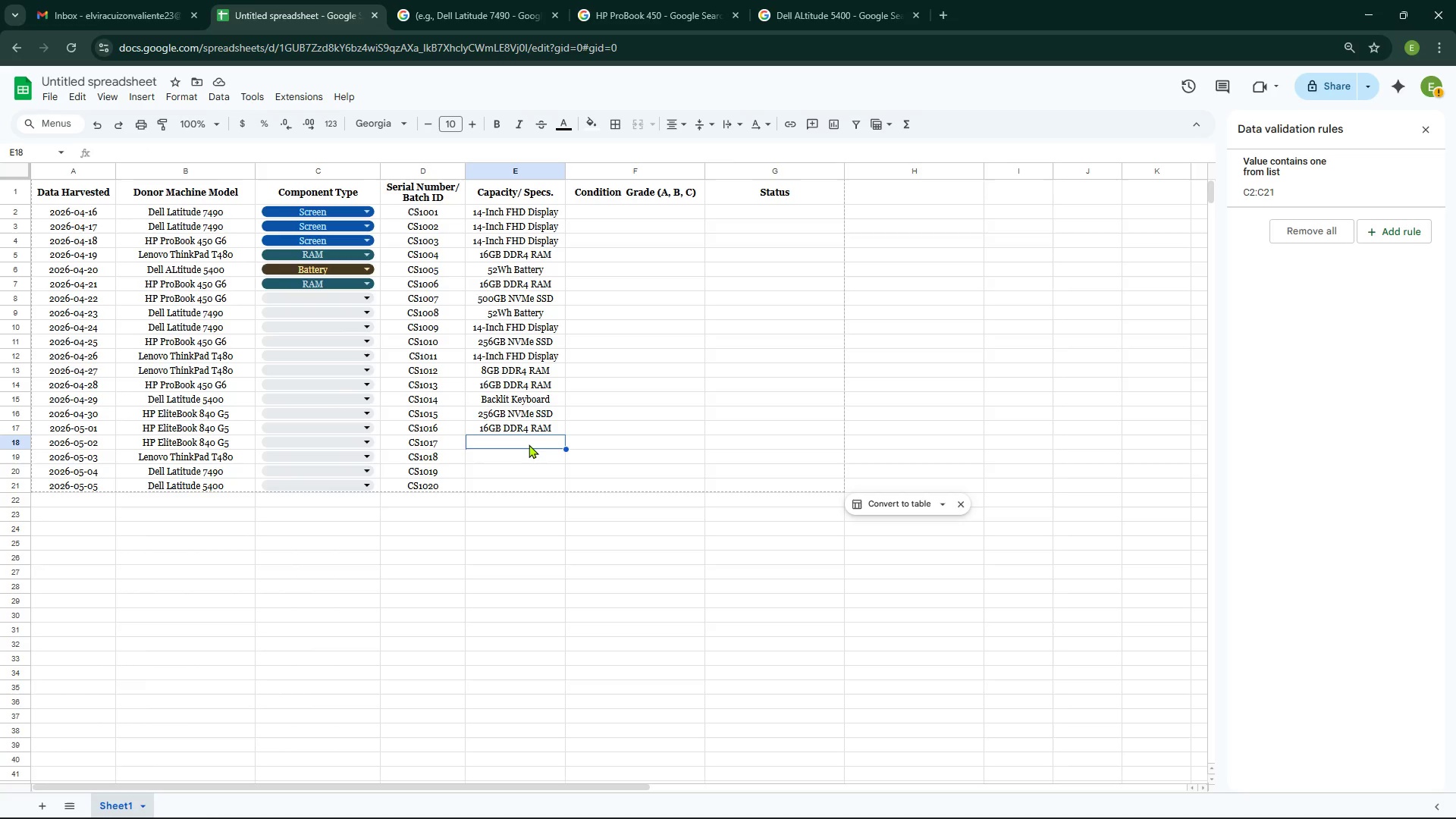 
left_click([530, 298])
 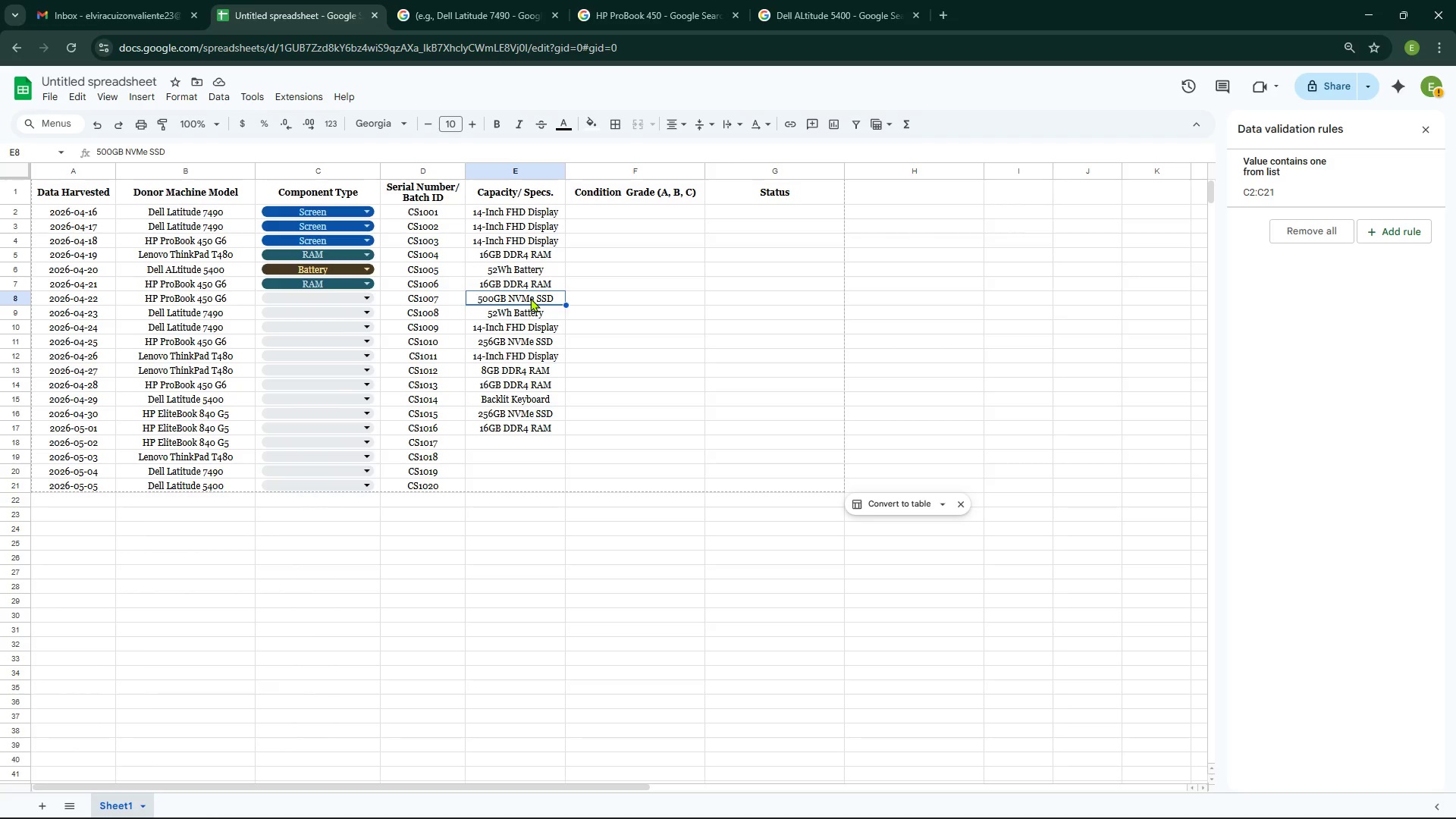 
key(Control+C)
 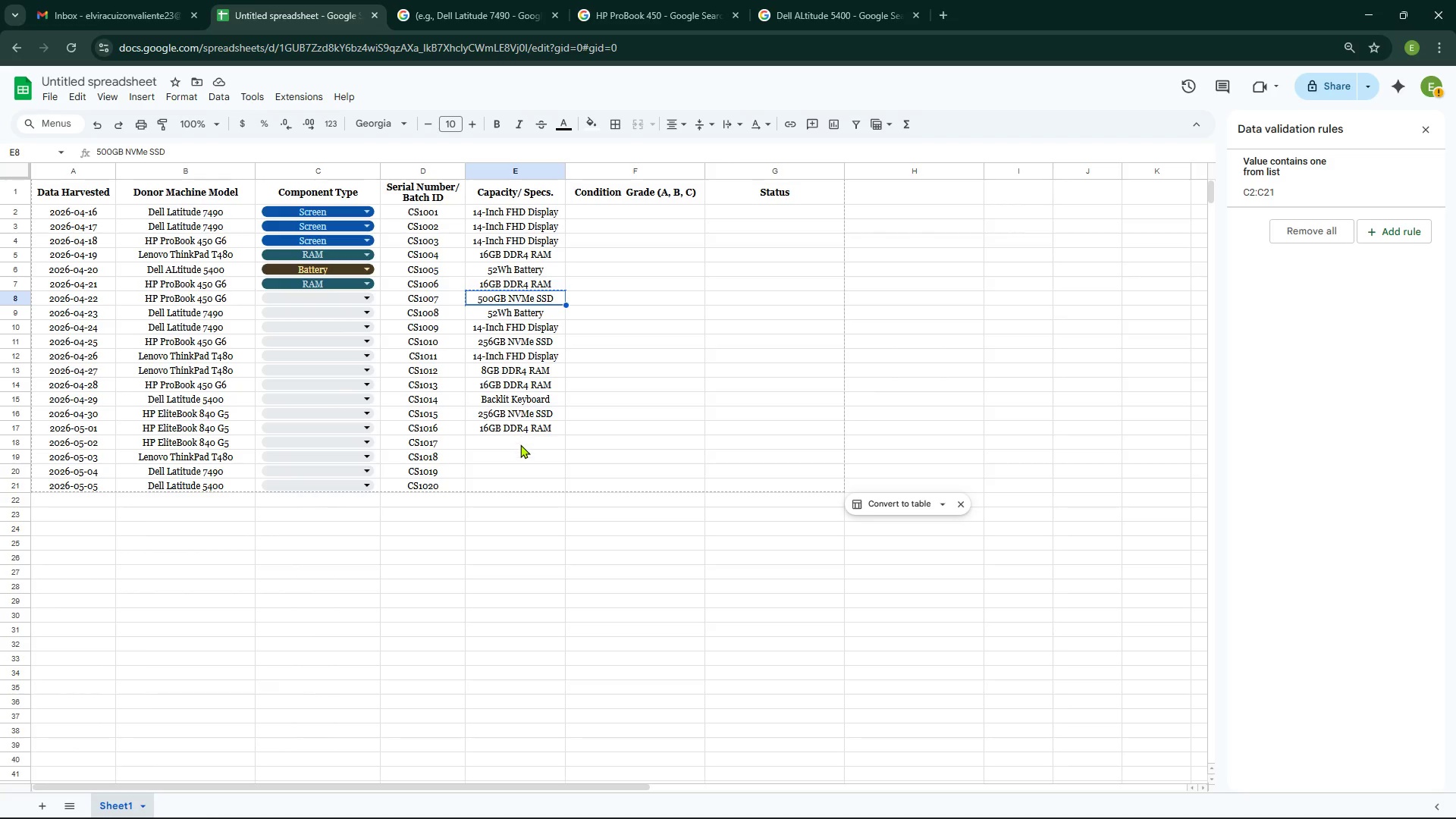 
left_click([520, 444])
 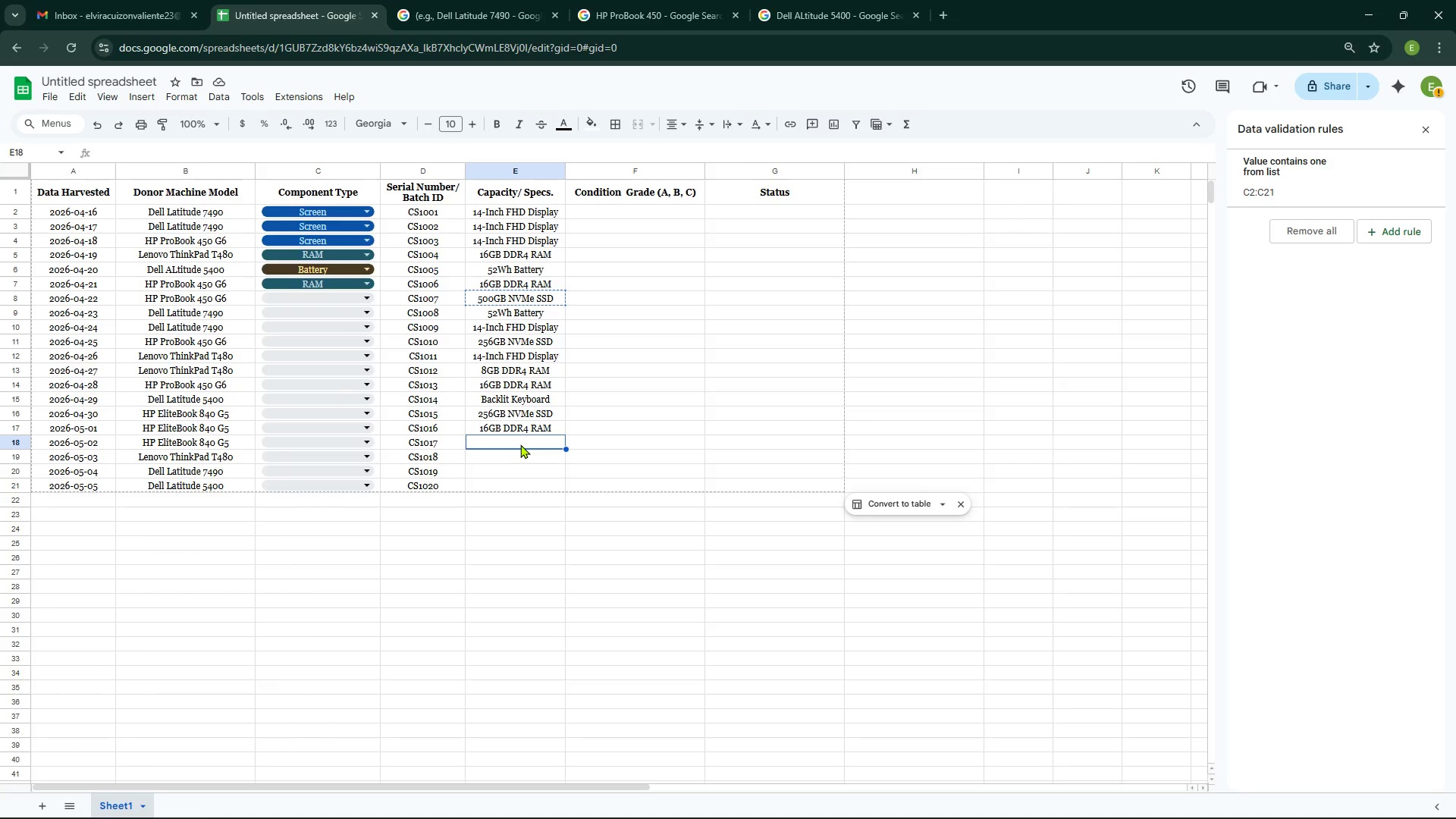 
key(Control+V)
 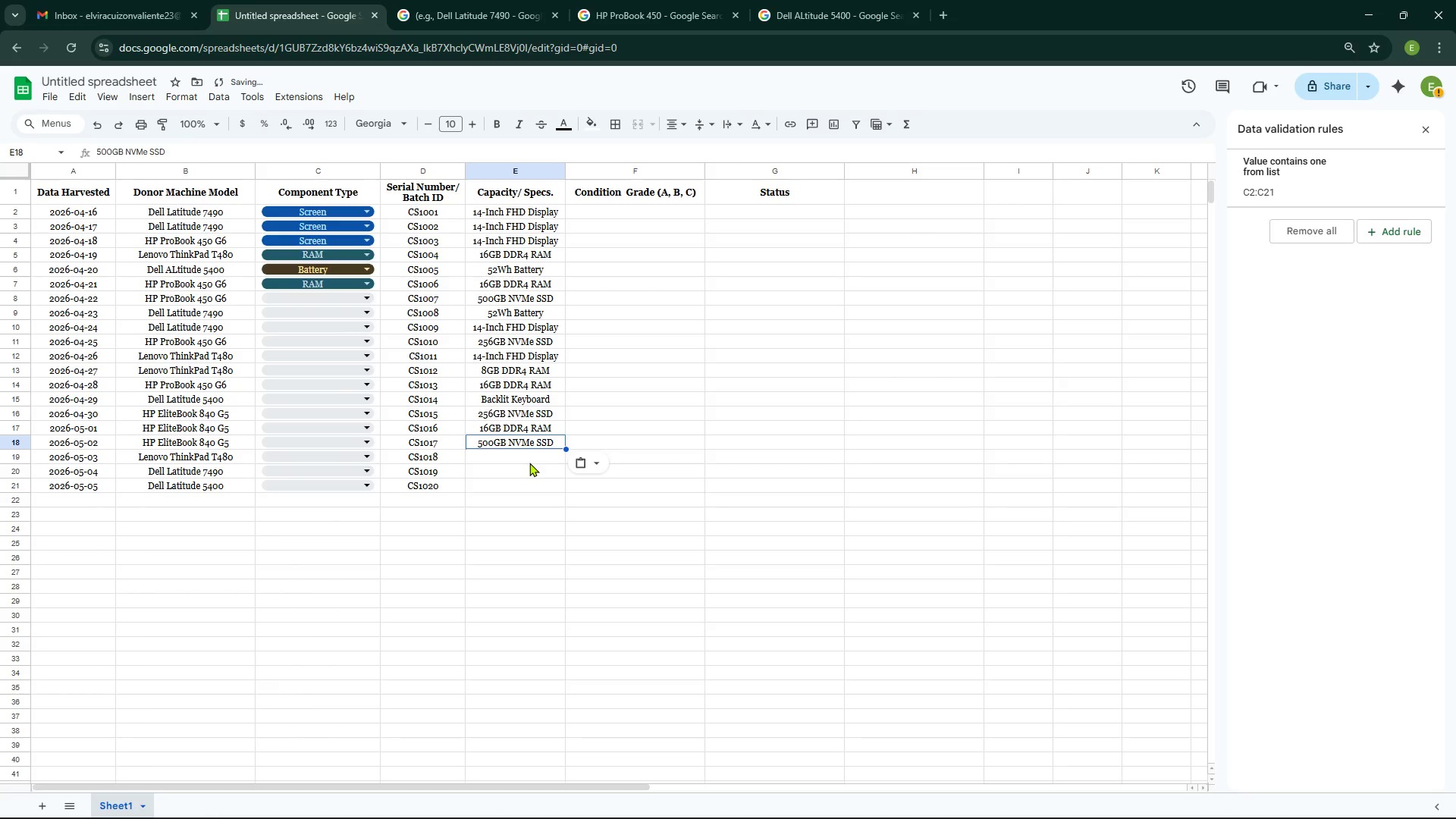 
left_click([529, 463])
 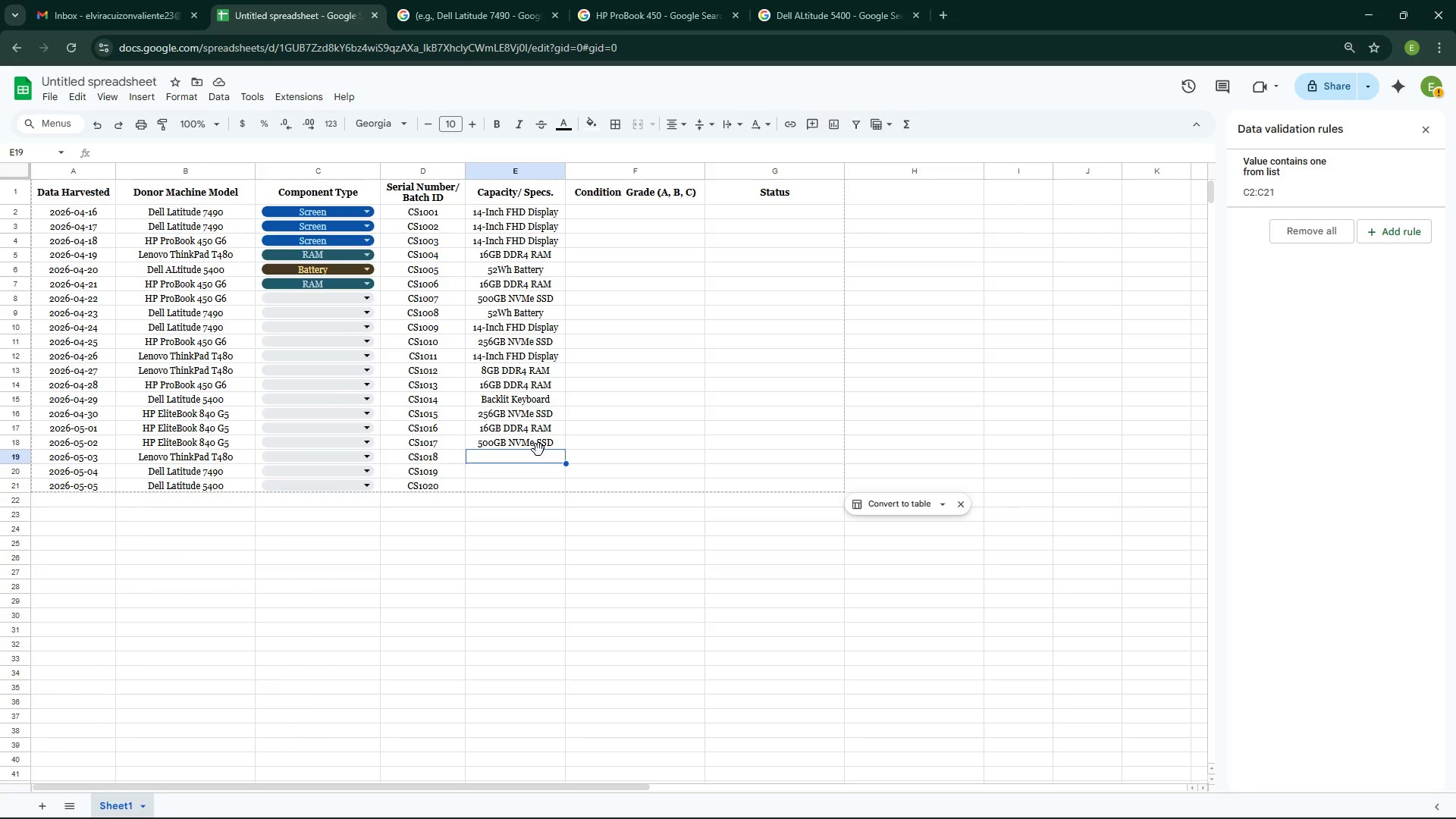 
wait(10.97)
 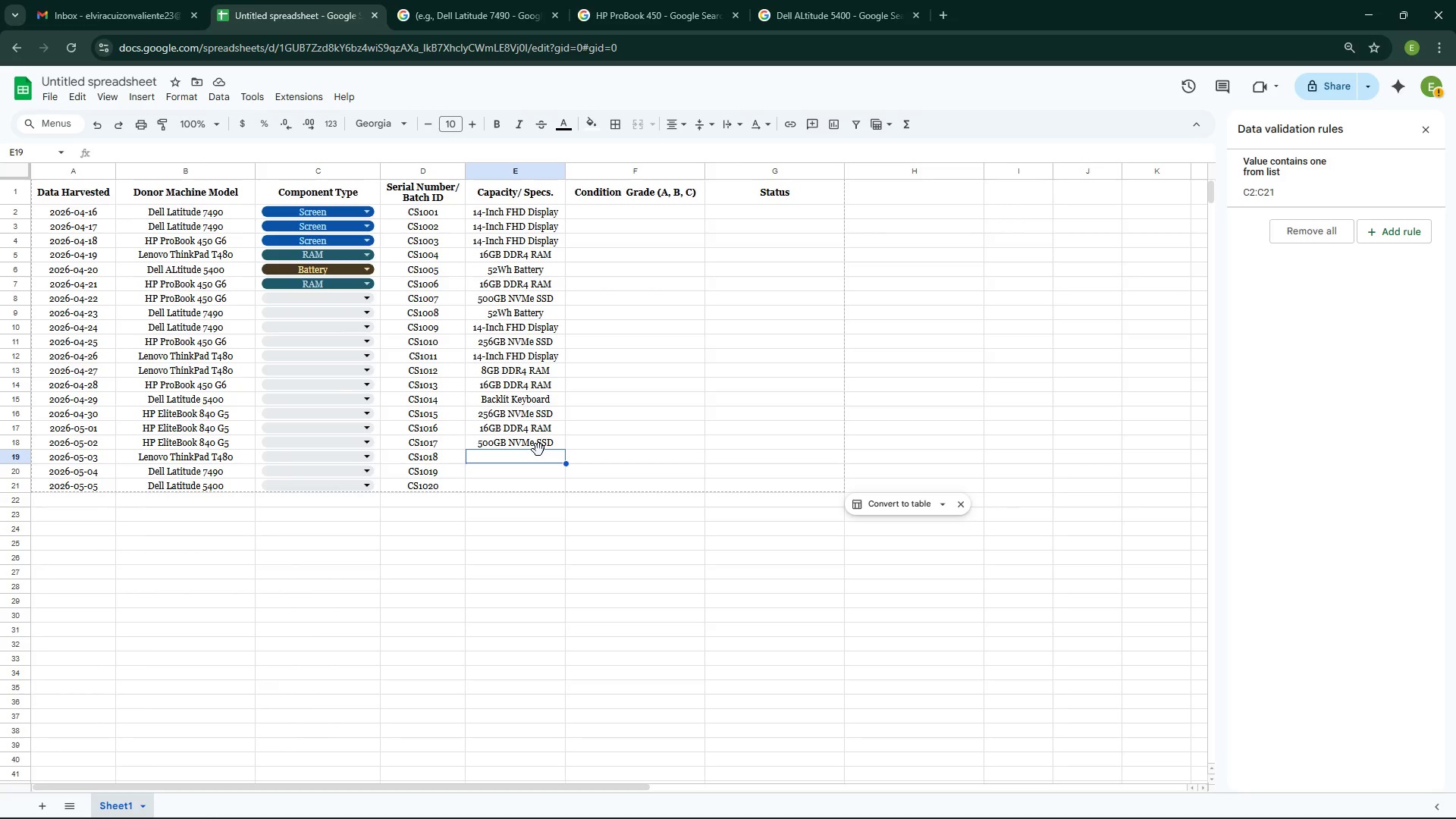 
left_click([522, 315])
 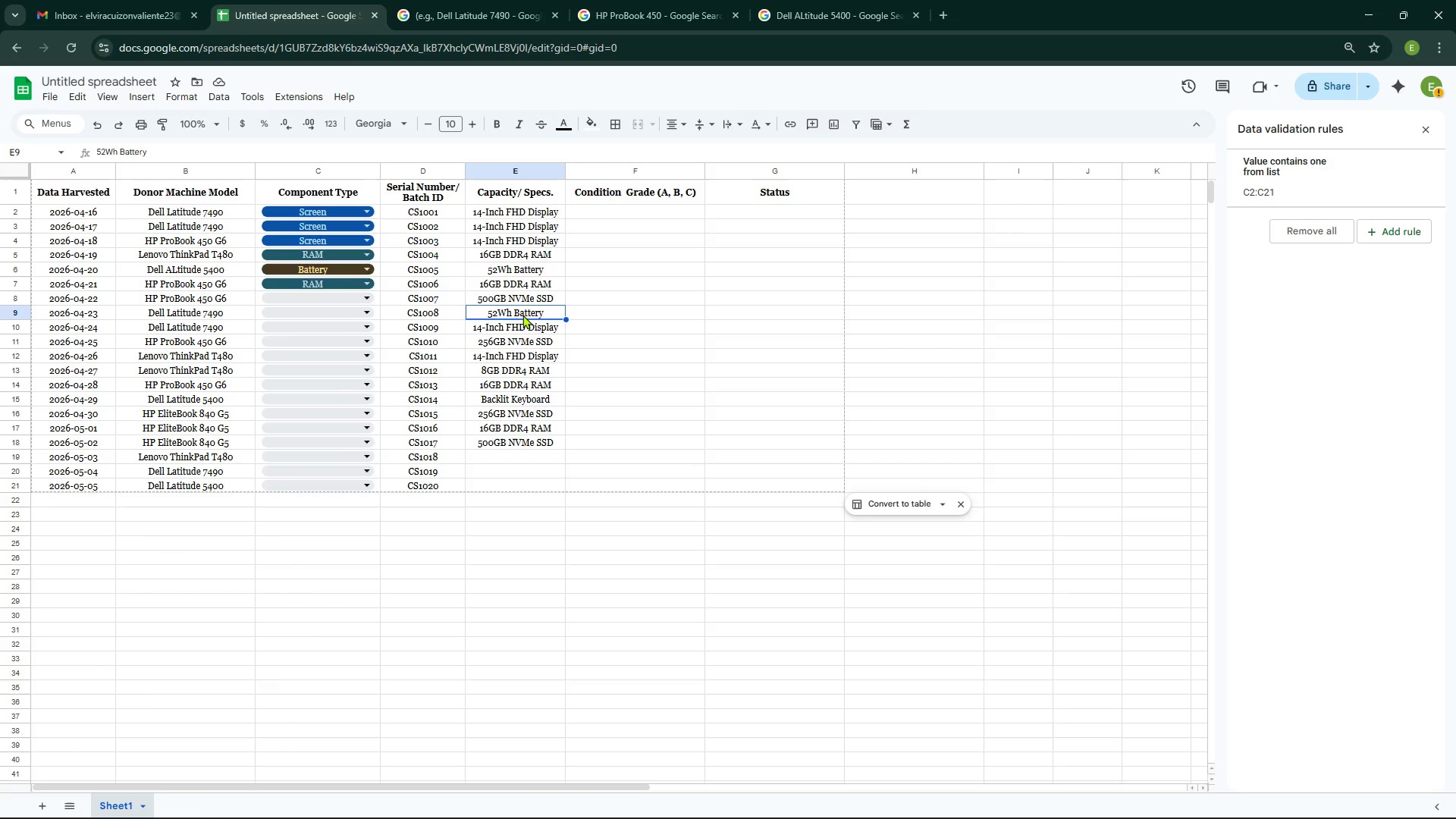 
key(Control+C)
 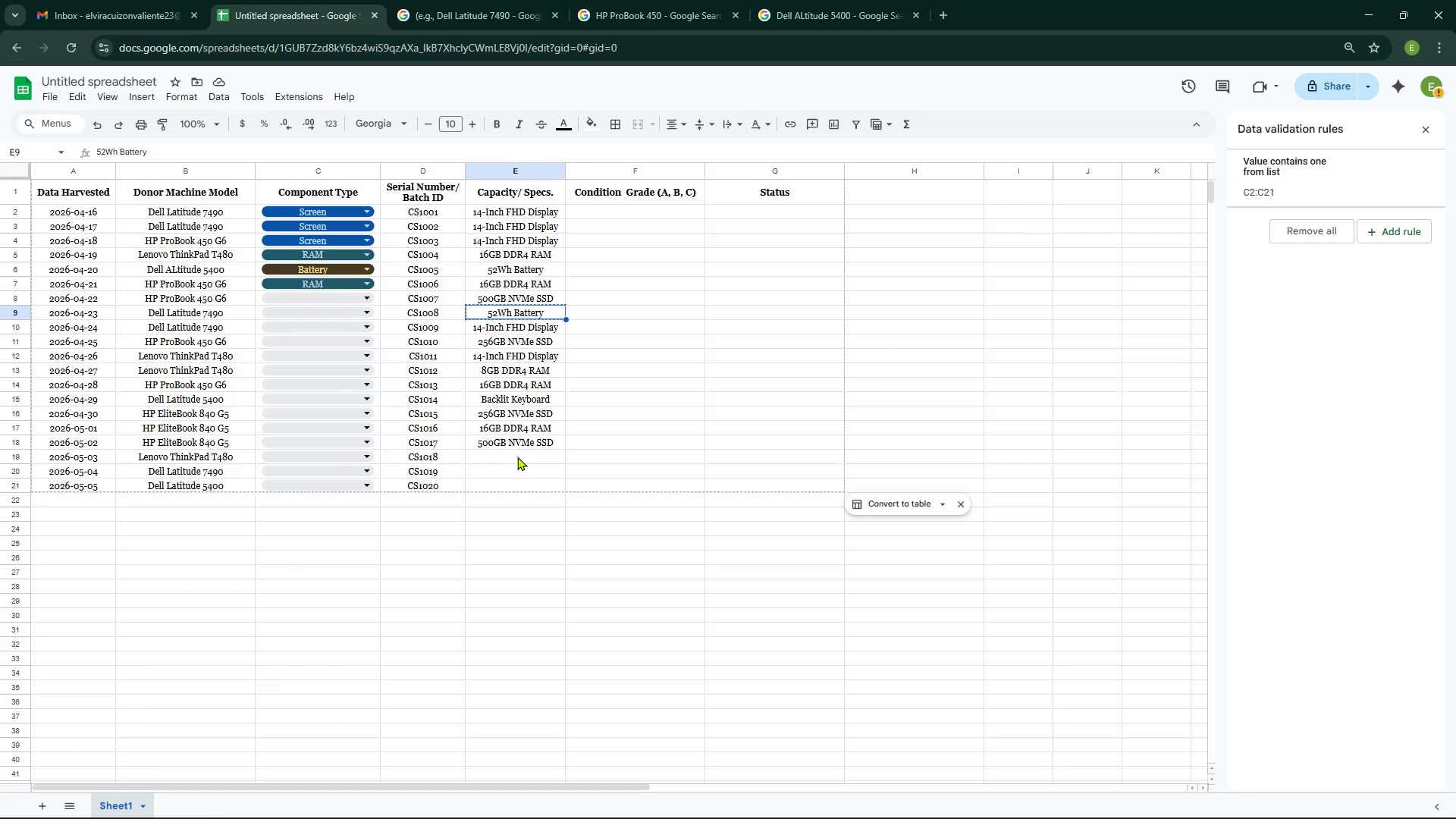 
left_click([517, 454])
 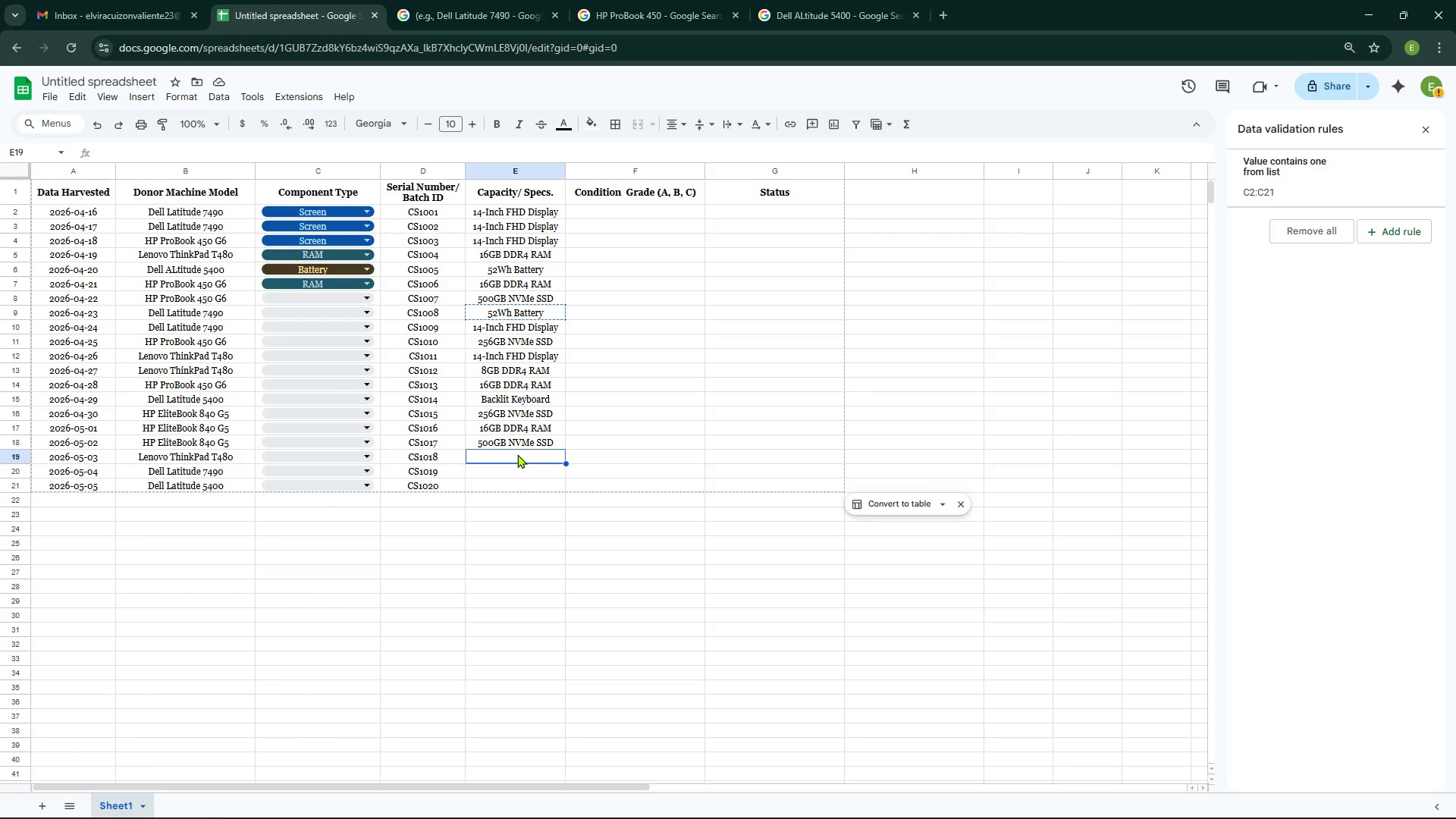 
key(Control+V)
 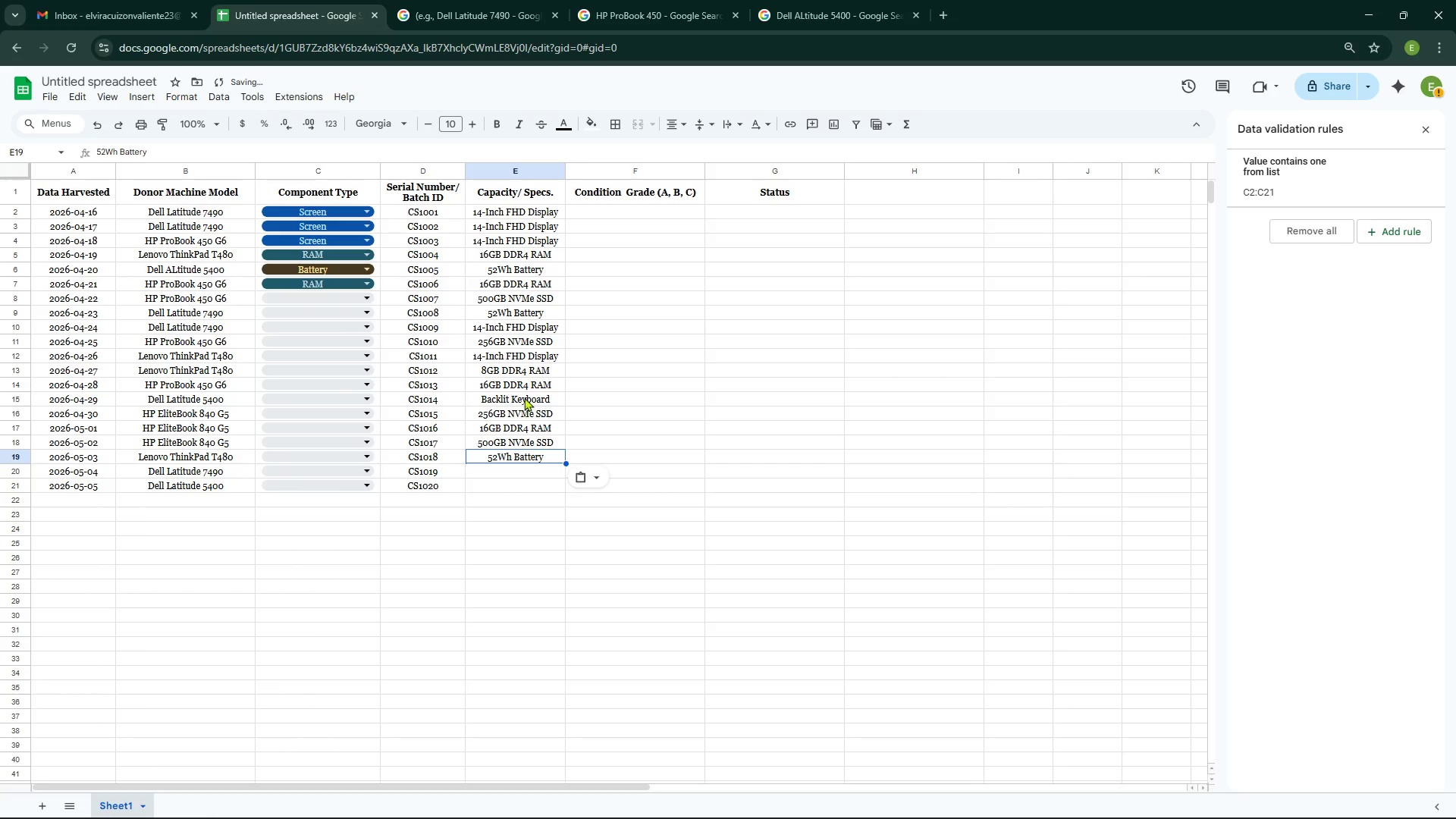 
left_click([513, 401])
 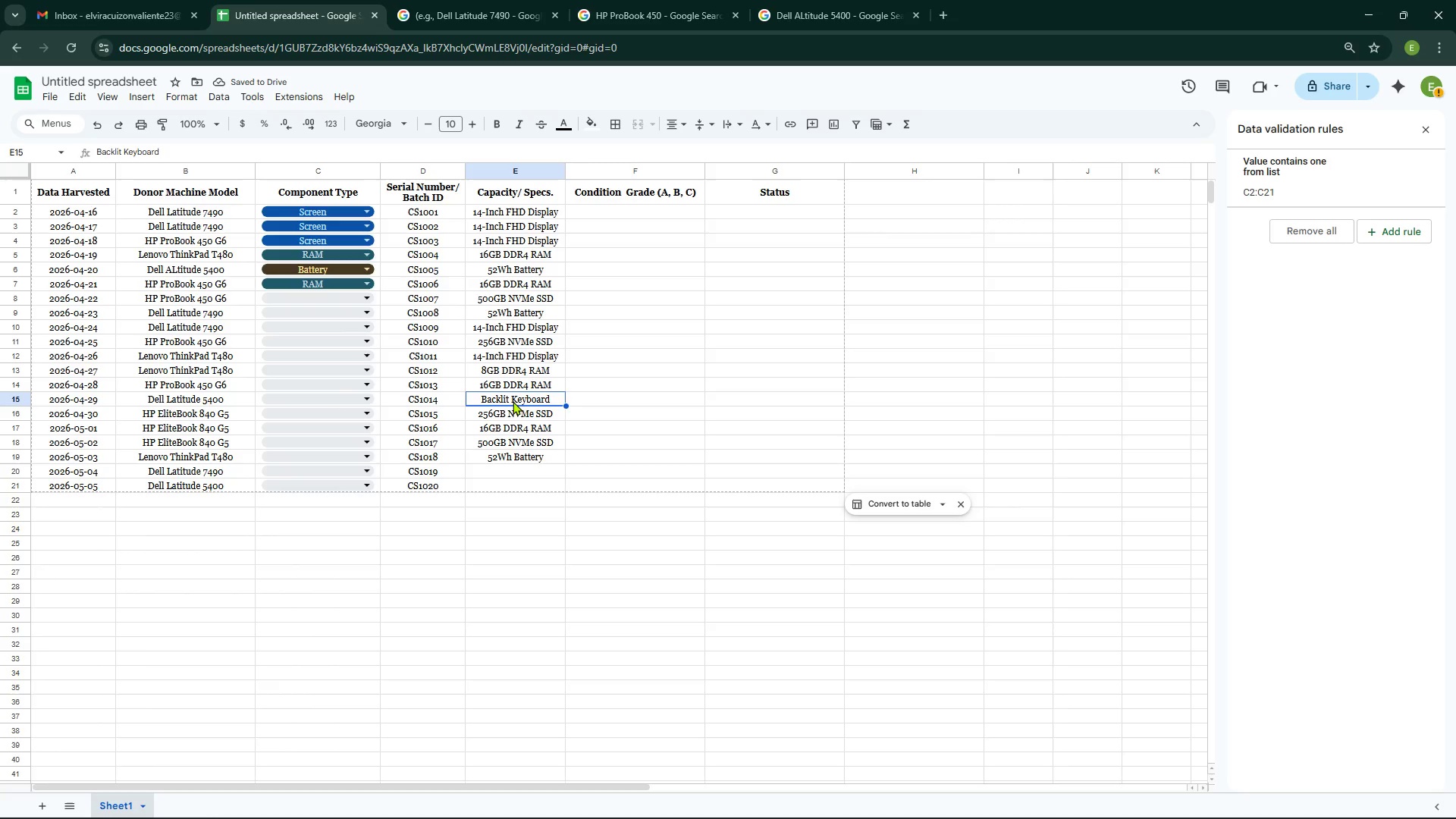 
key(Control+ControlLeft)
 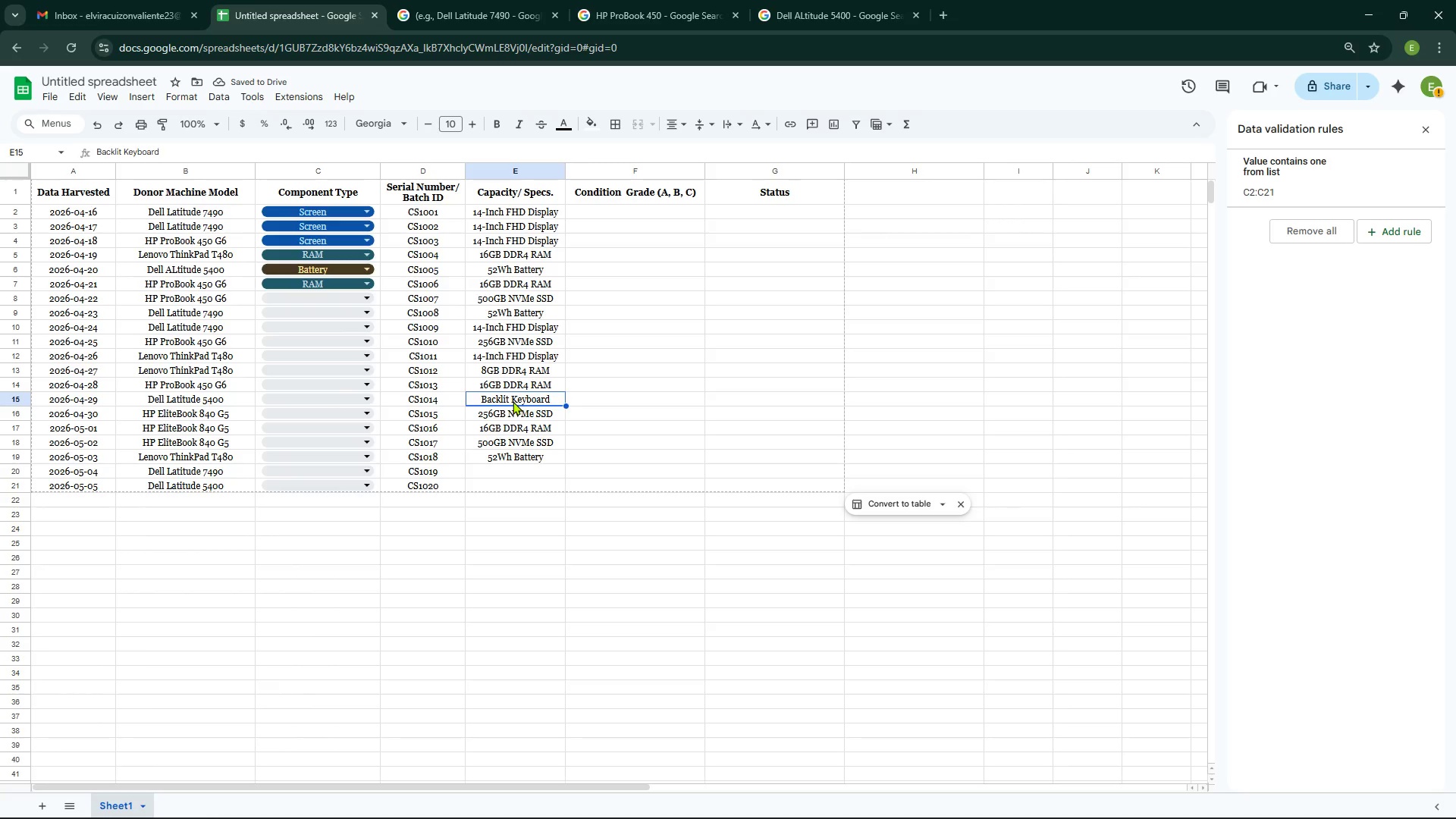 
key(Control+C)
 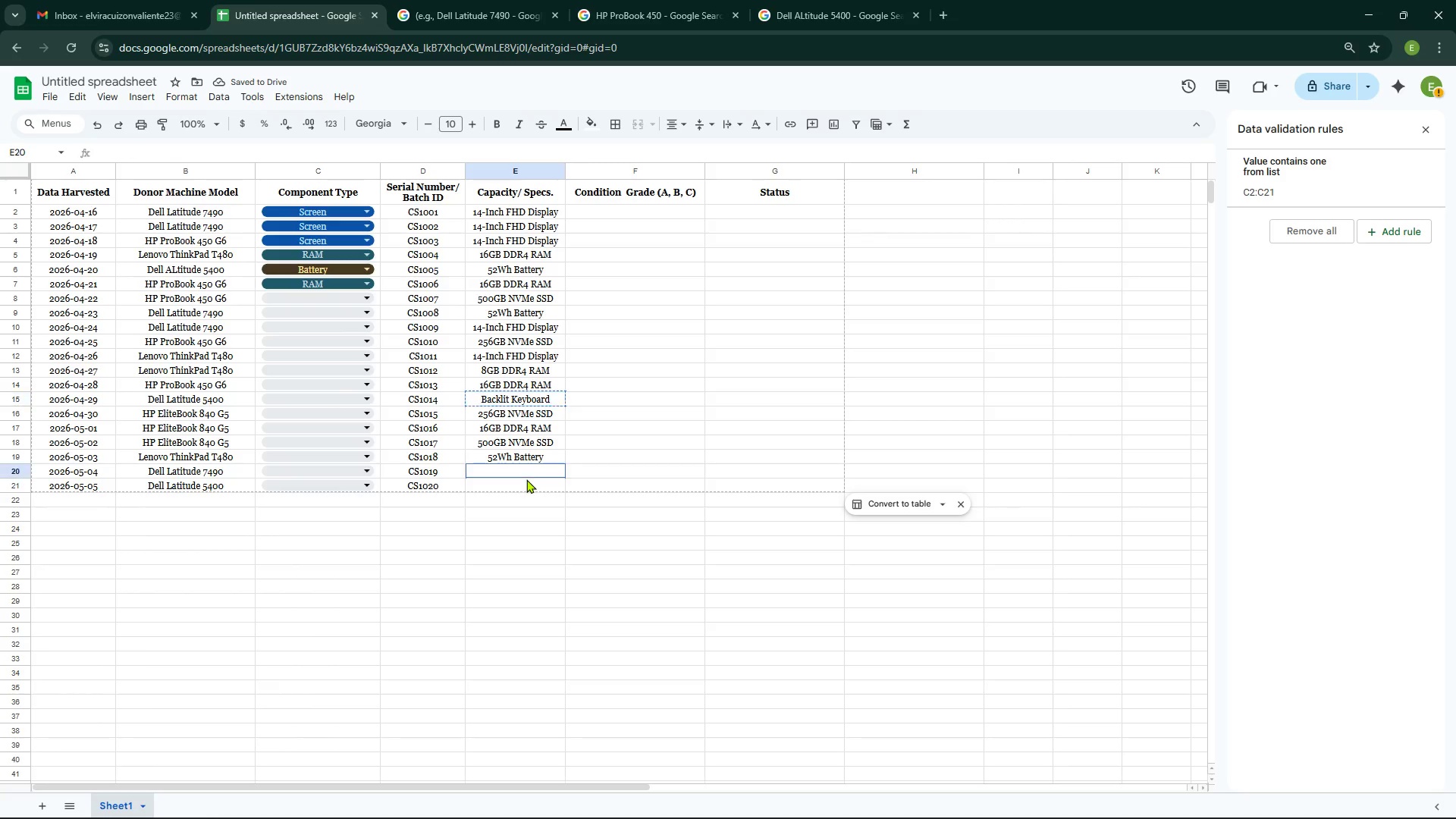 
left_click([526, 479])
 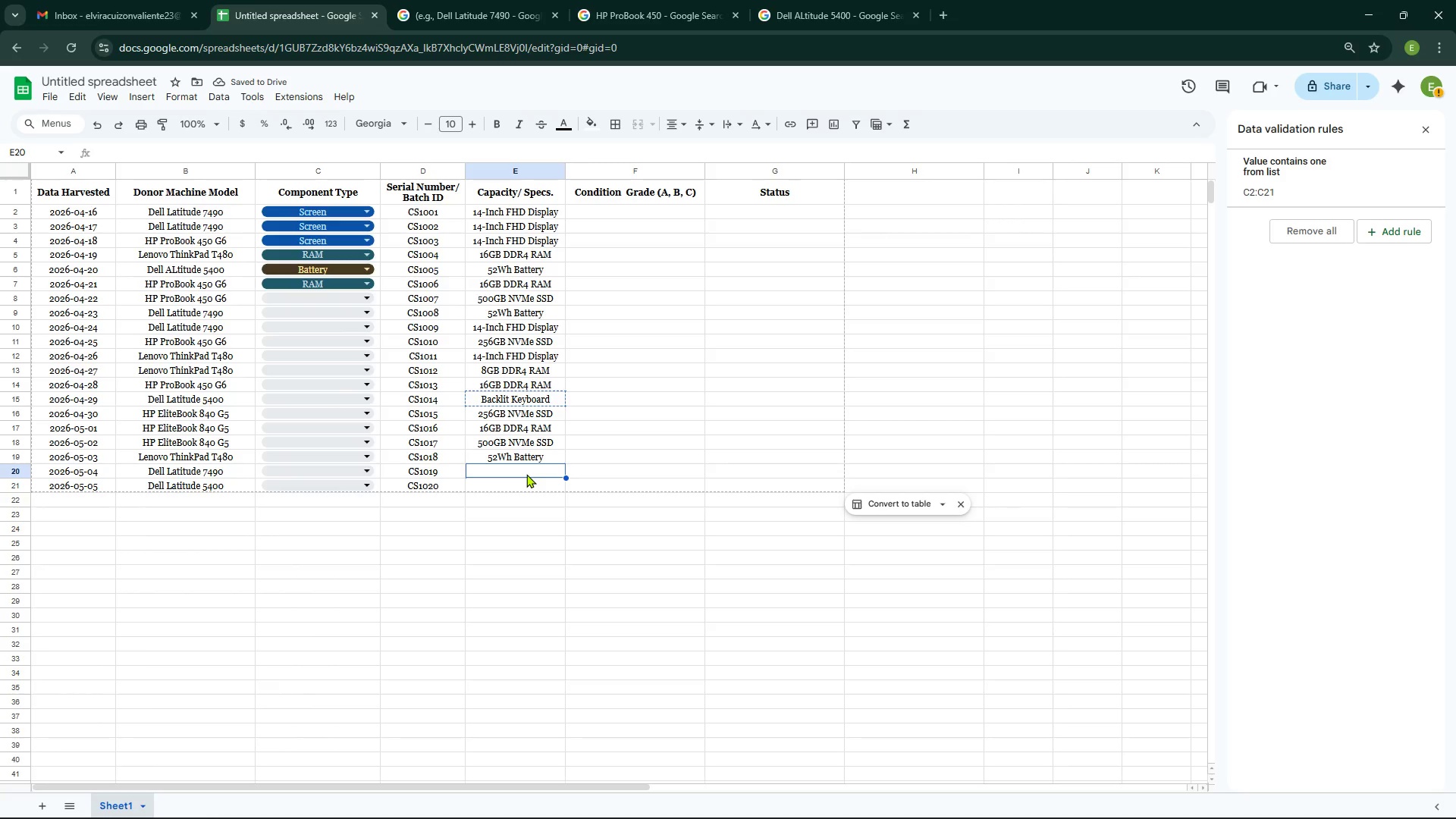 
key(Control+V)
 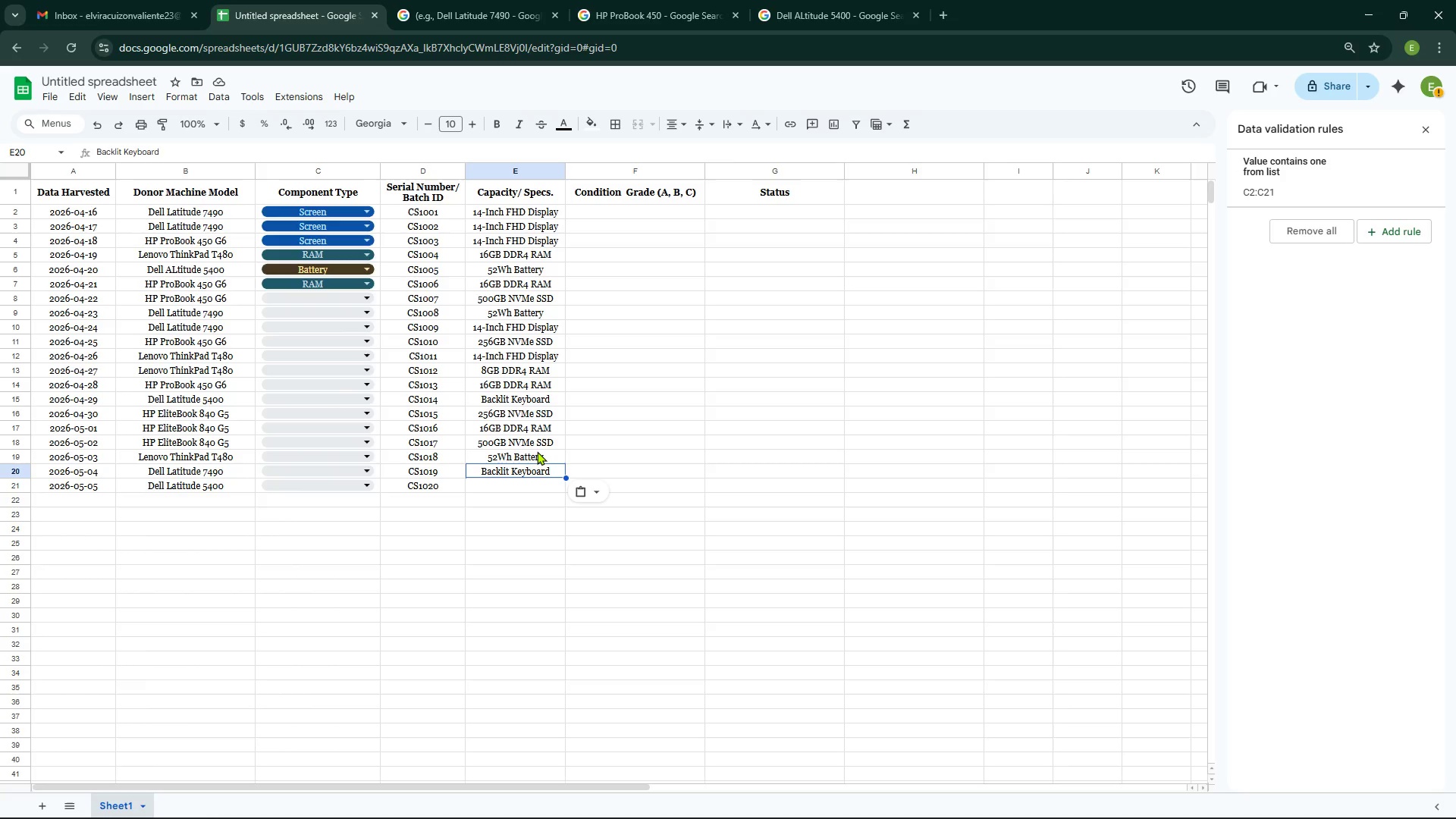 
wait(11.83)
 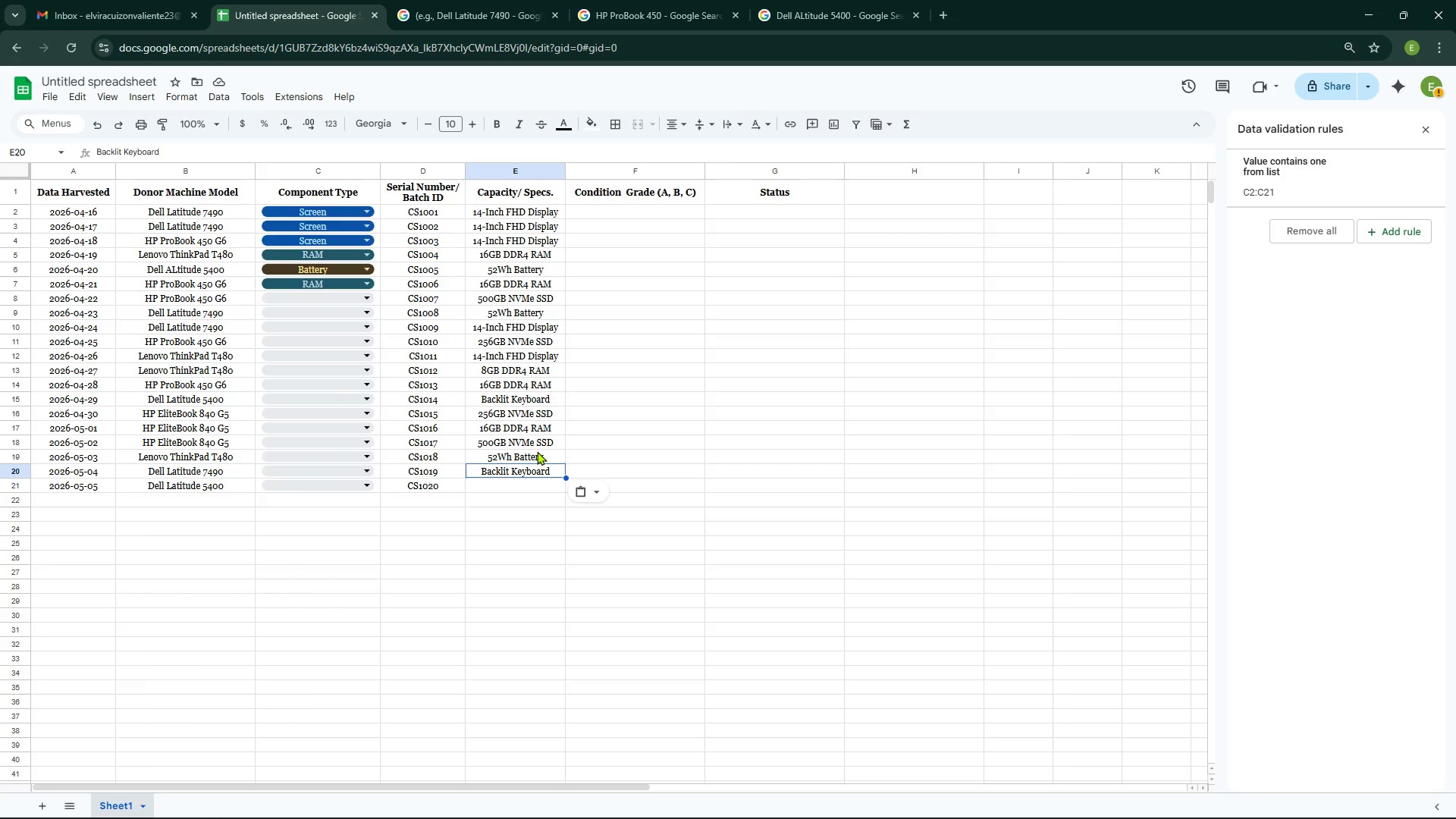 
scroll: coordinate [535, 427], scroll_direction: down, amount: 1.0
 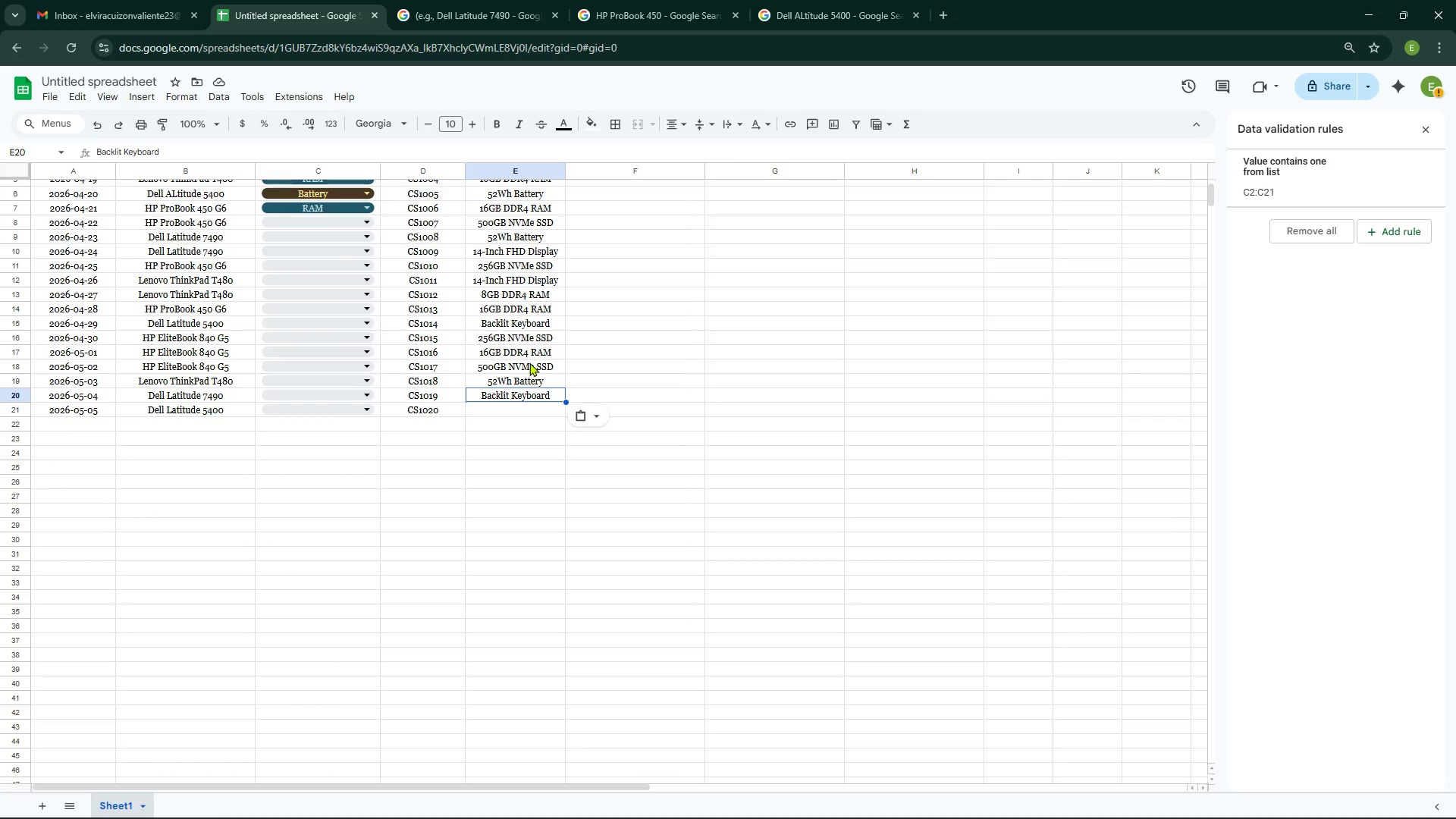 
left_click([529, 340])
 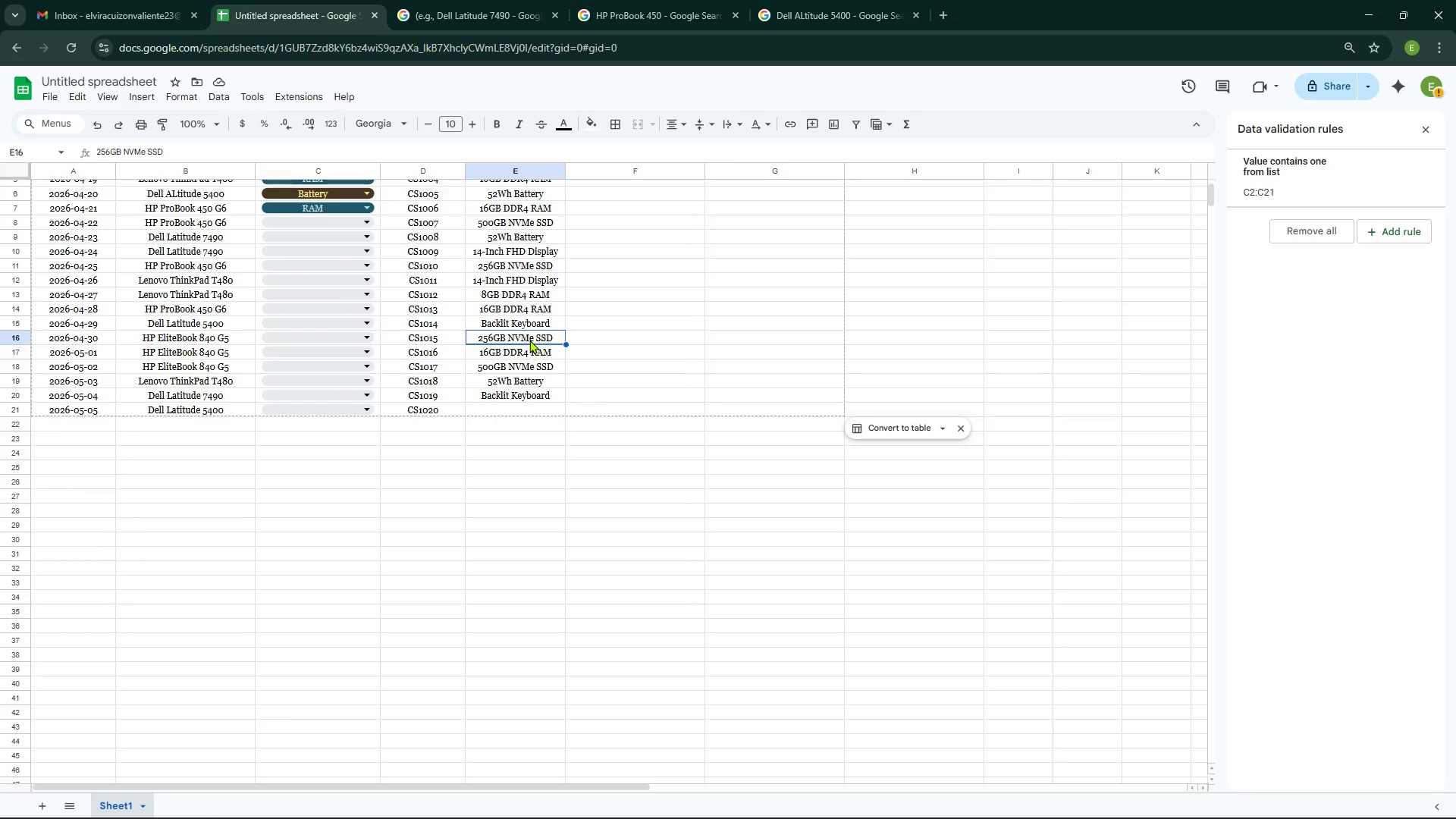 
key(Control+C)
 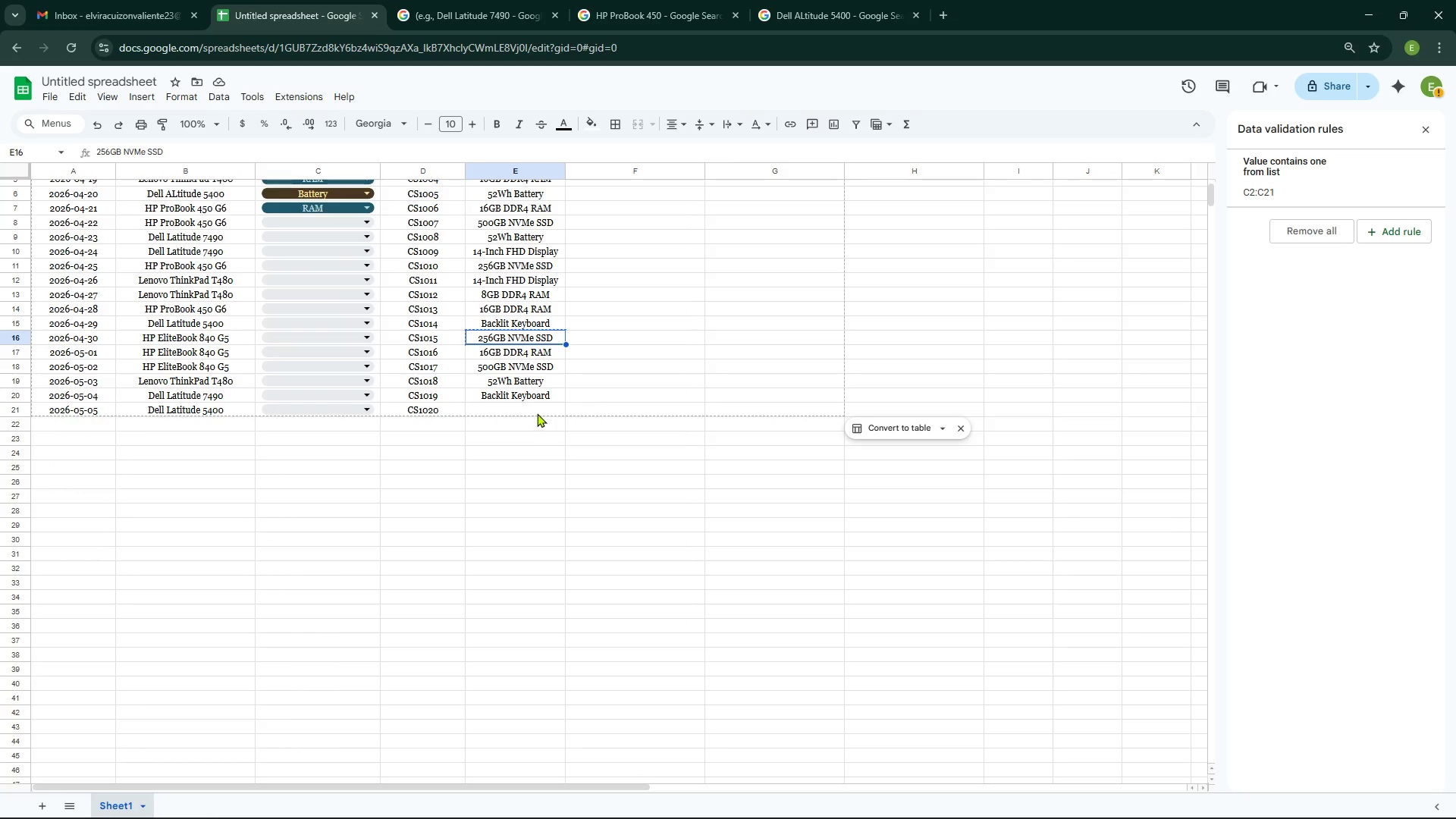 
left_click([535, 412])
 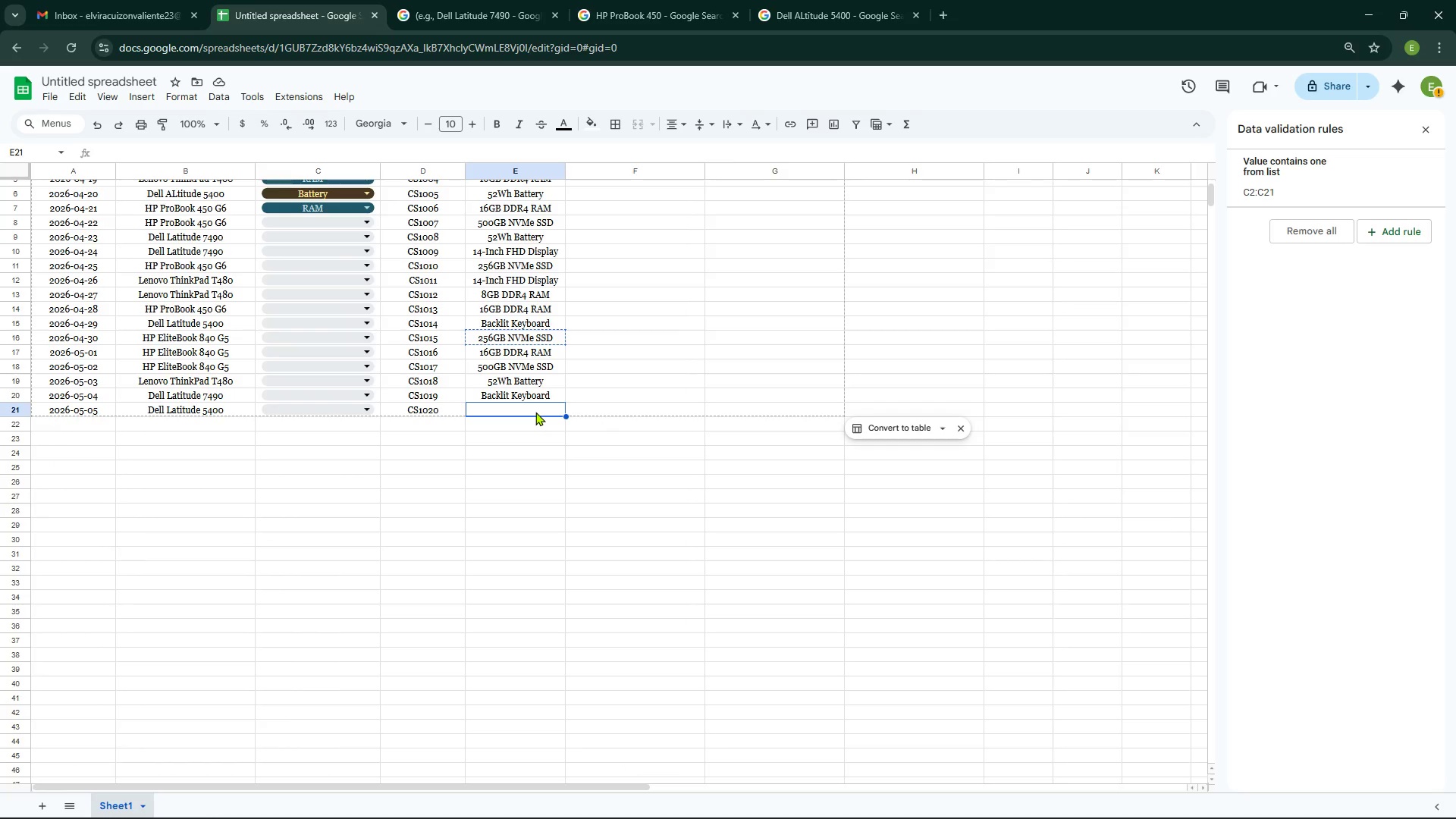 
key(Control+V)
 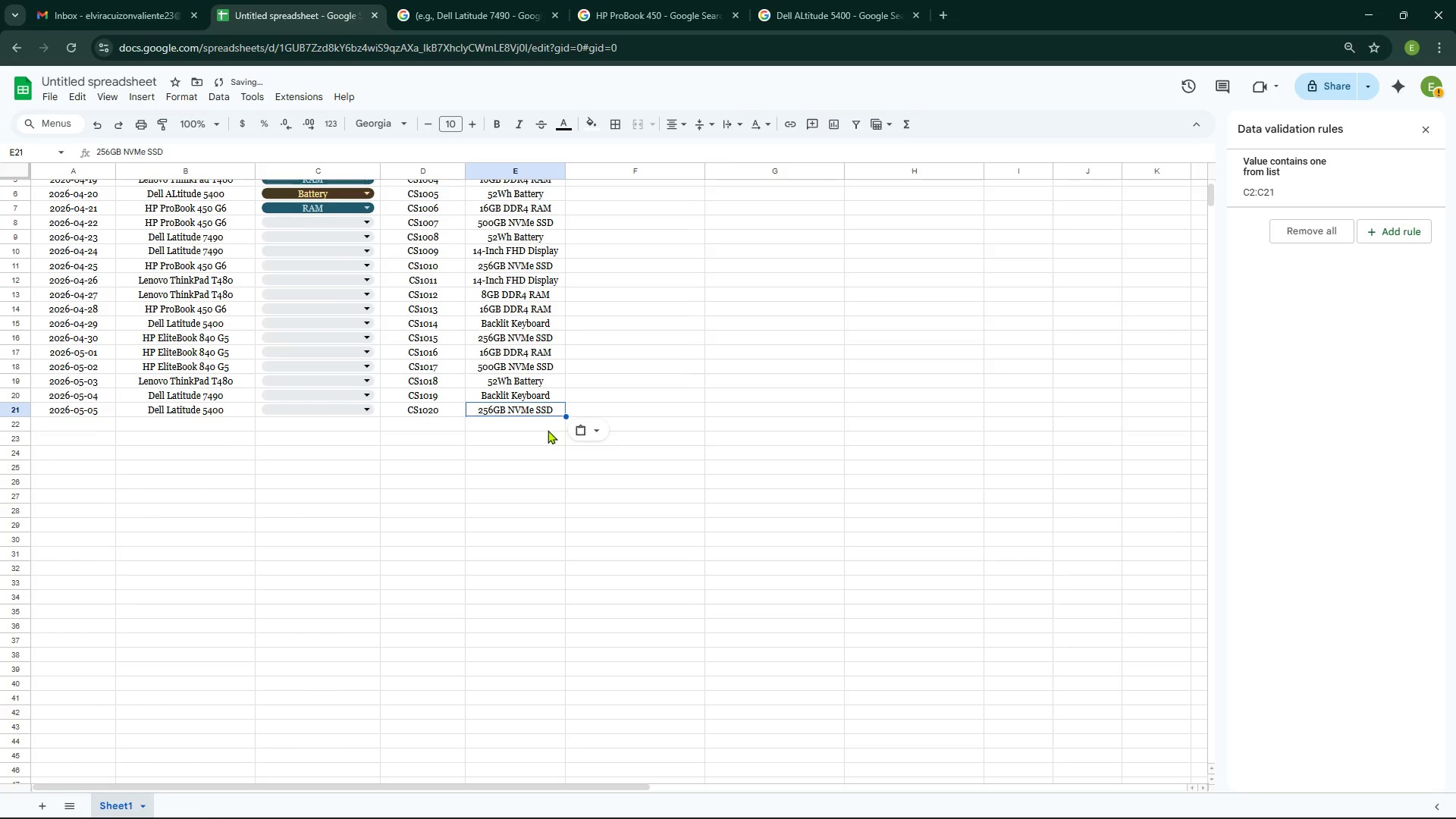 
left_click([548, 430])
 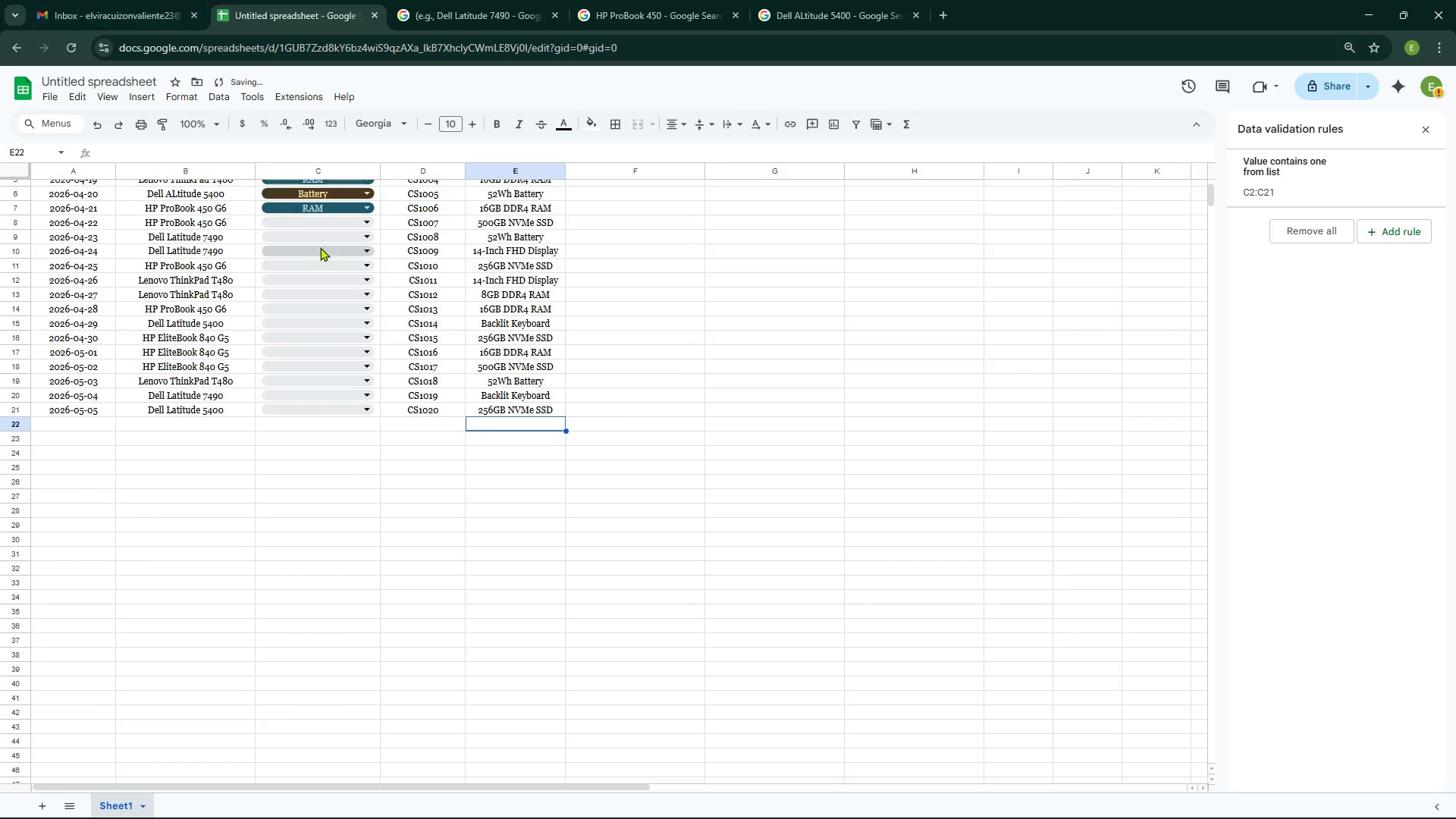 
scroll: coordinate [564, 247], scroll_direction: up, amount: 7.0
 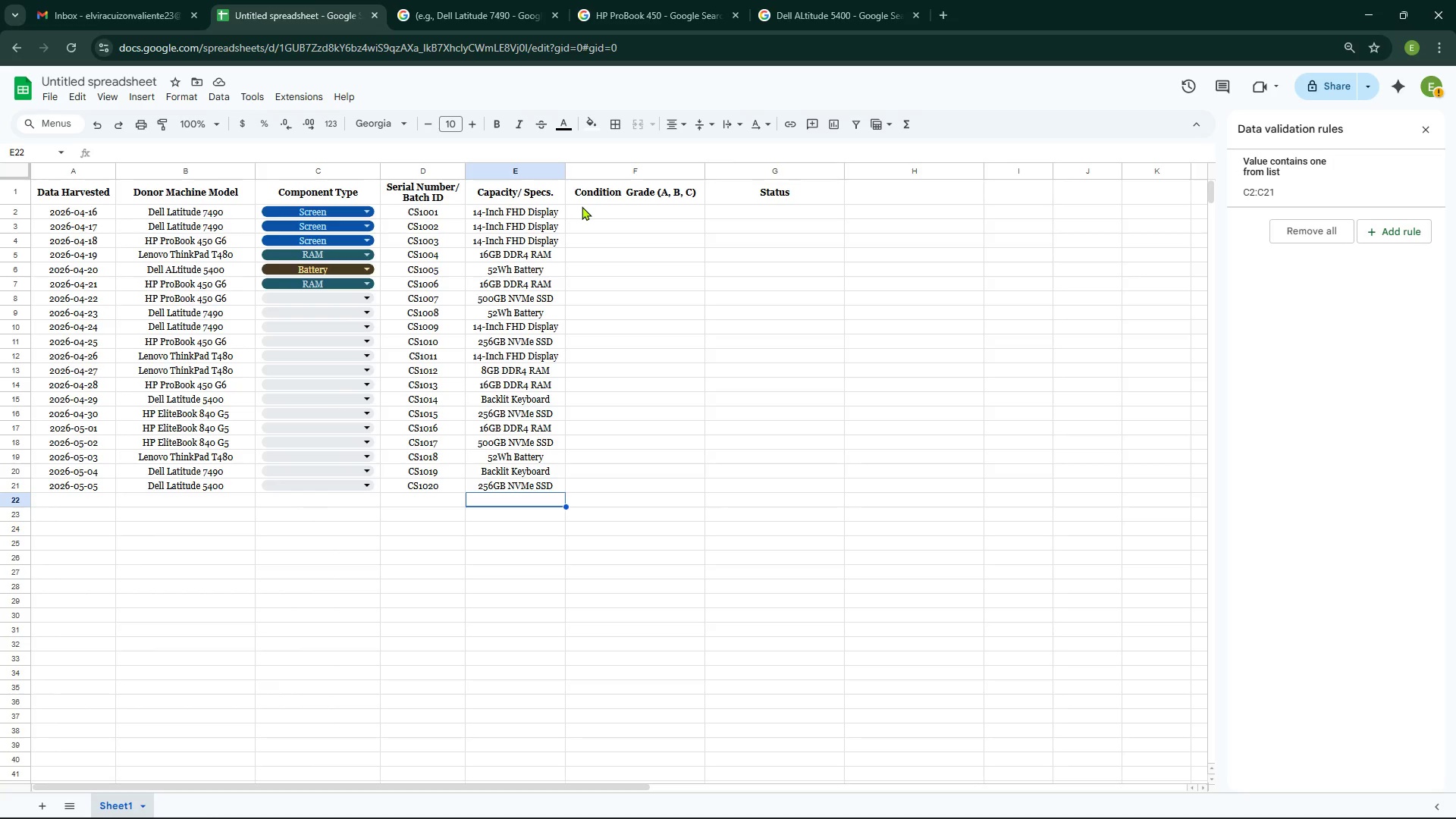 
wait(6.95)
 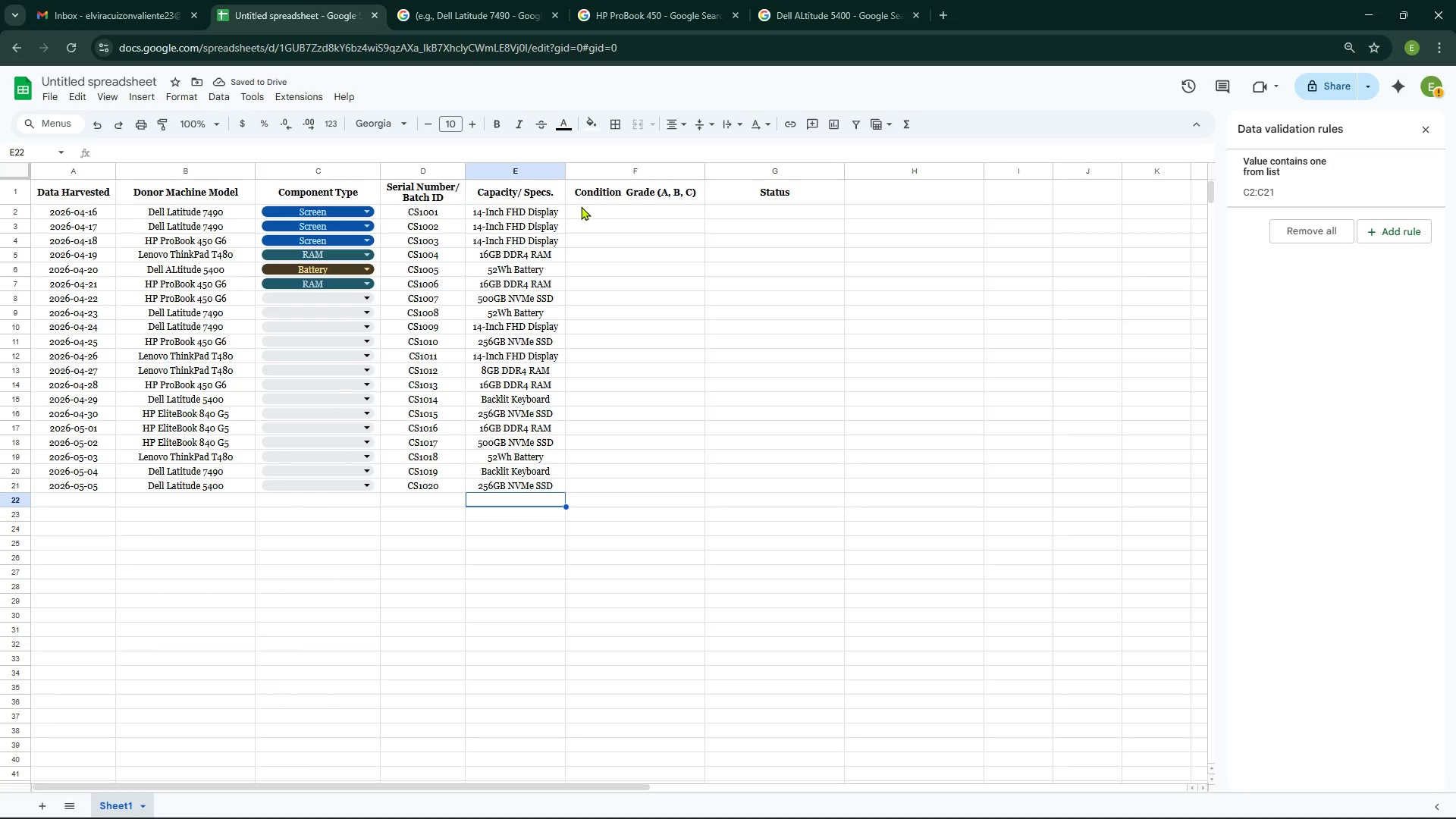 
left_click([604, 209])
 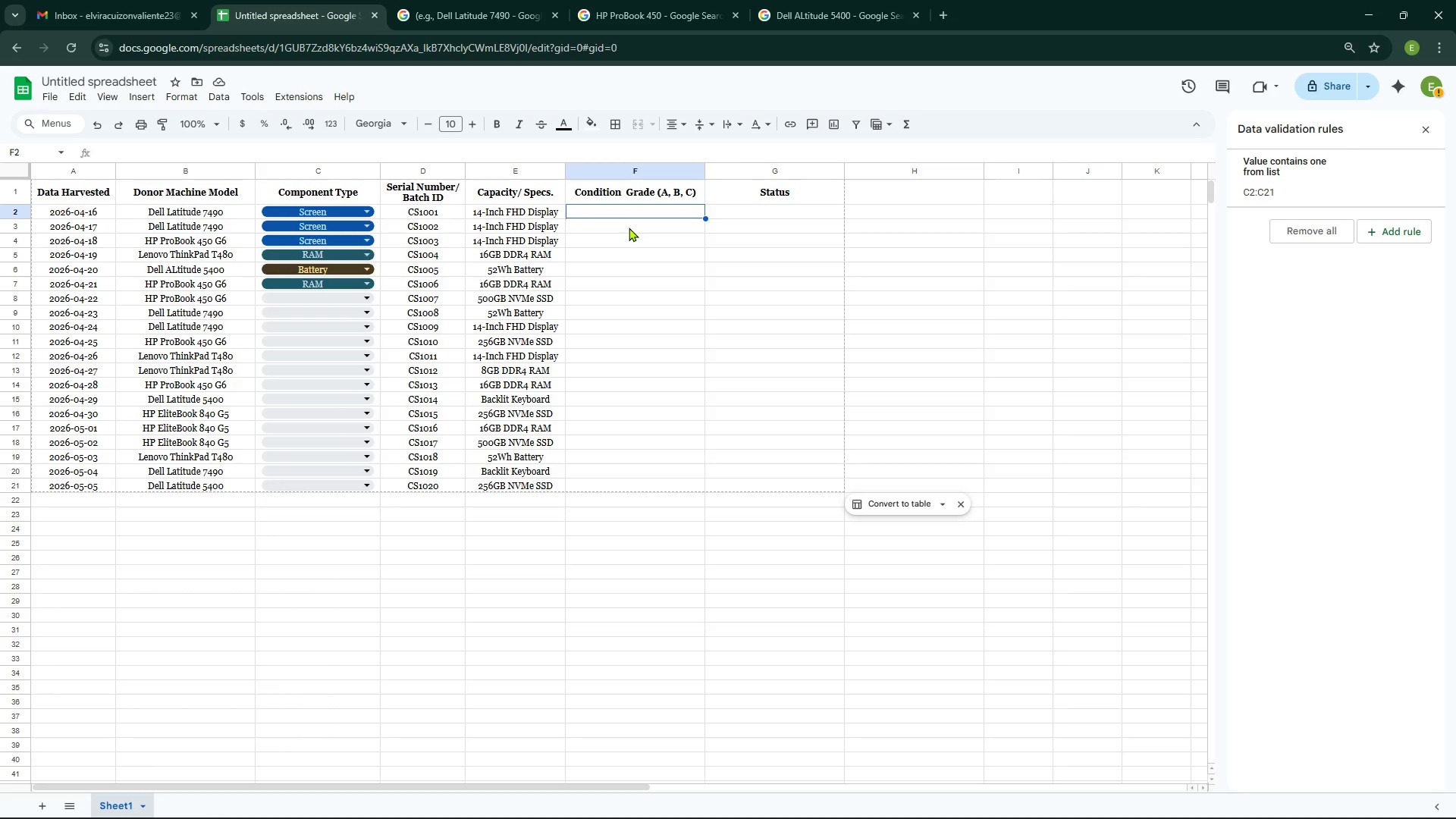 
key(CapsLock)
 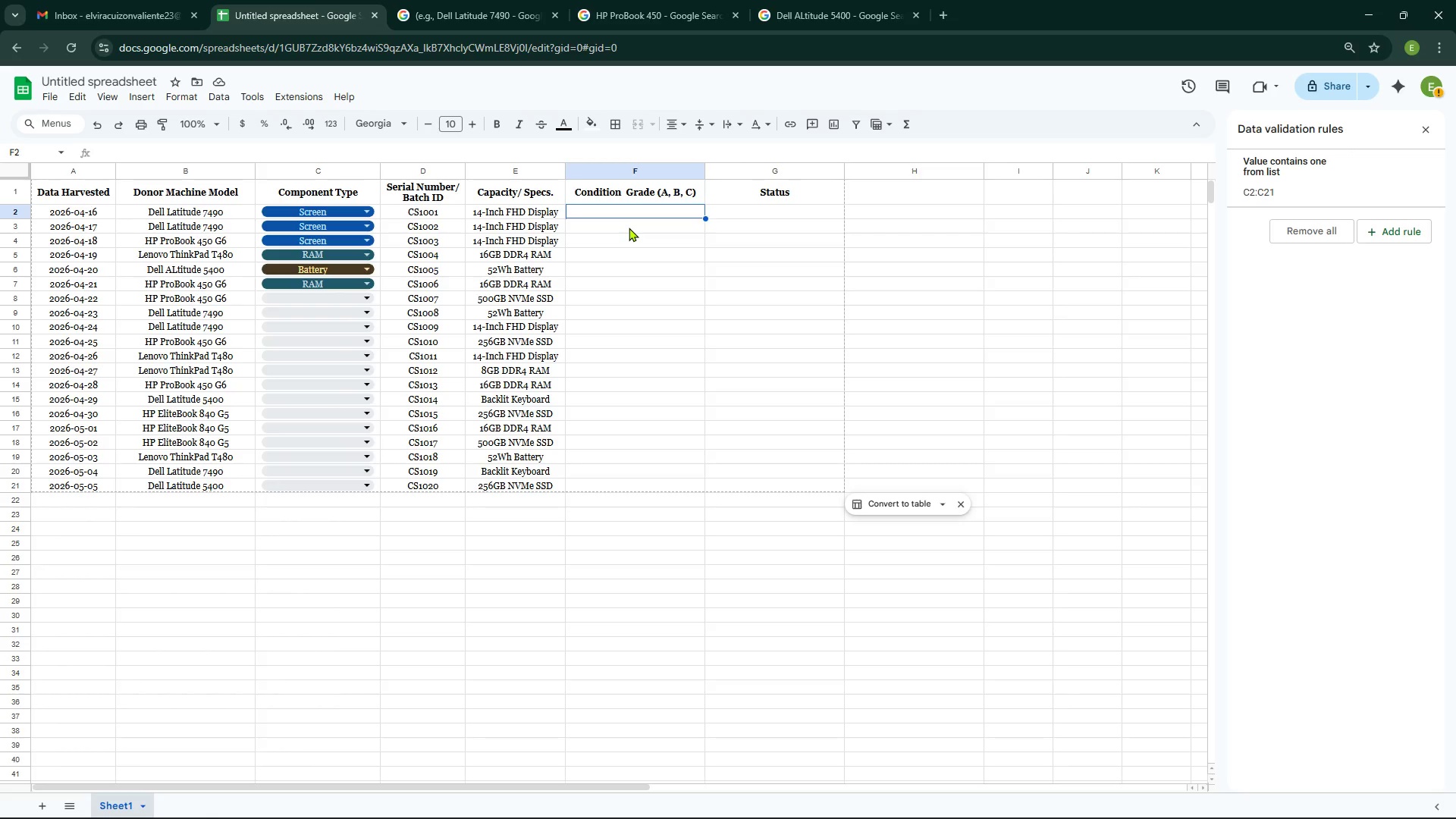 
key(A)
 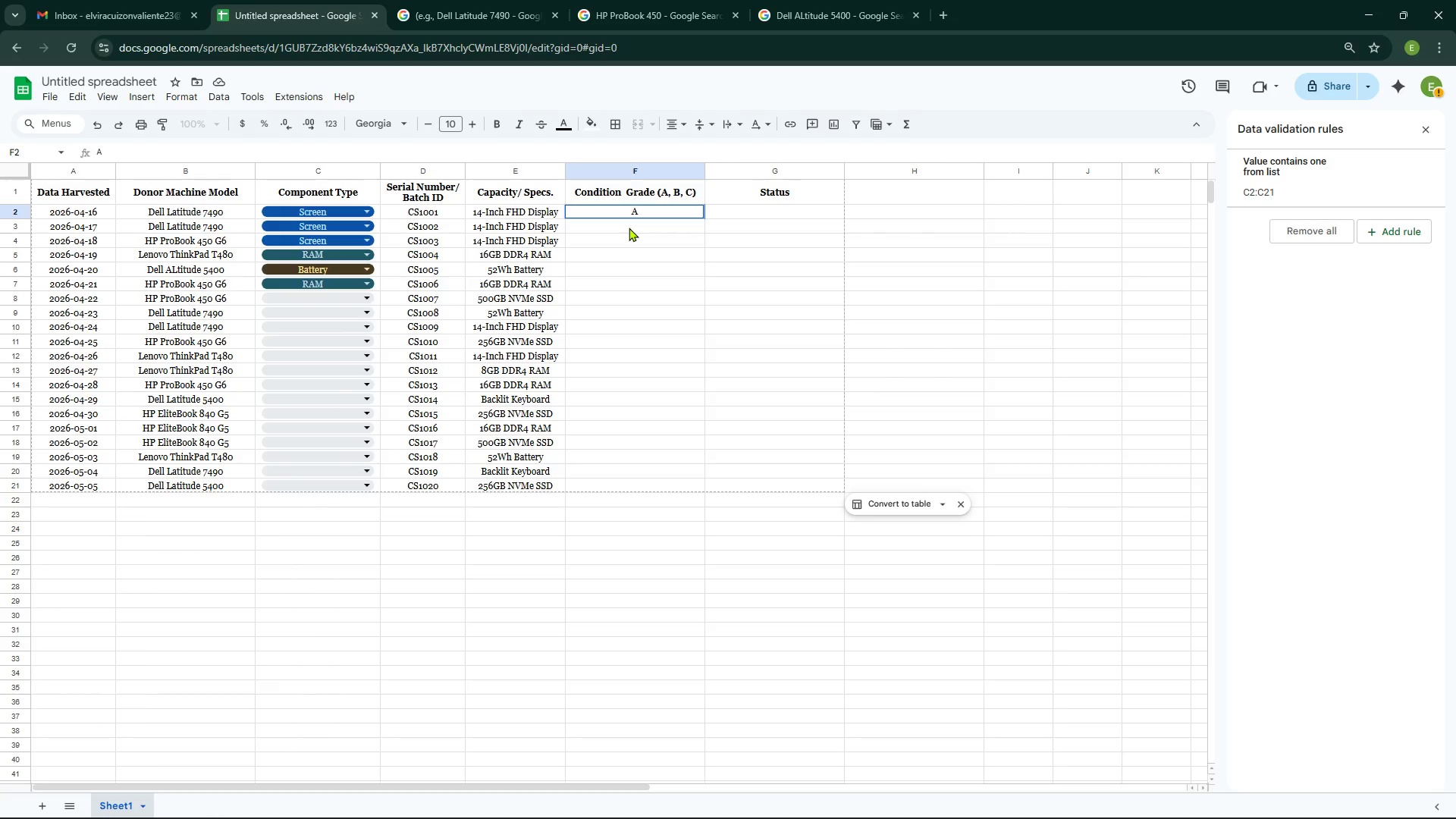 
key(Enter)
 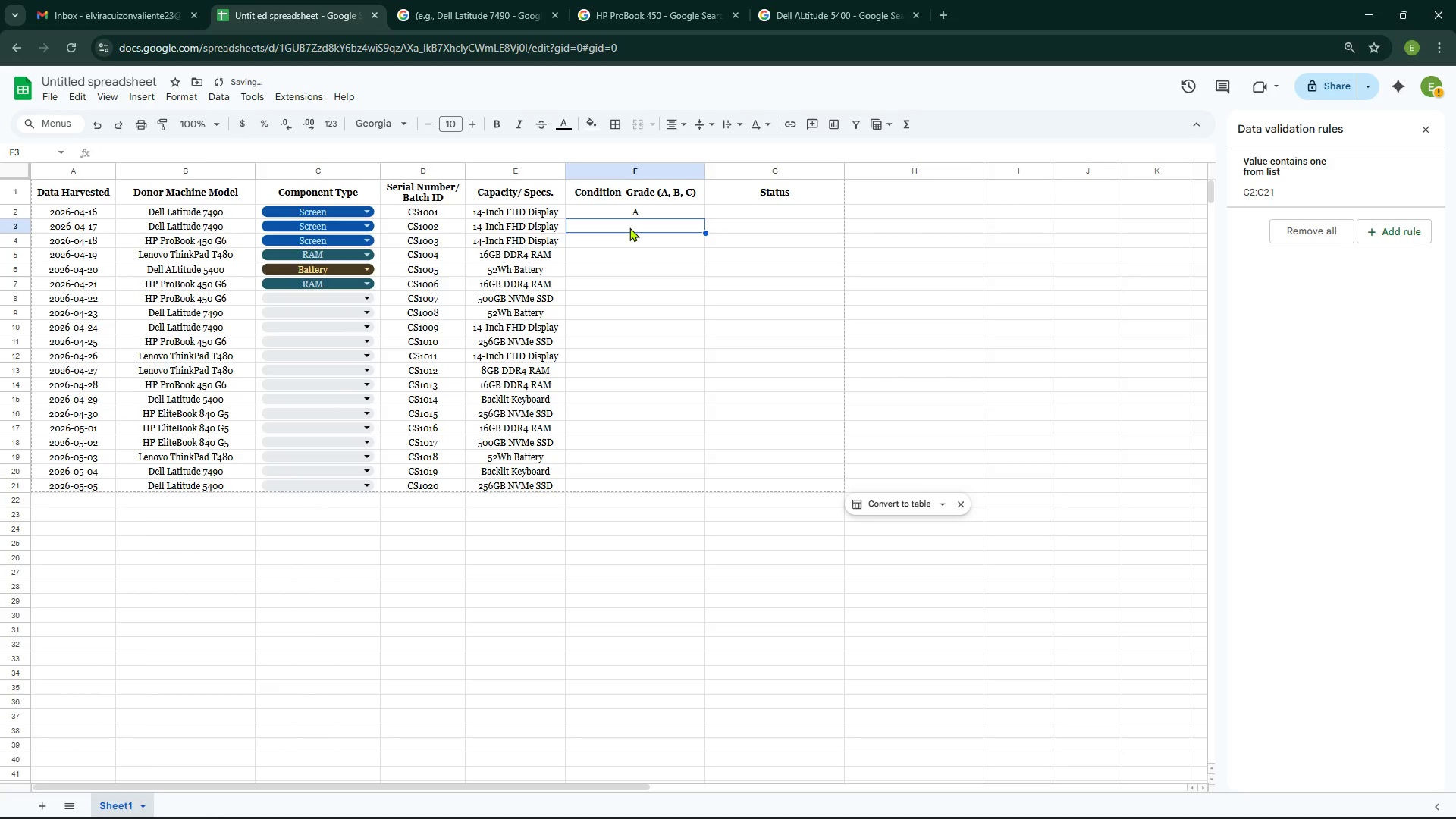 
key(B)
 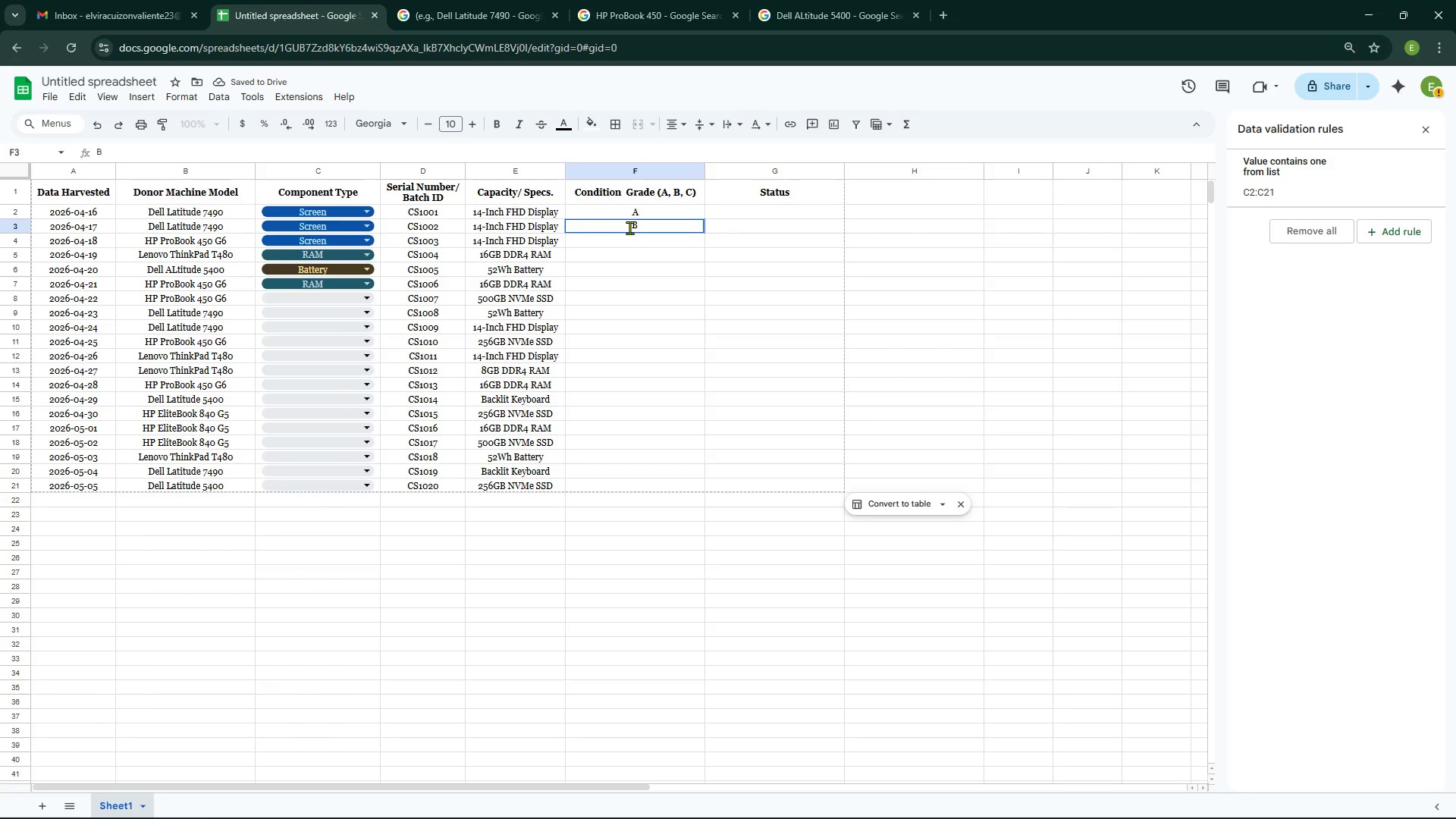 
key(Backspace)
 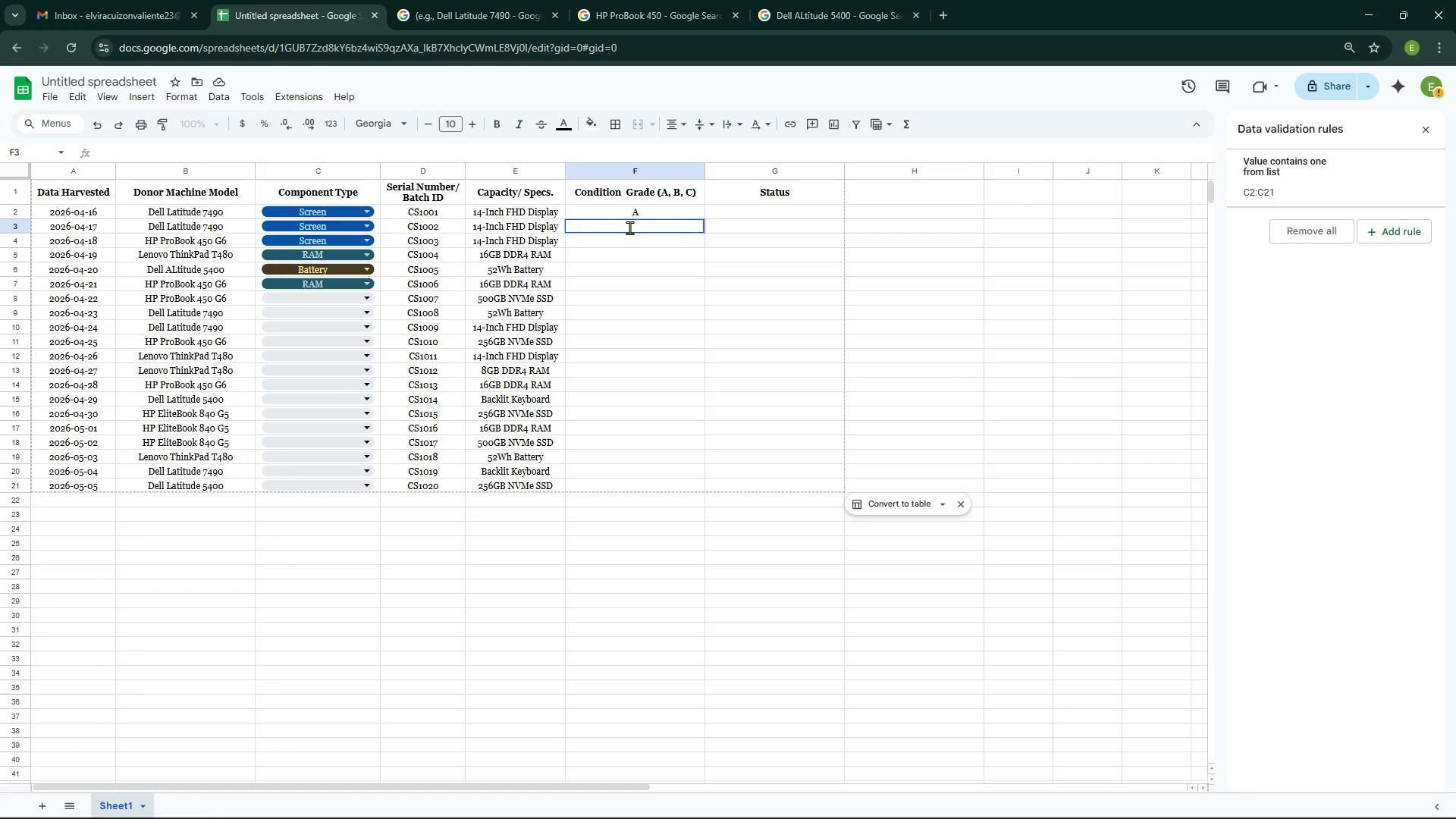 
key(A)
 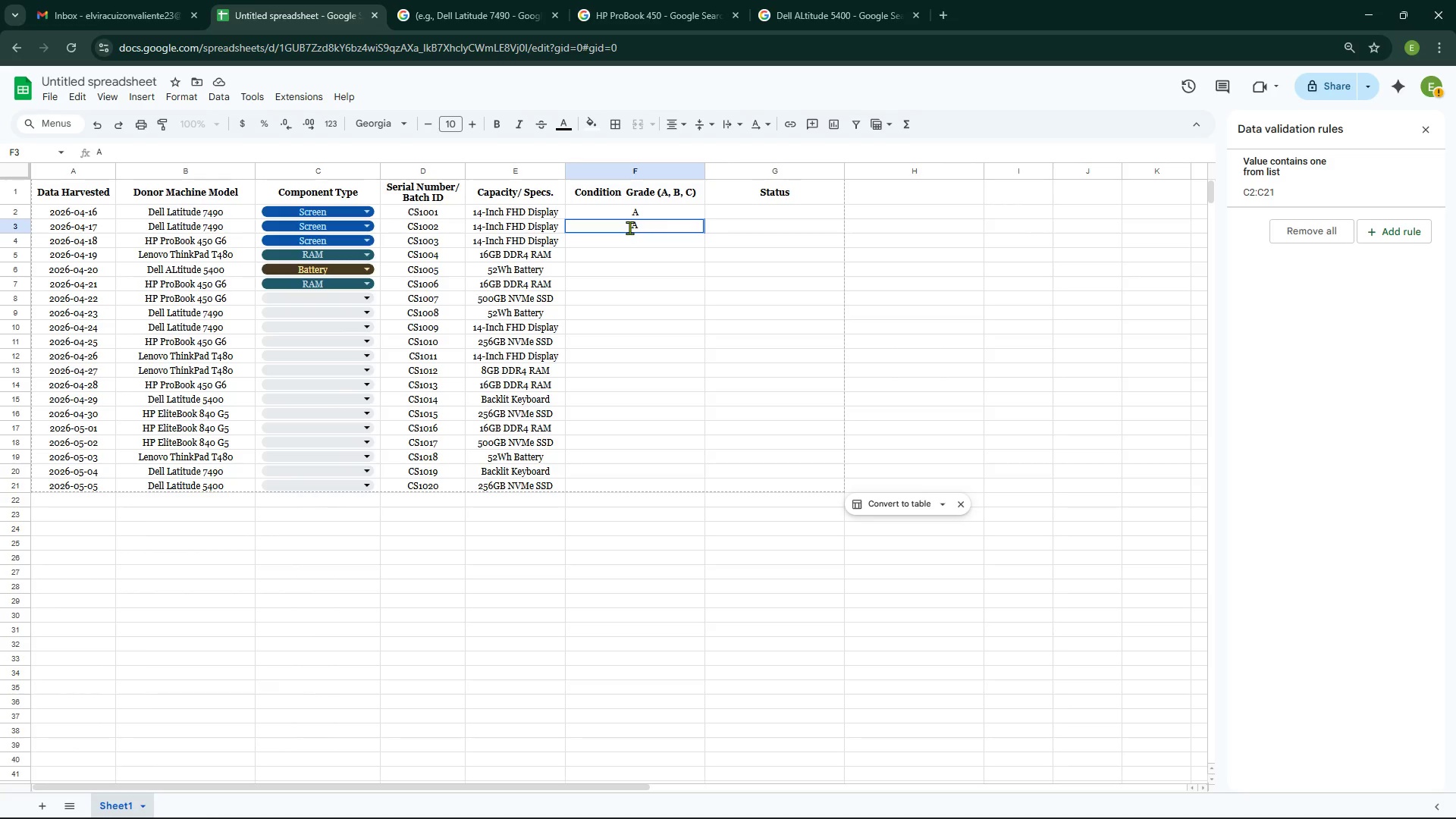 
key(Enter)
 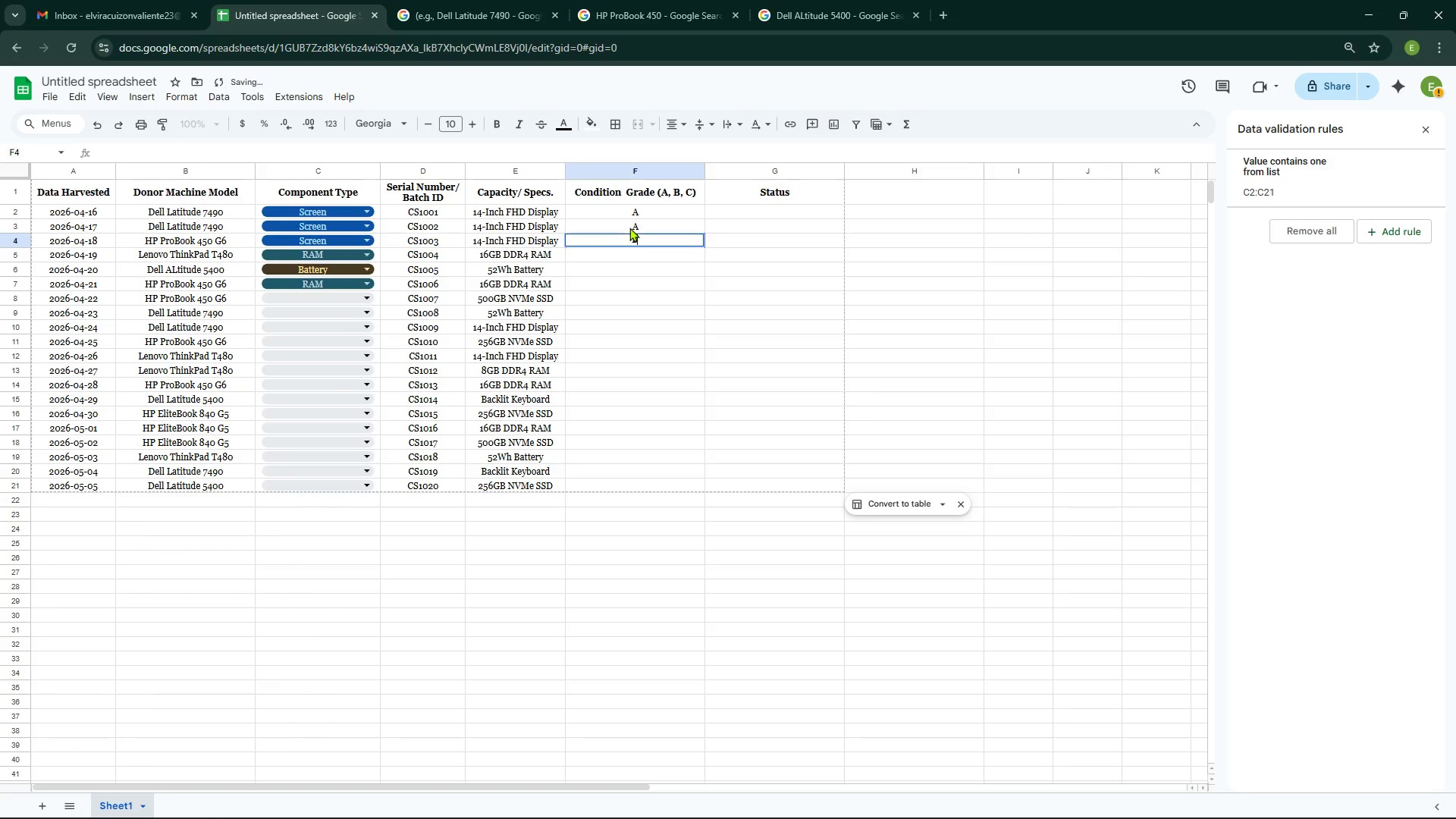 
key(B)
 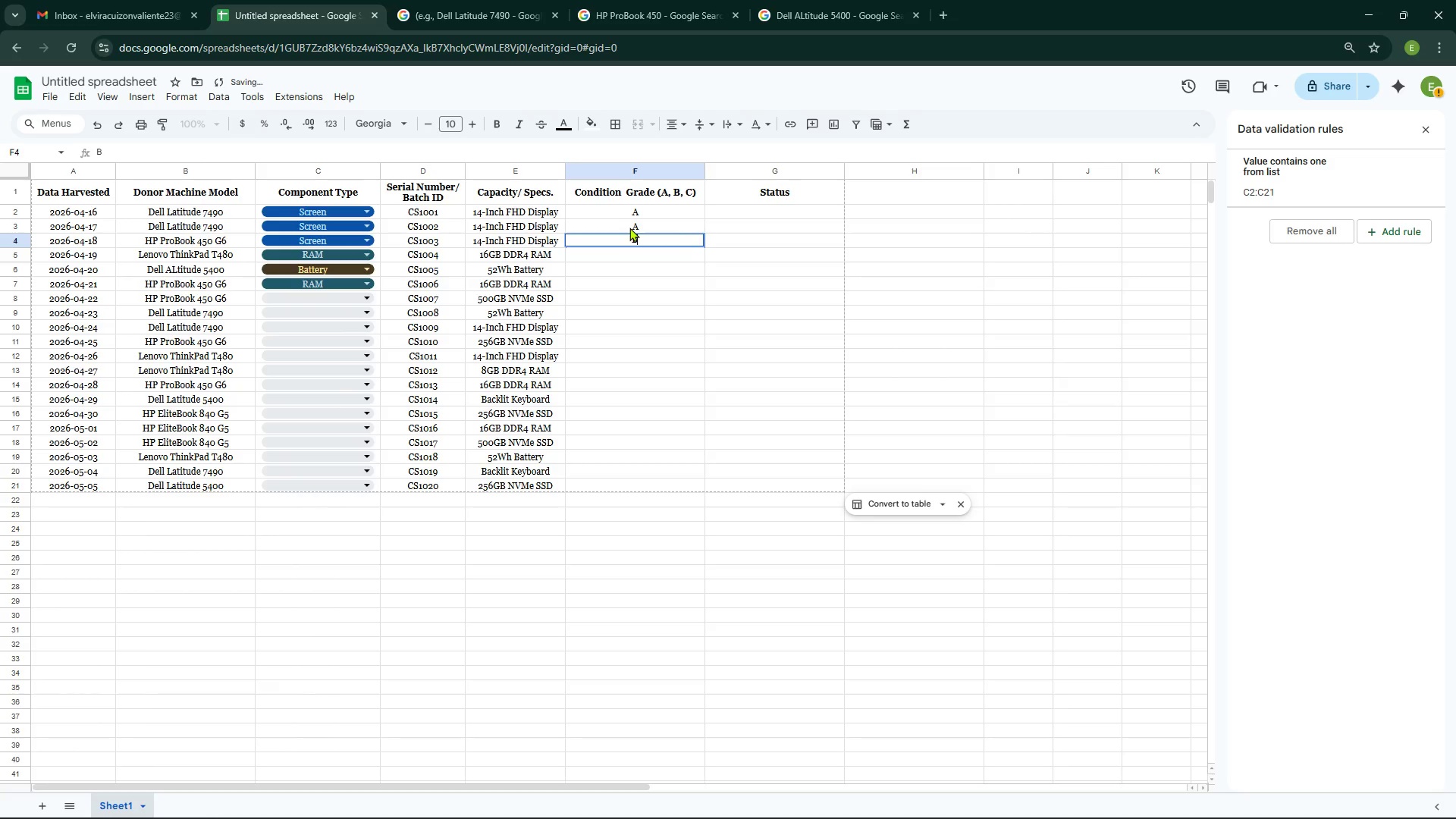 
key(Enter)
 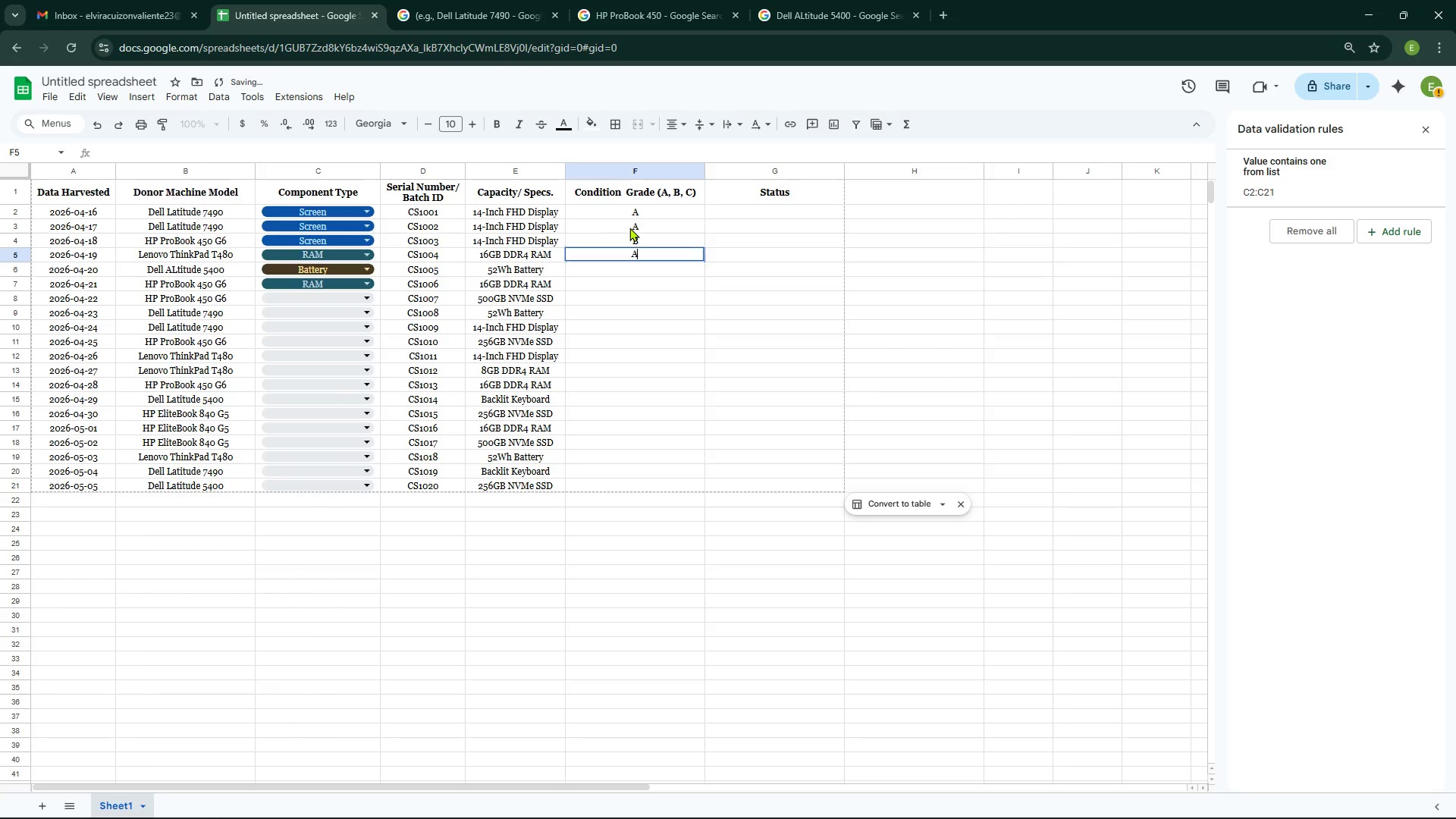 
key(A)
 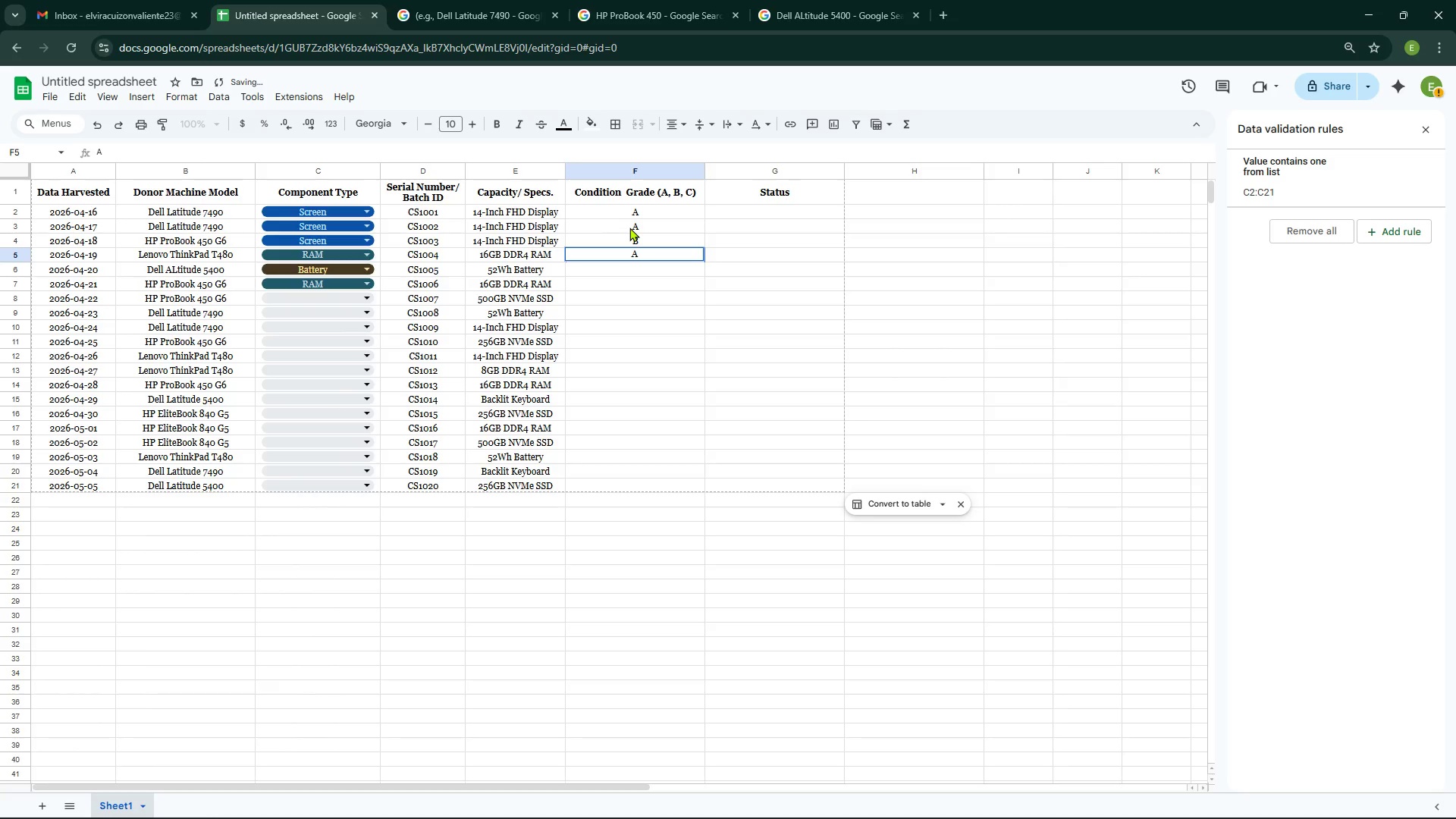 
key(Enter)
 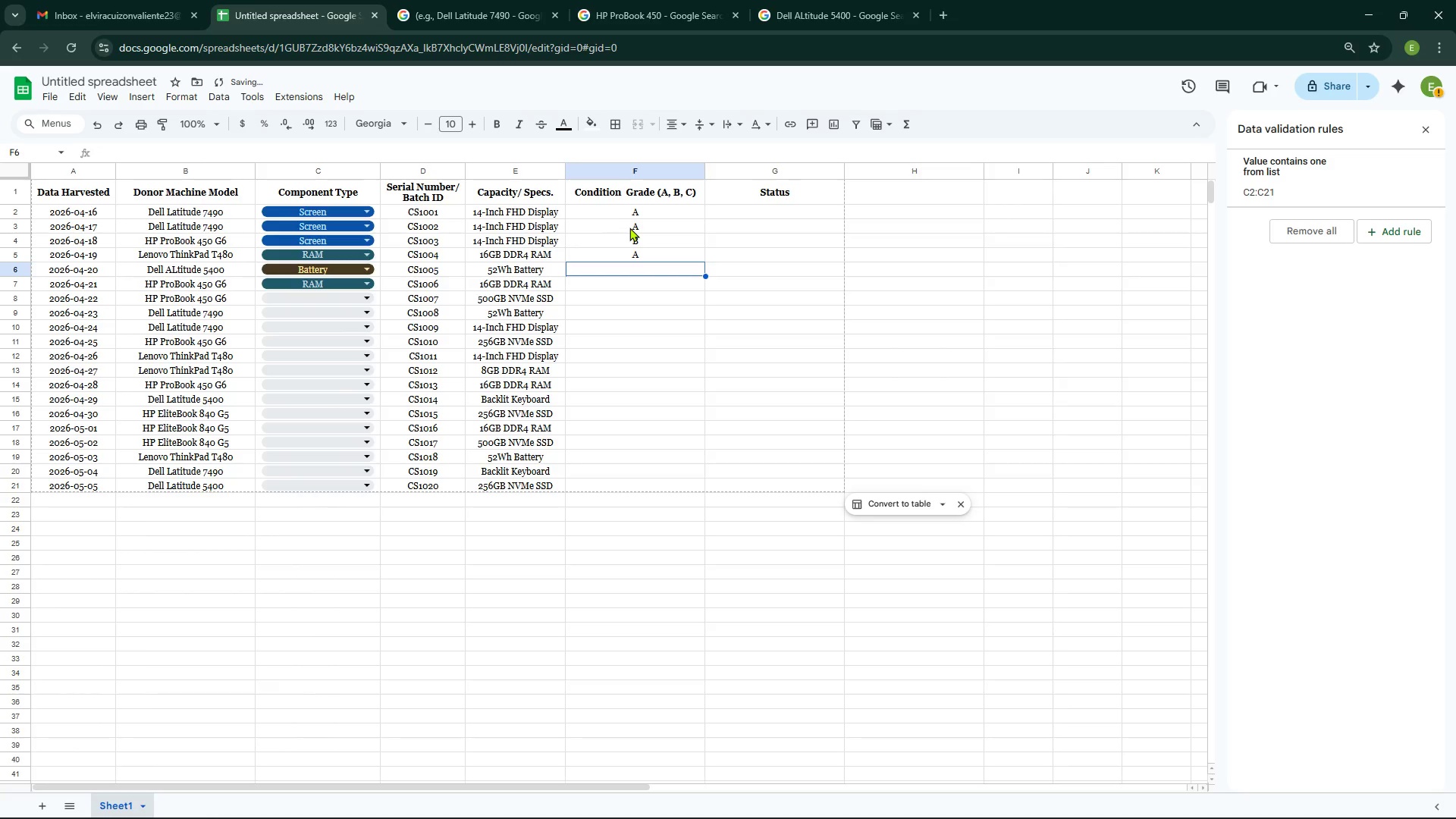 
key(C)
 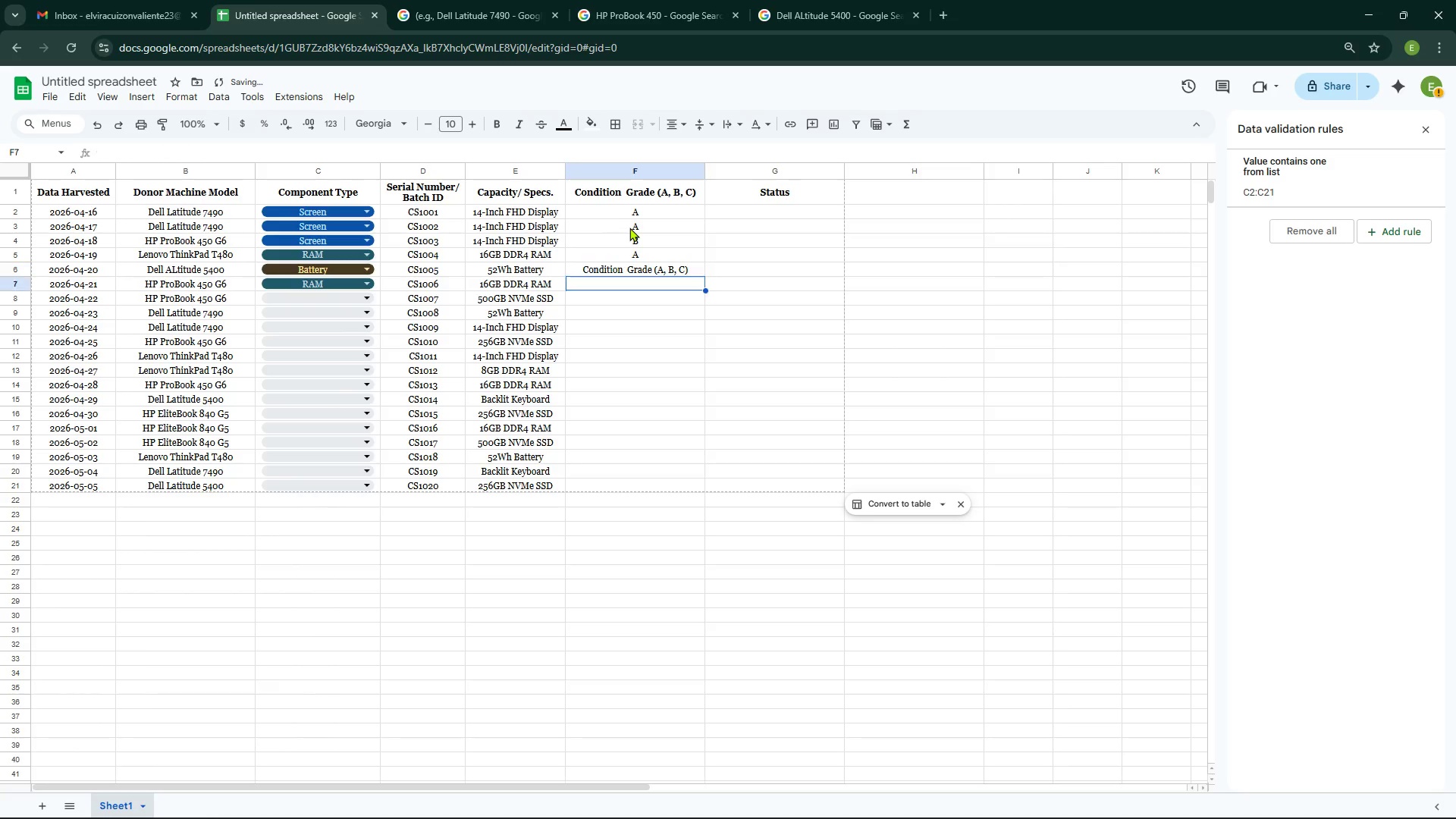 
key(Enter)
 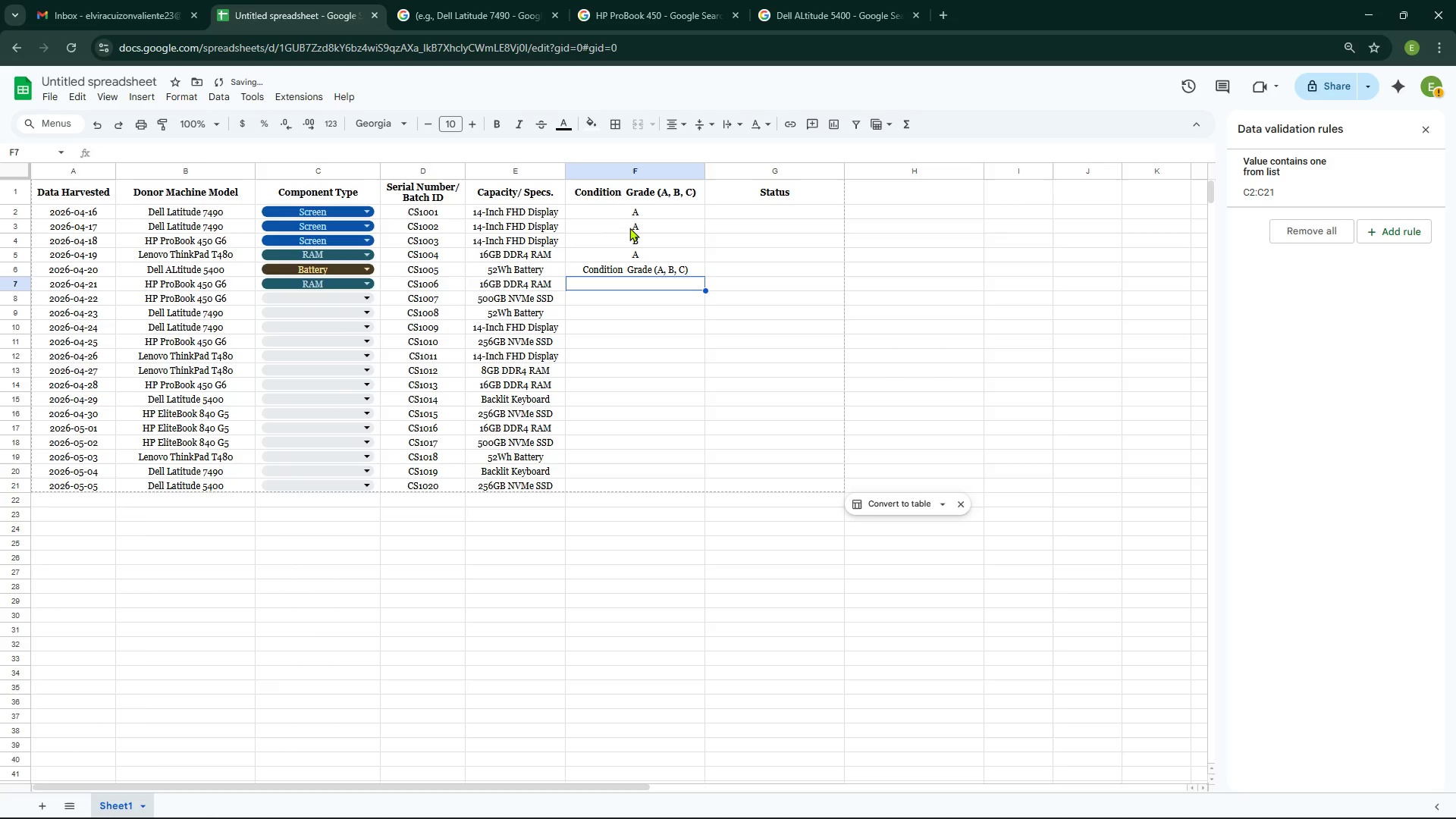 
key(Control+Z)
 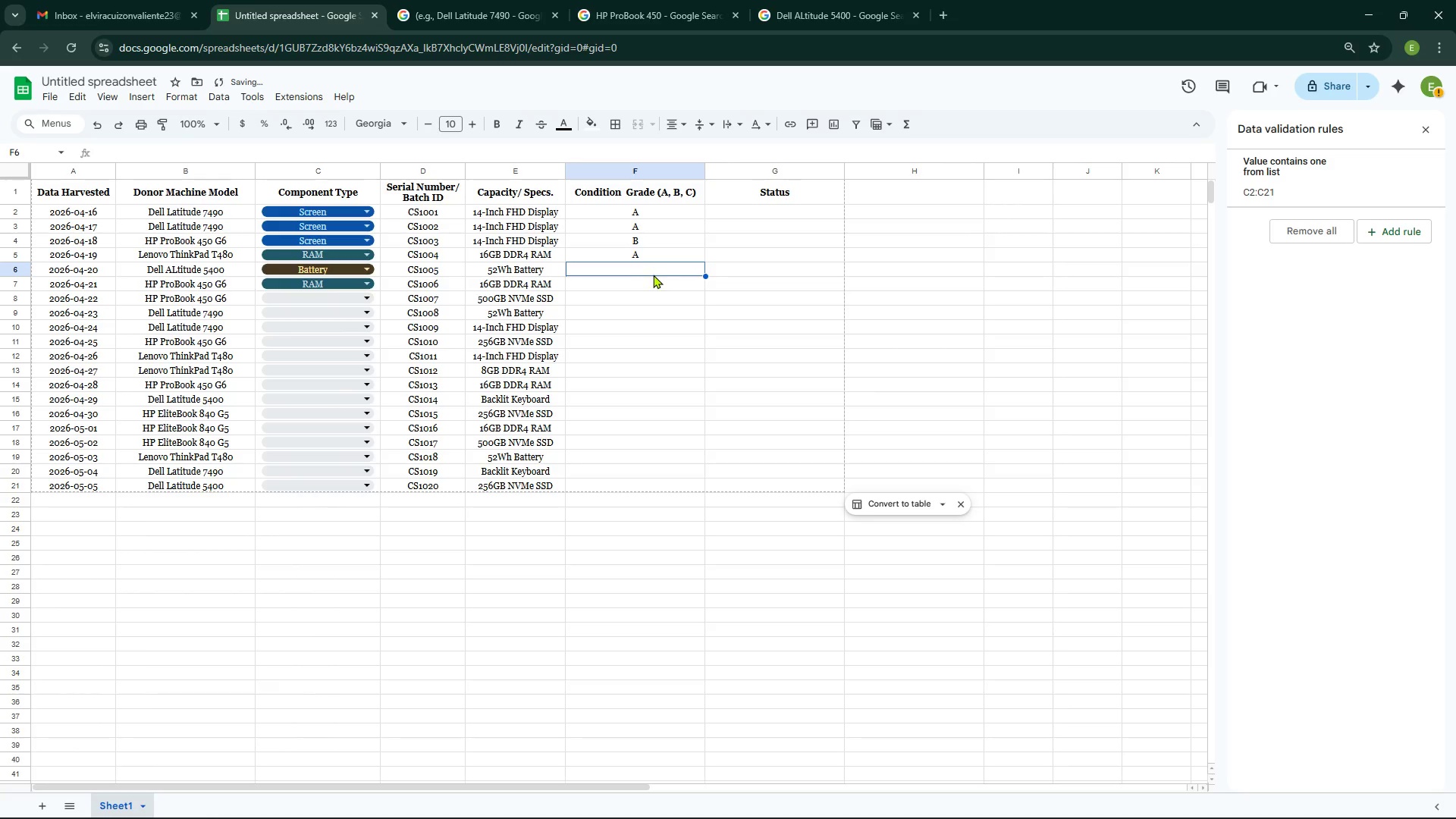 
key(C)
 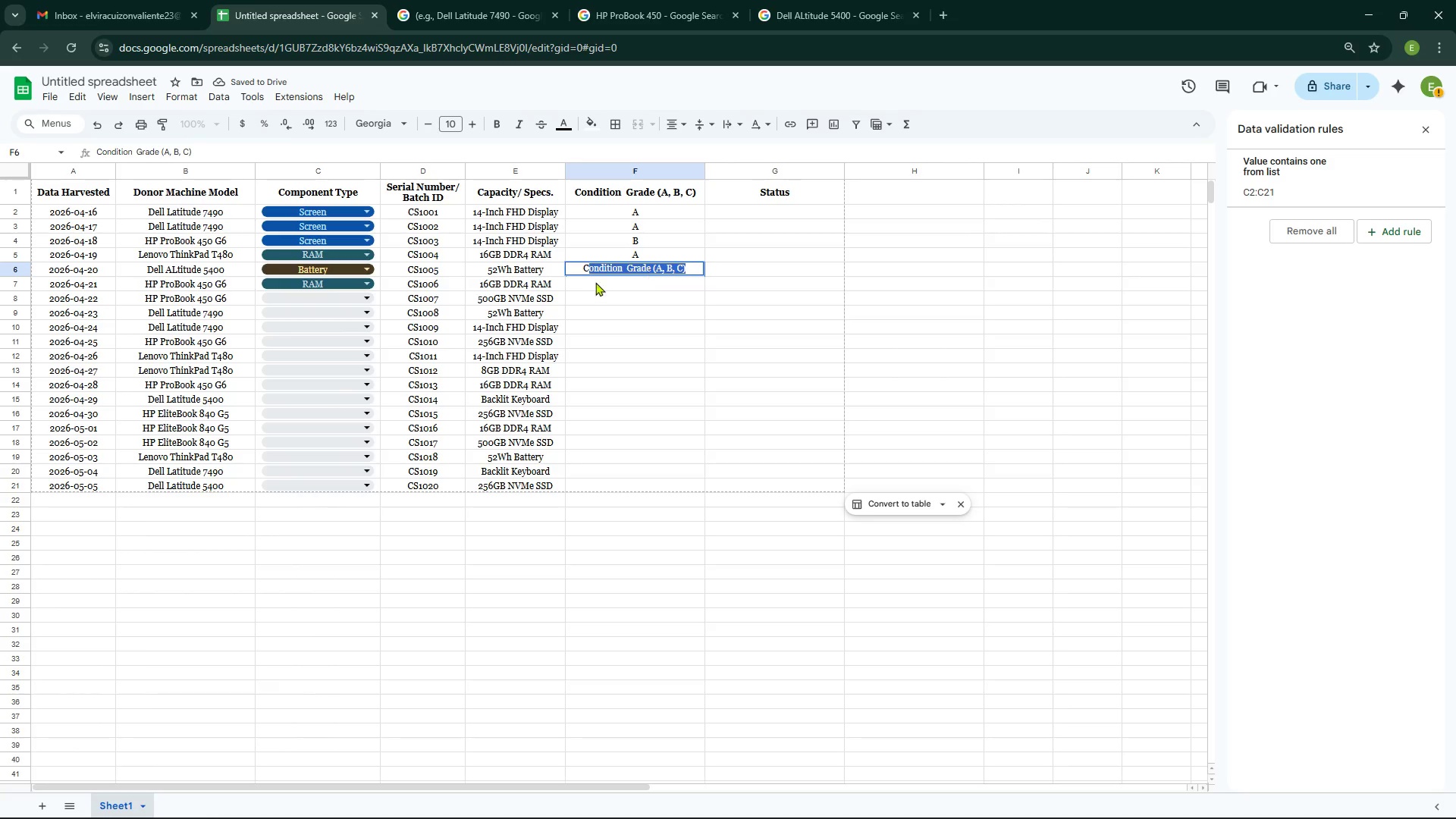 
left_click([643, 282])
 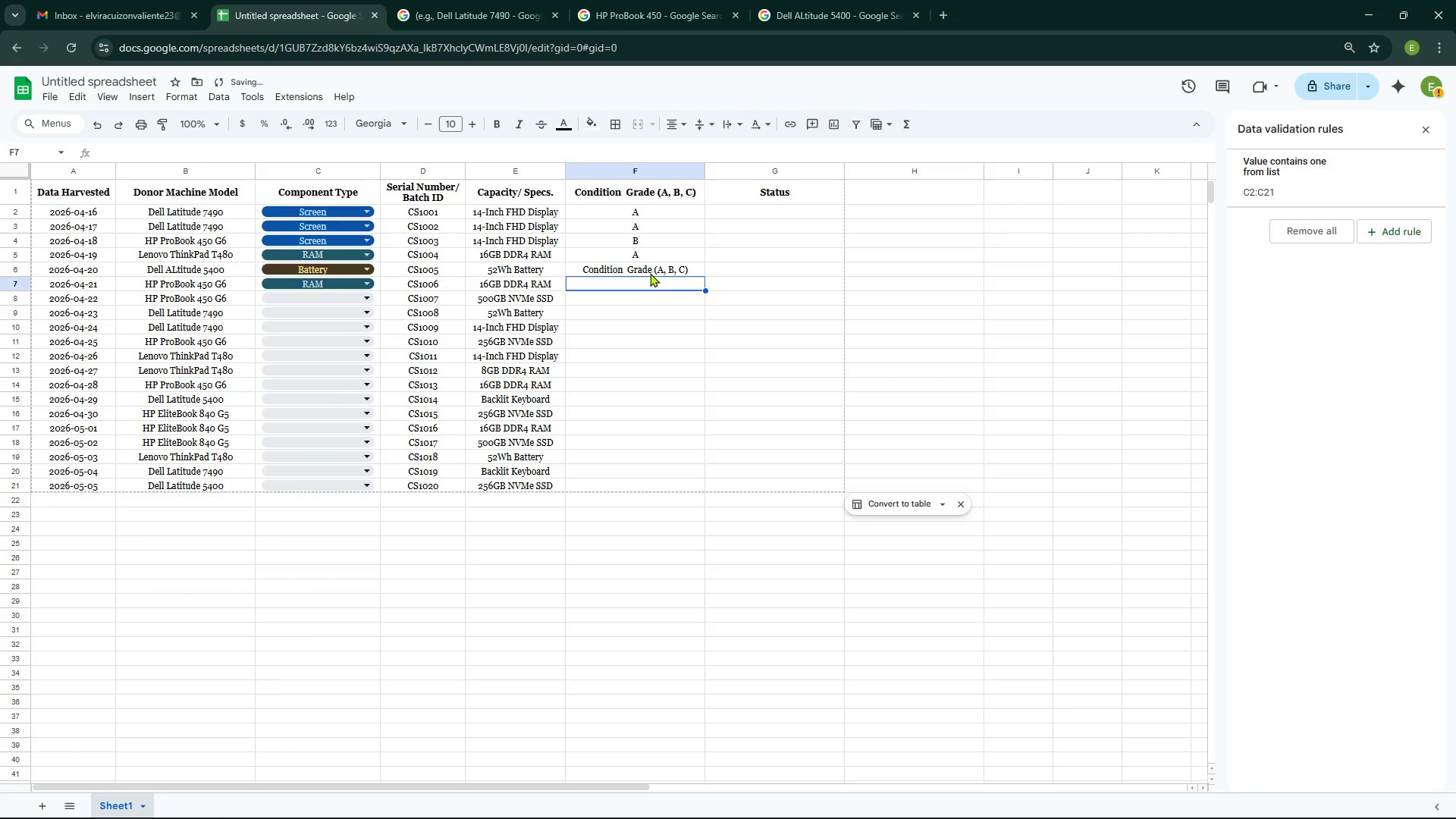 
key(Control+Z)
 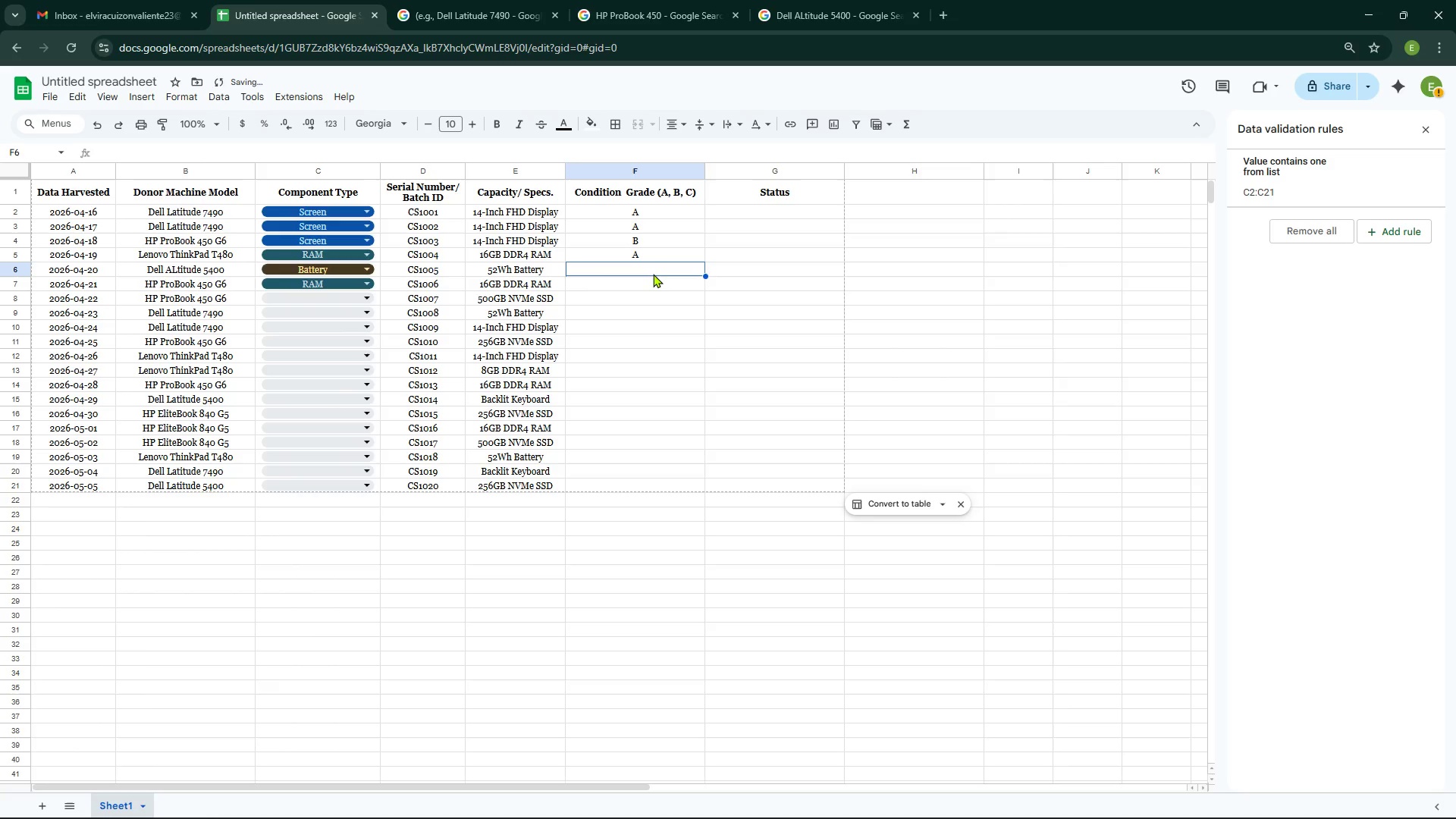 
left_click([653, 274])
 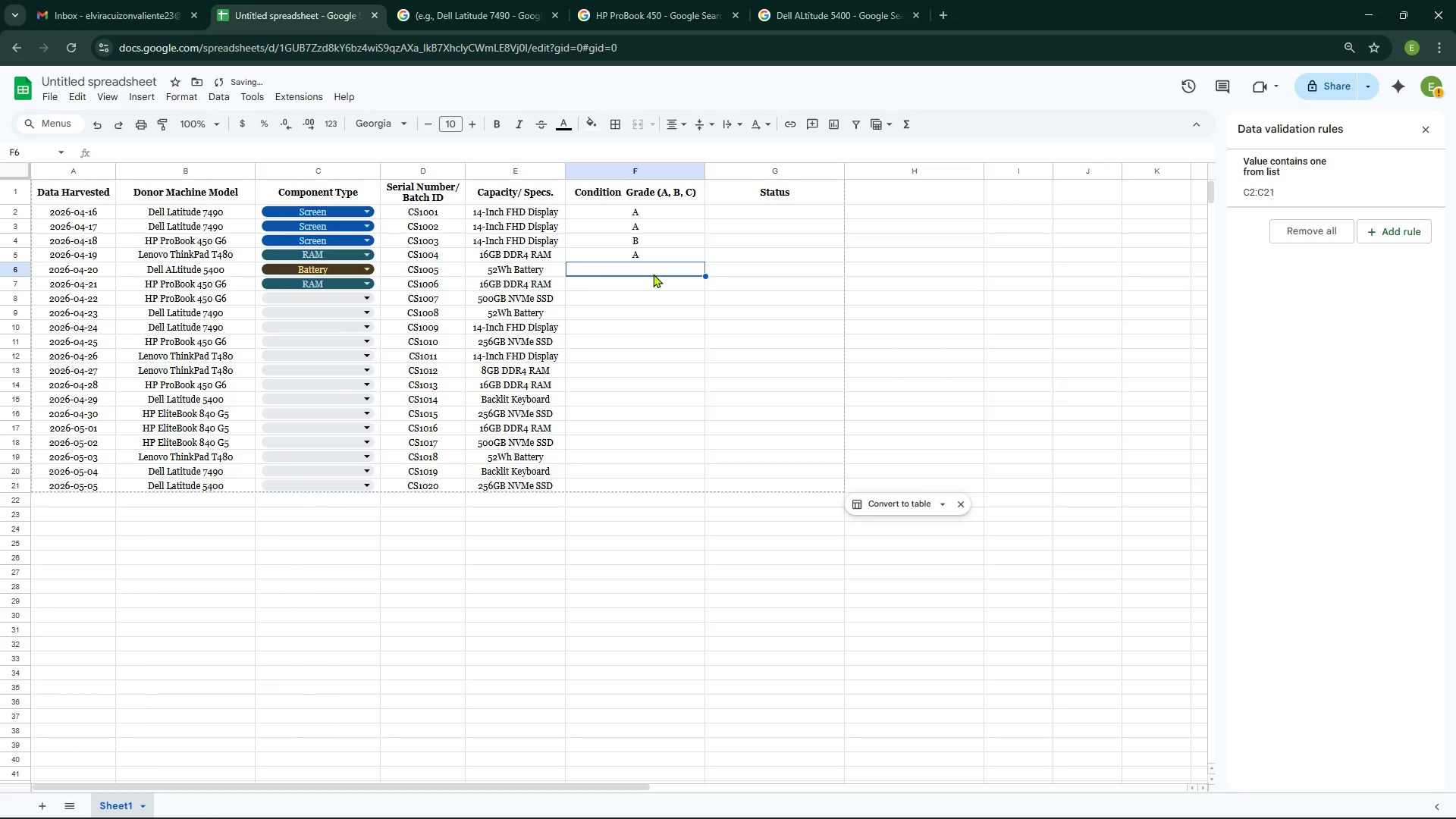 
key(Control+ControlLeft)
 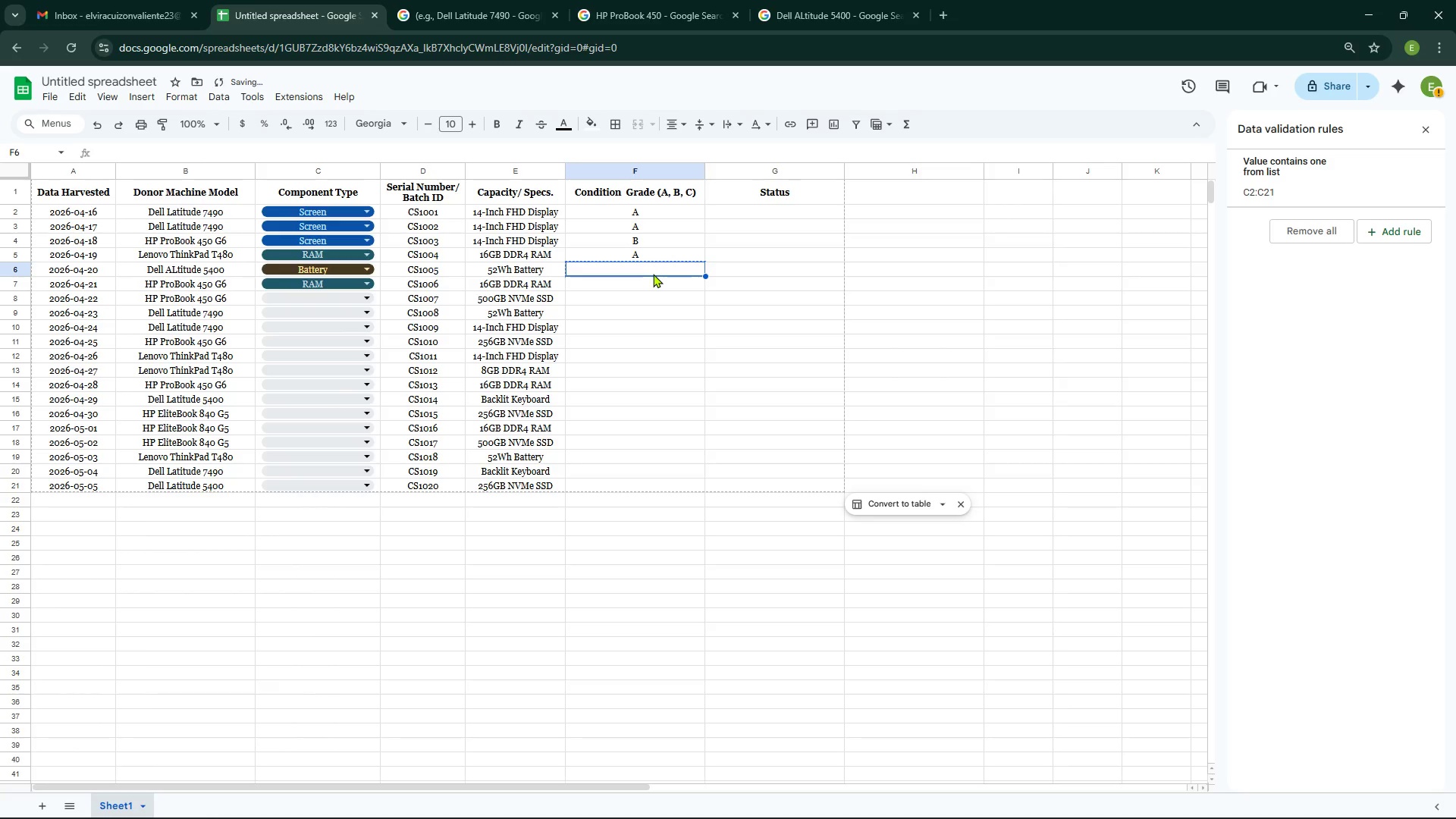 
key(Control+C)
 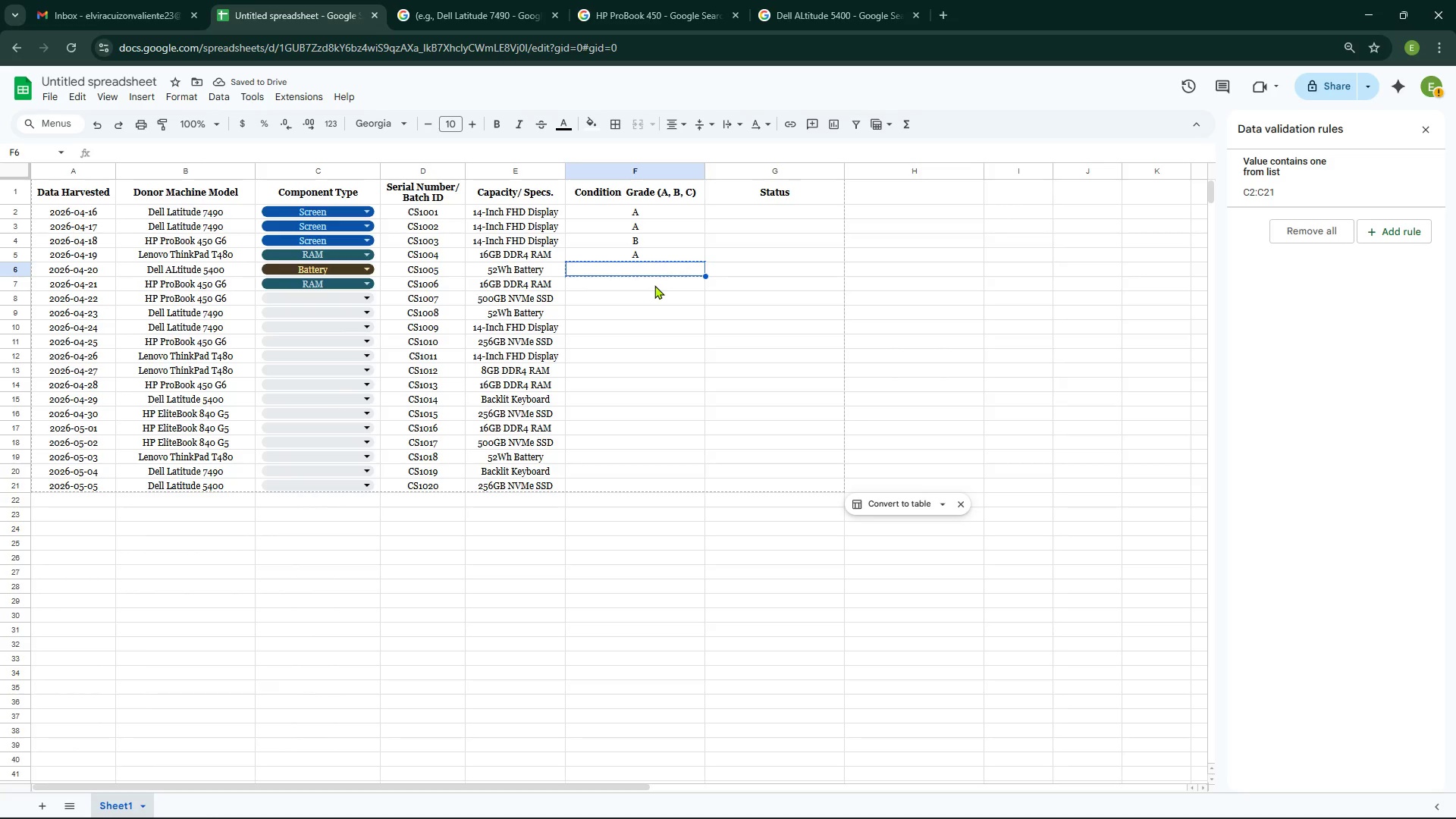 
left_click([654, 285])
 